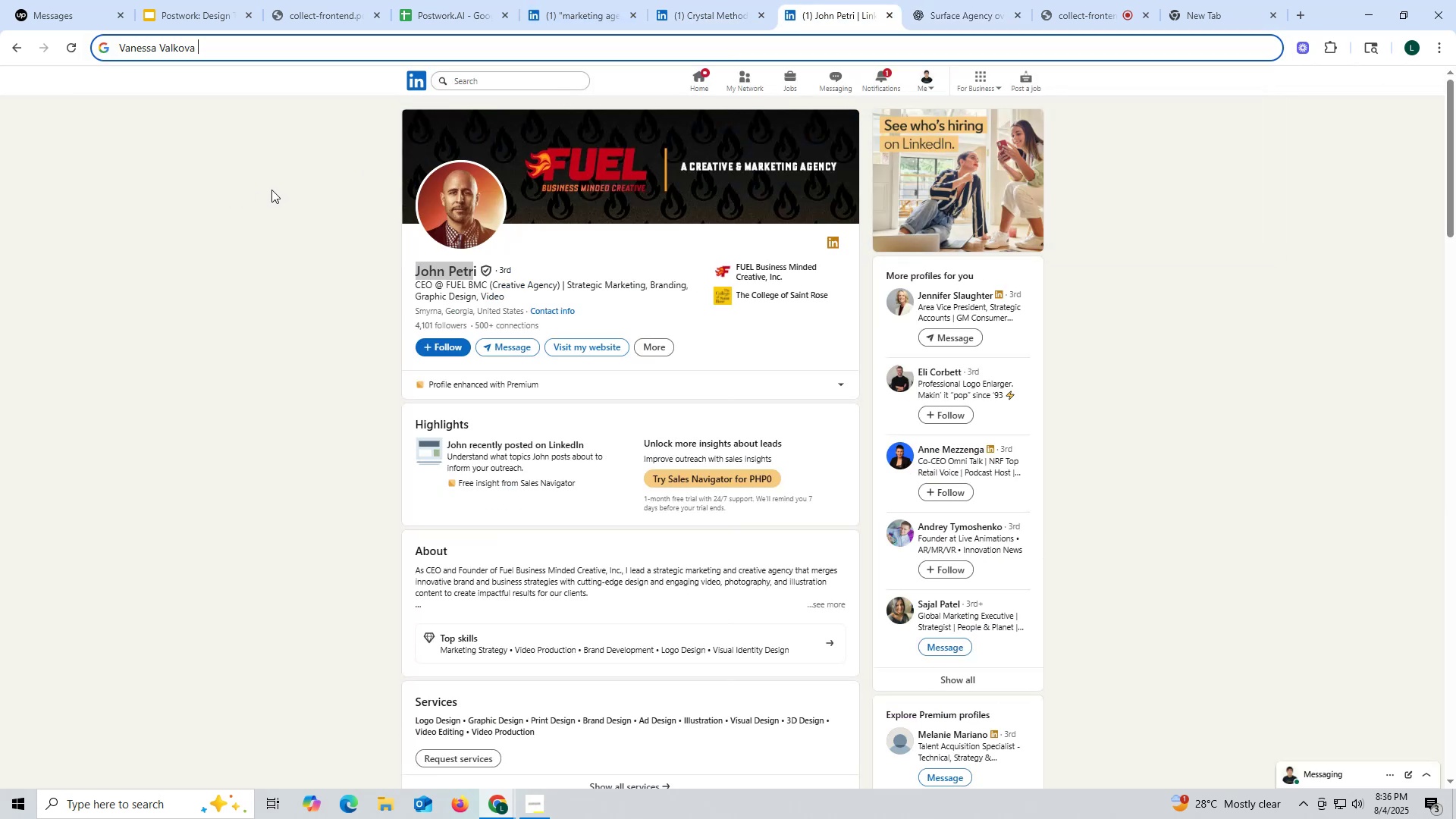 
key(Control+V)
 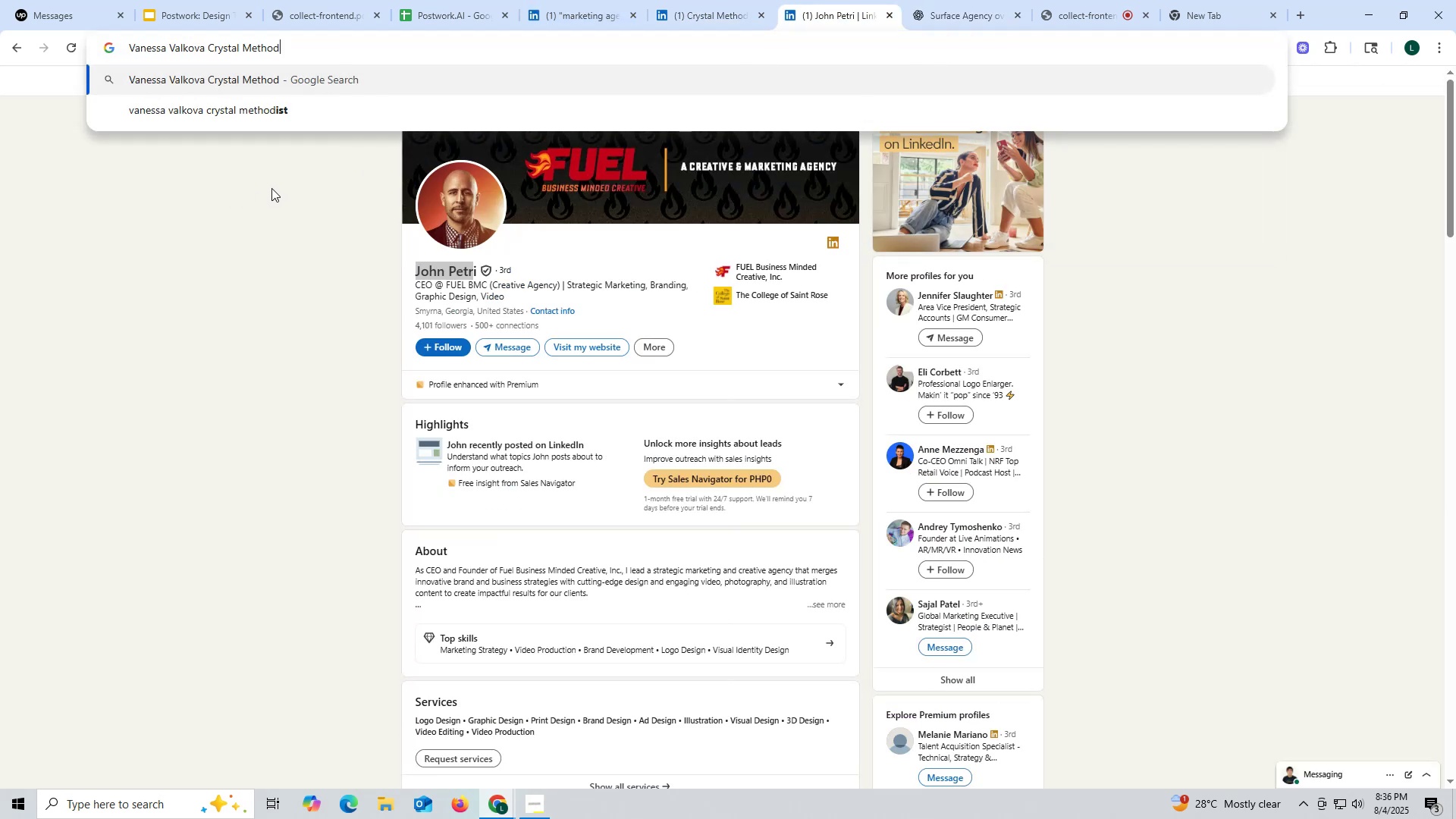 
type( link)
 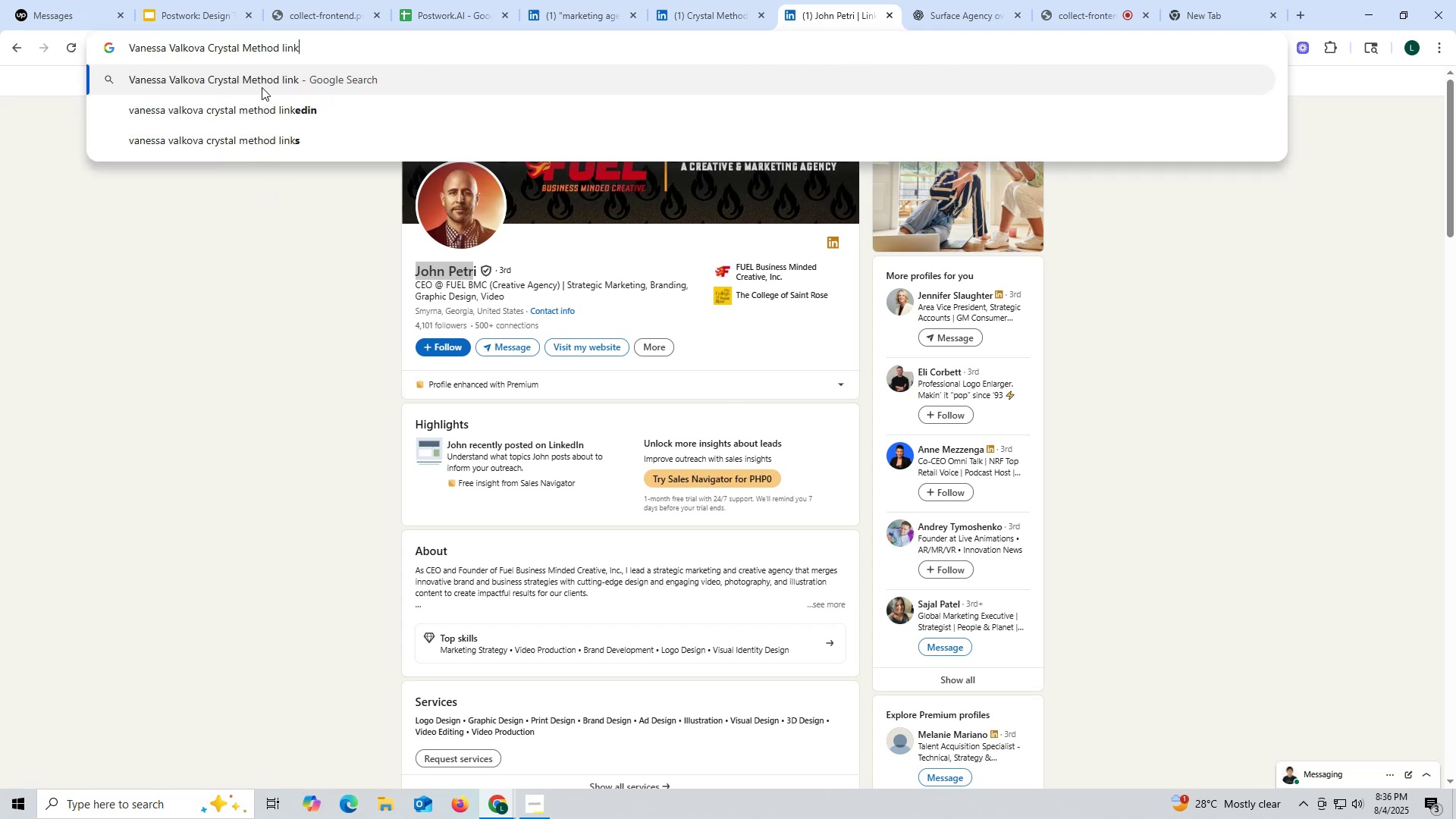 
left_click([259, 111])
 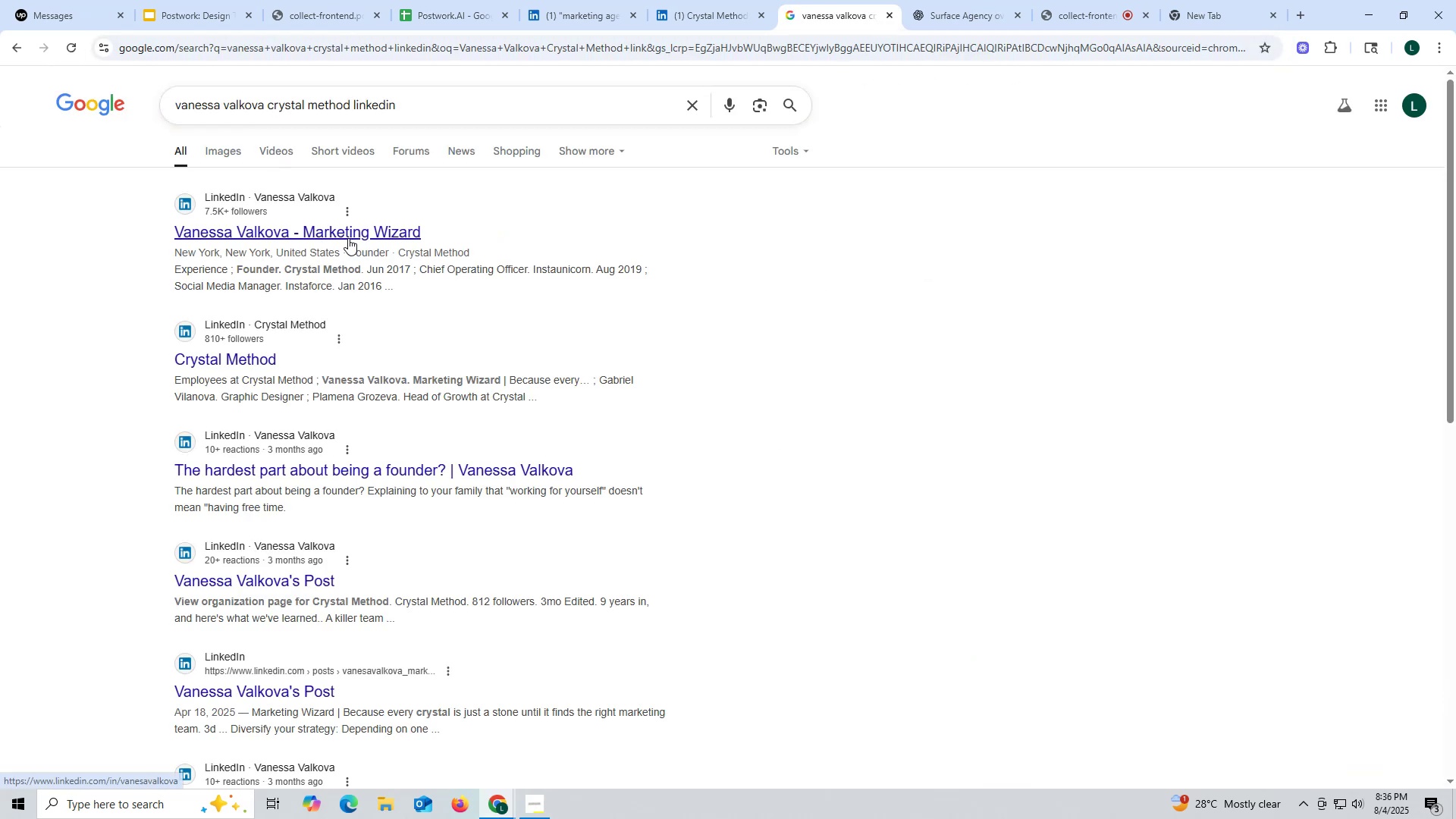 
left_click([351, 233])
 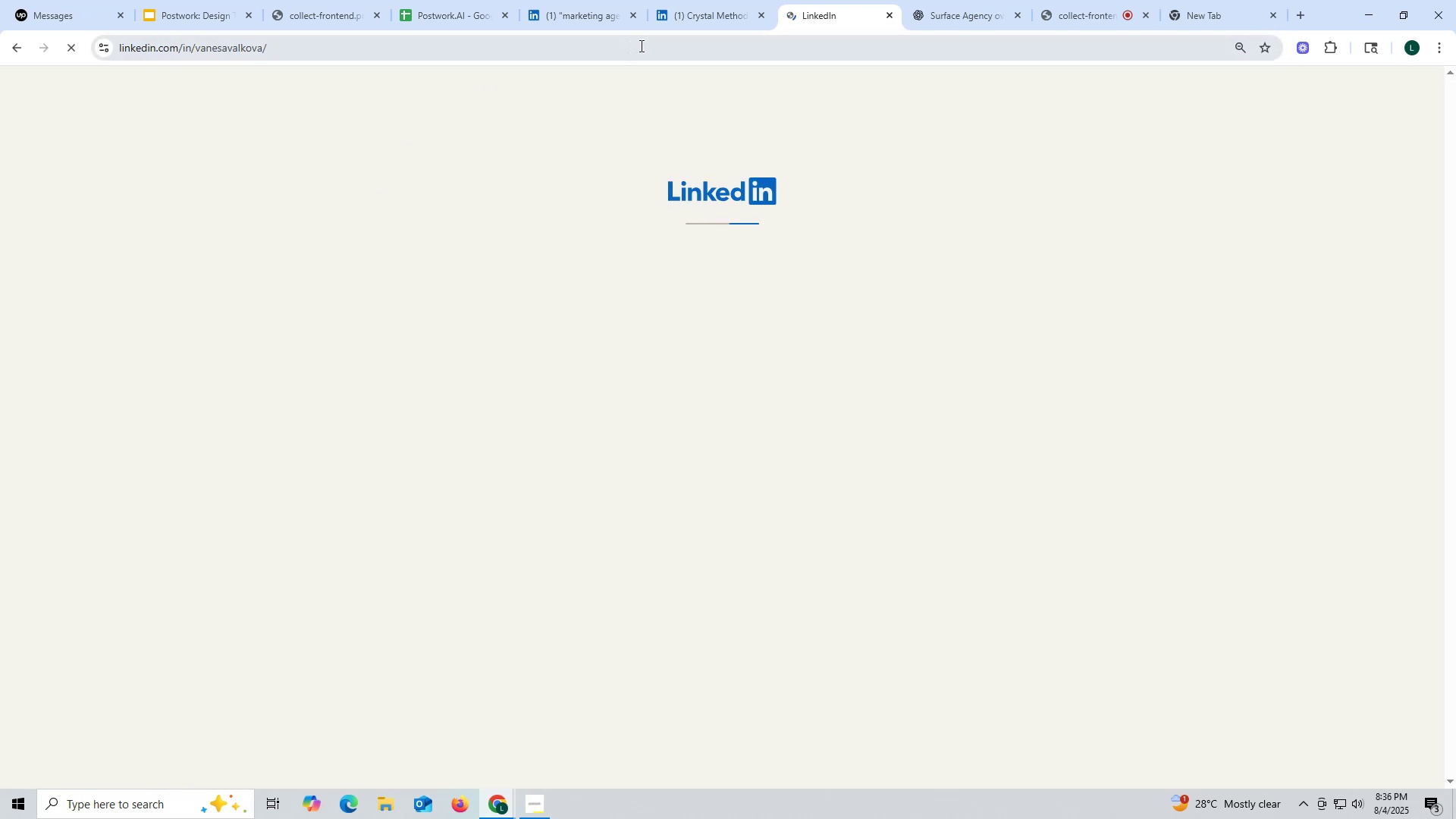 
left_click([707, 22])
 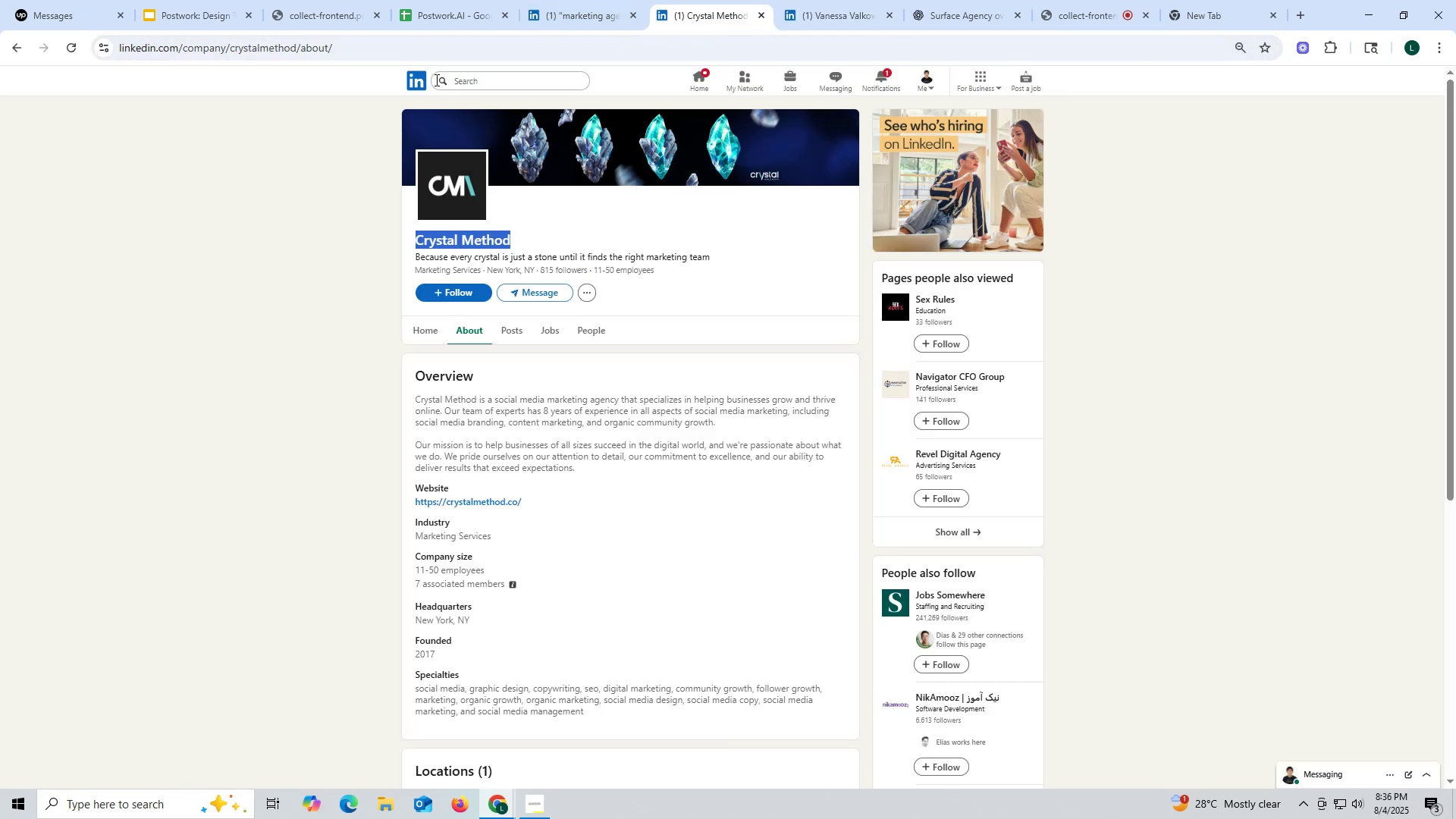 
scroll: coordinate [492, 356], scroll_direction: down, amount: 6.0
 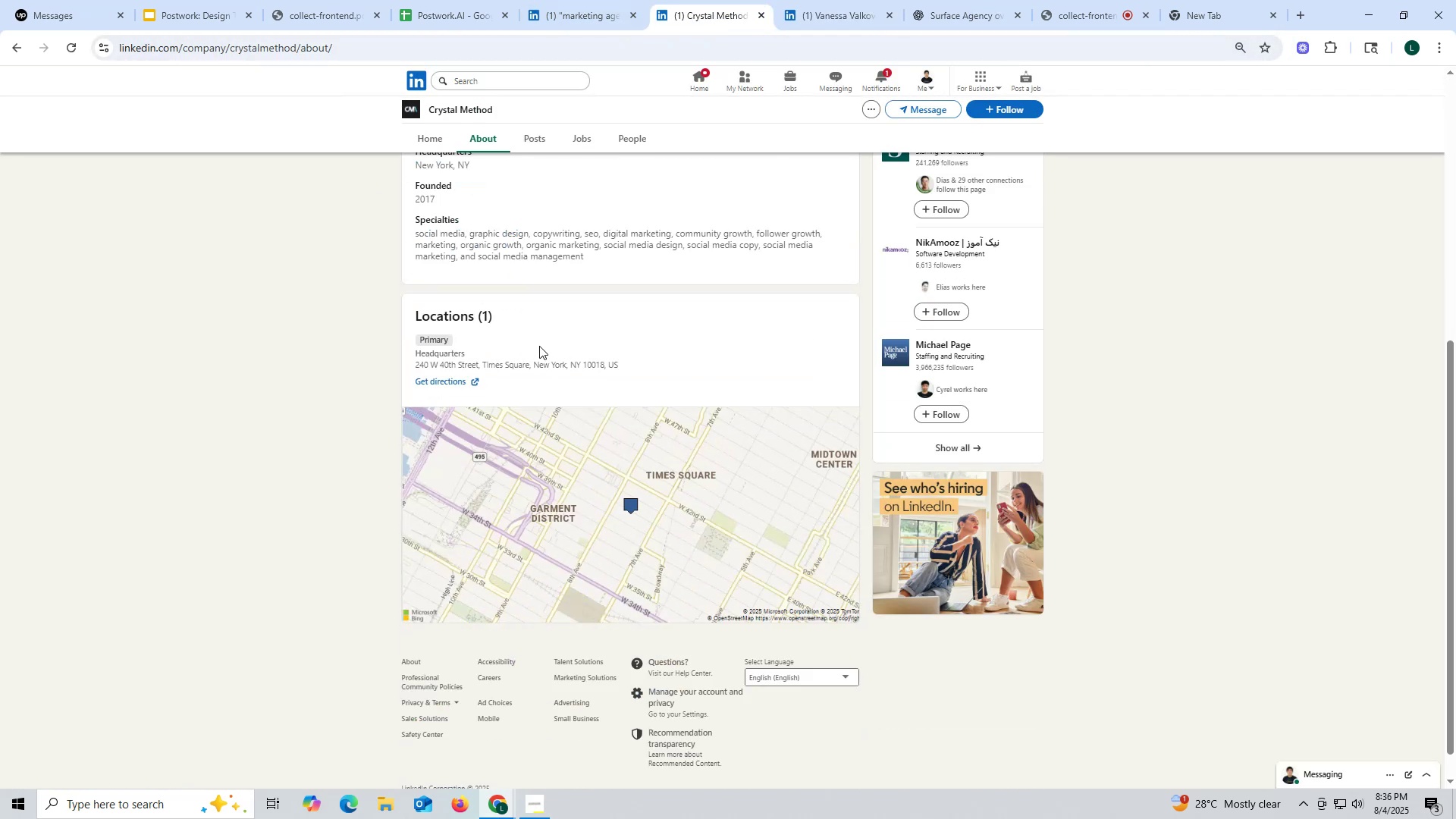 
scroll: coordinate [540, 346], scroll_direction: up, amount: 8.0
 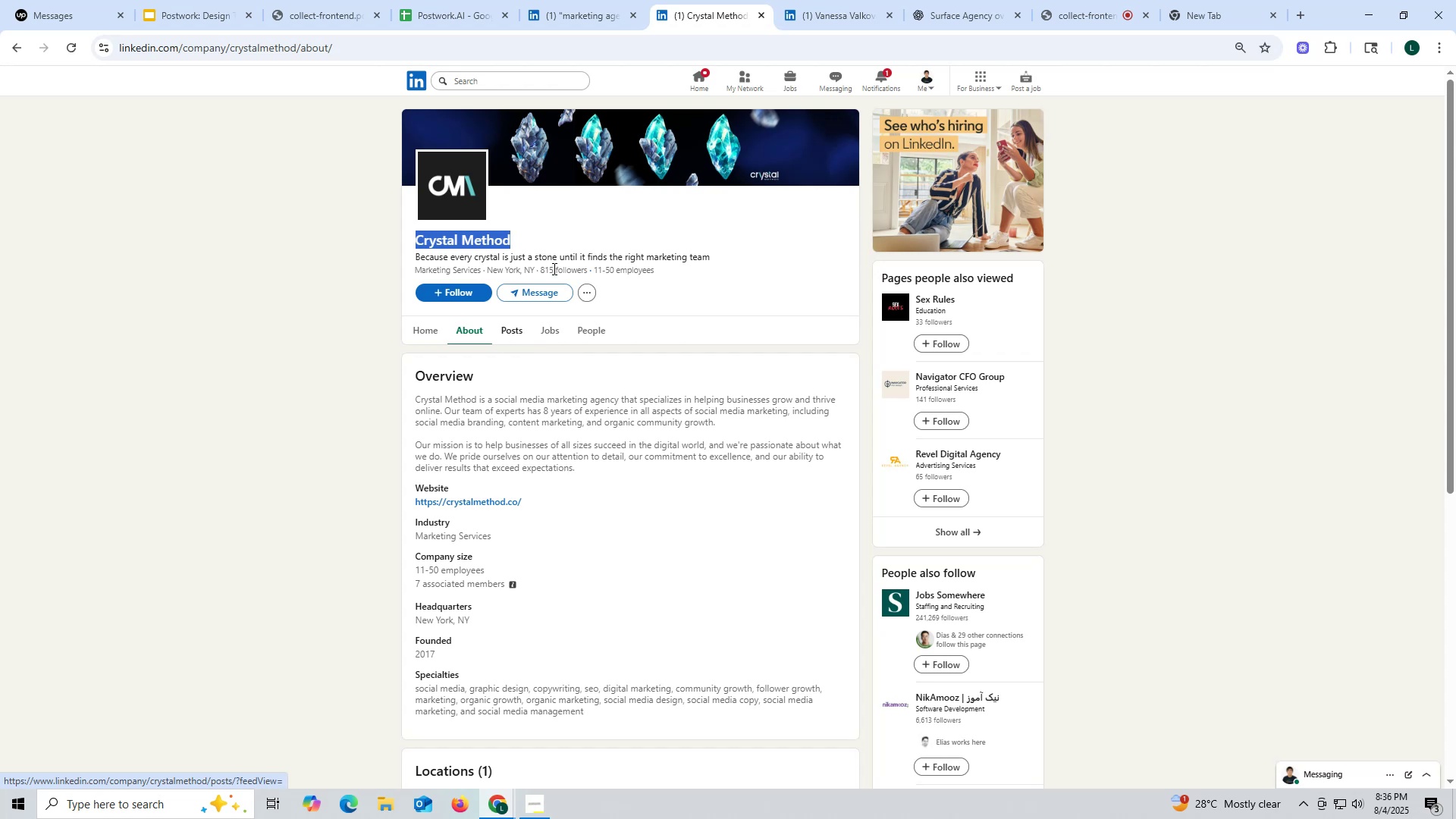 
left_click([826, 24])
 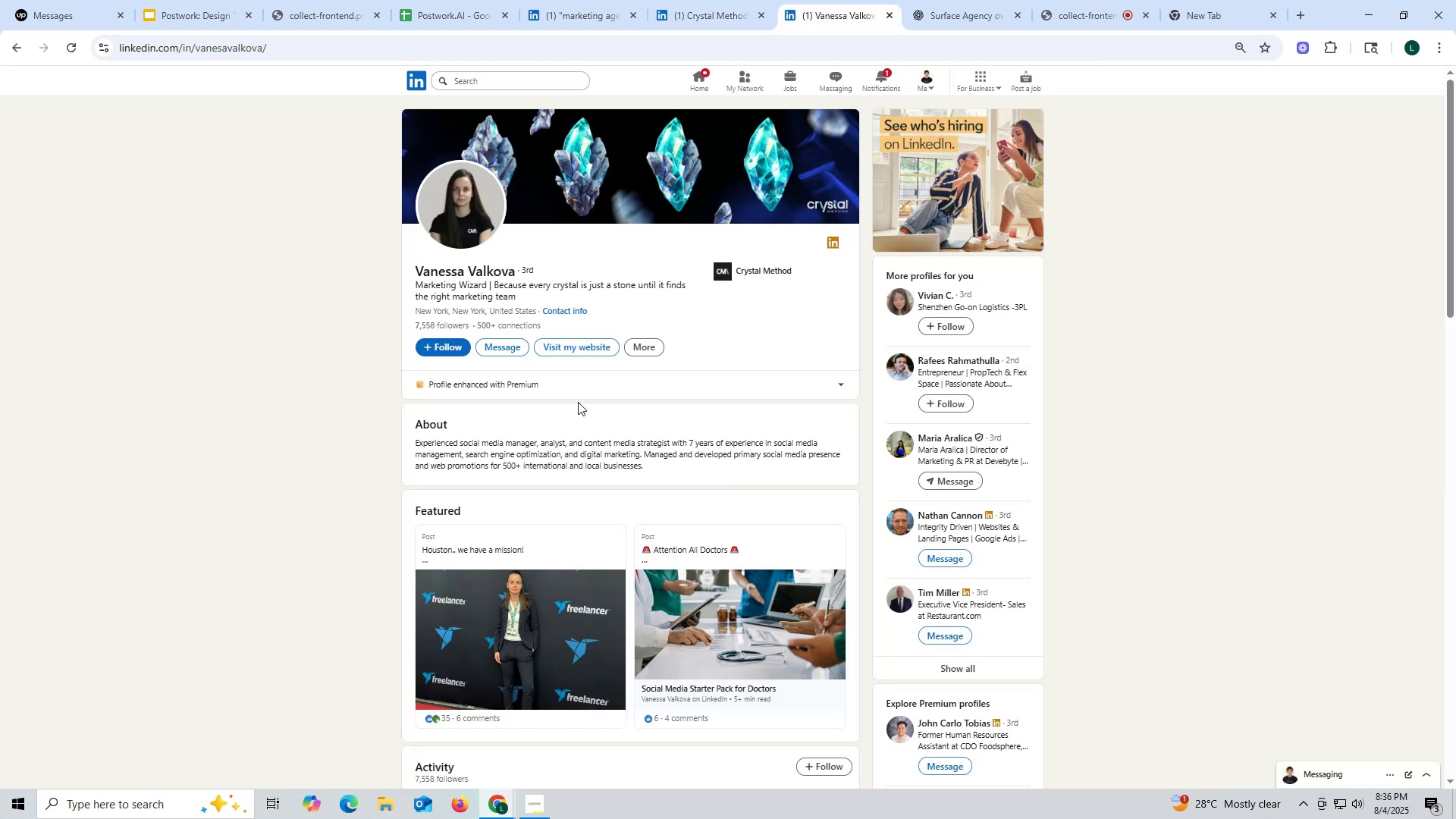 
scroll: coordinate [578, 402], scroll_direction: down, amount: 11.0
 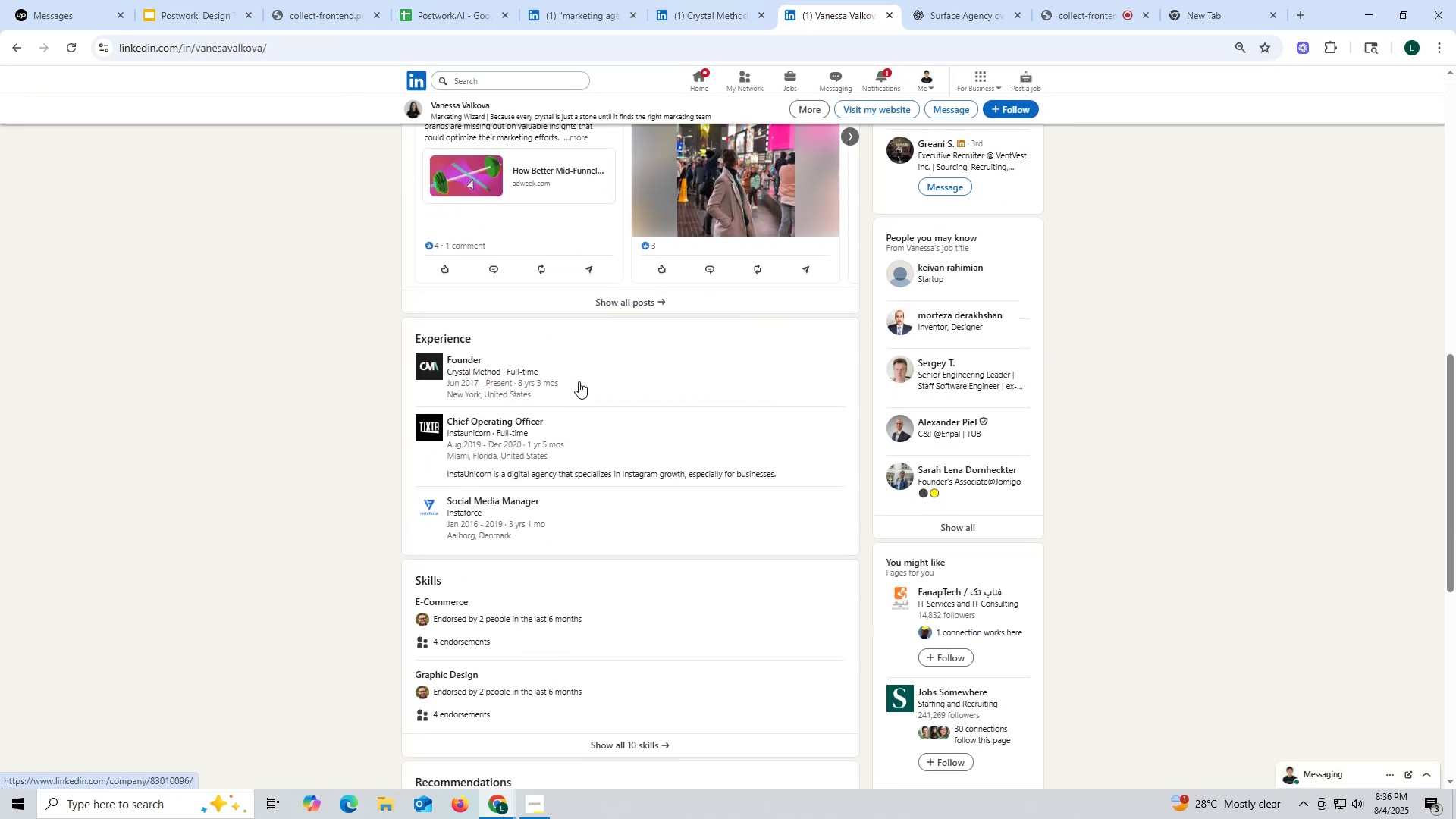 
scroll: coordinate [607, 297], scroll_direction: up, amount: 19.0
 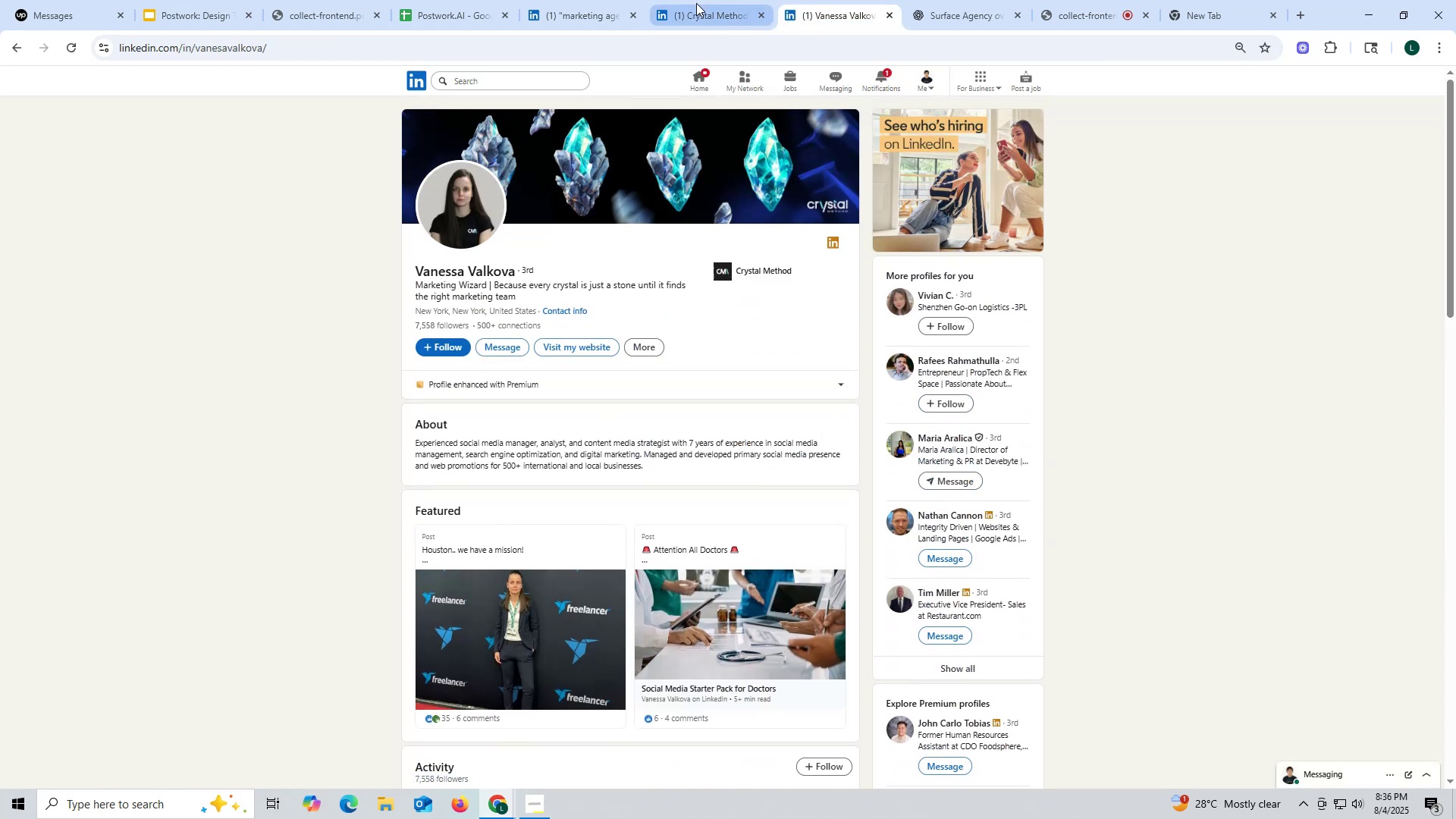 
left_click([698, 3])
 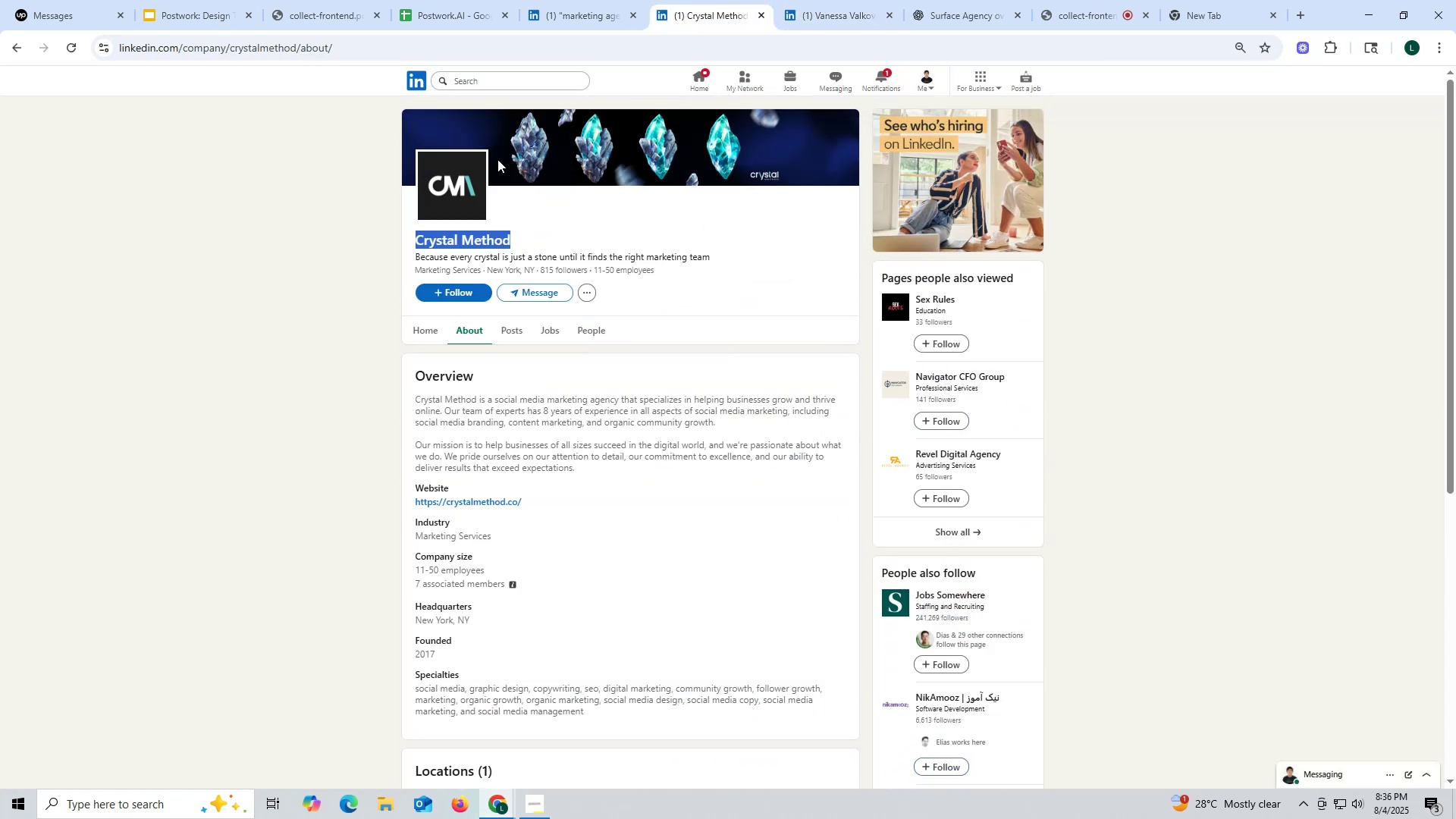 
key(Control+ControlLeft)
 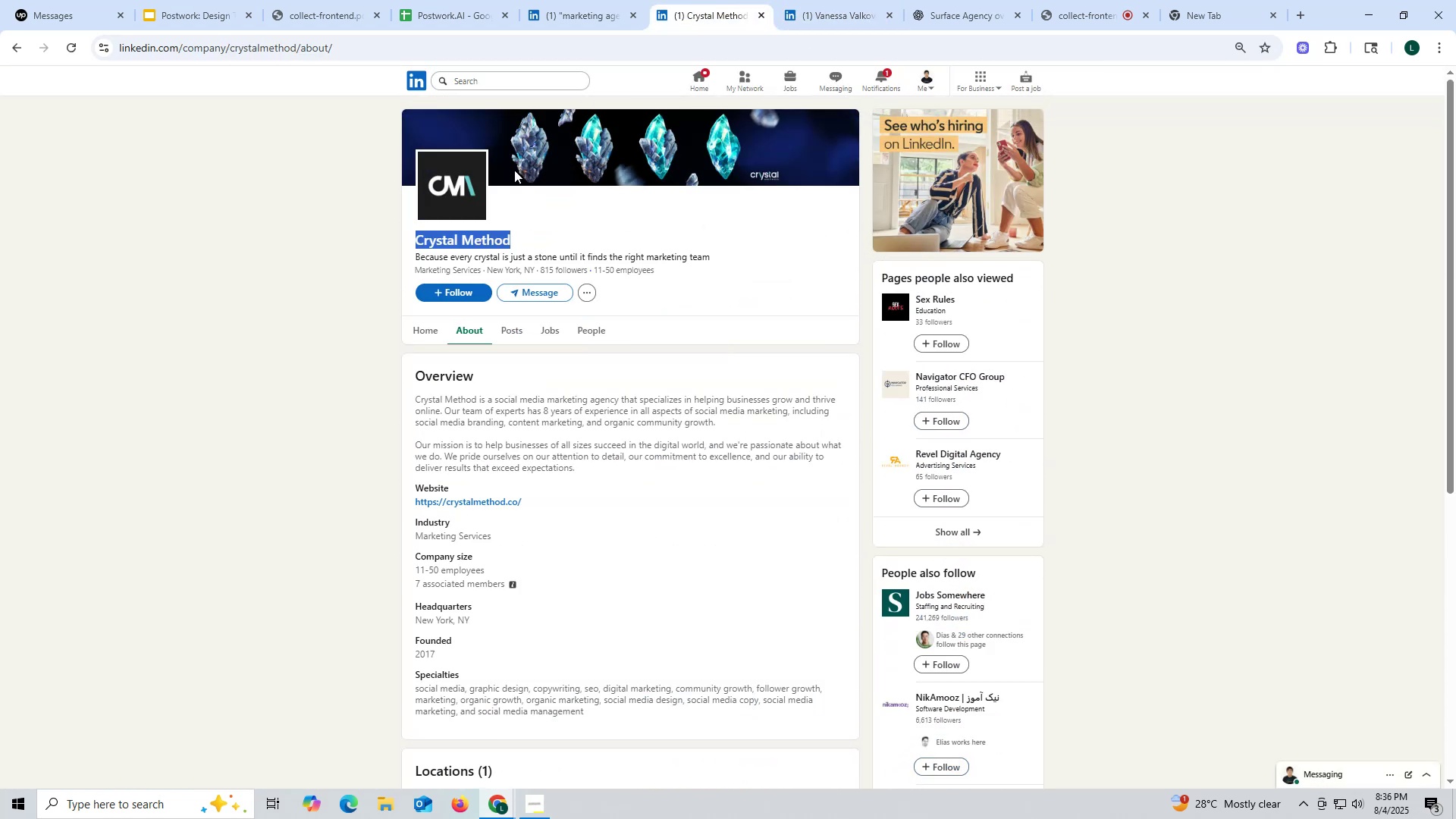 
key(Control+C)
 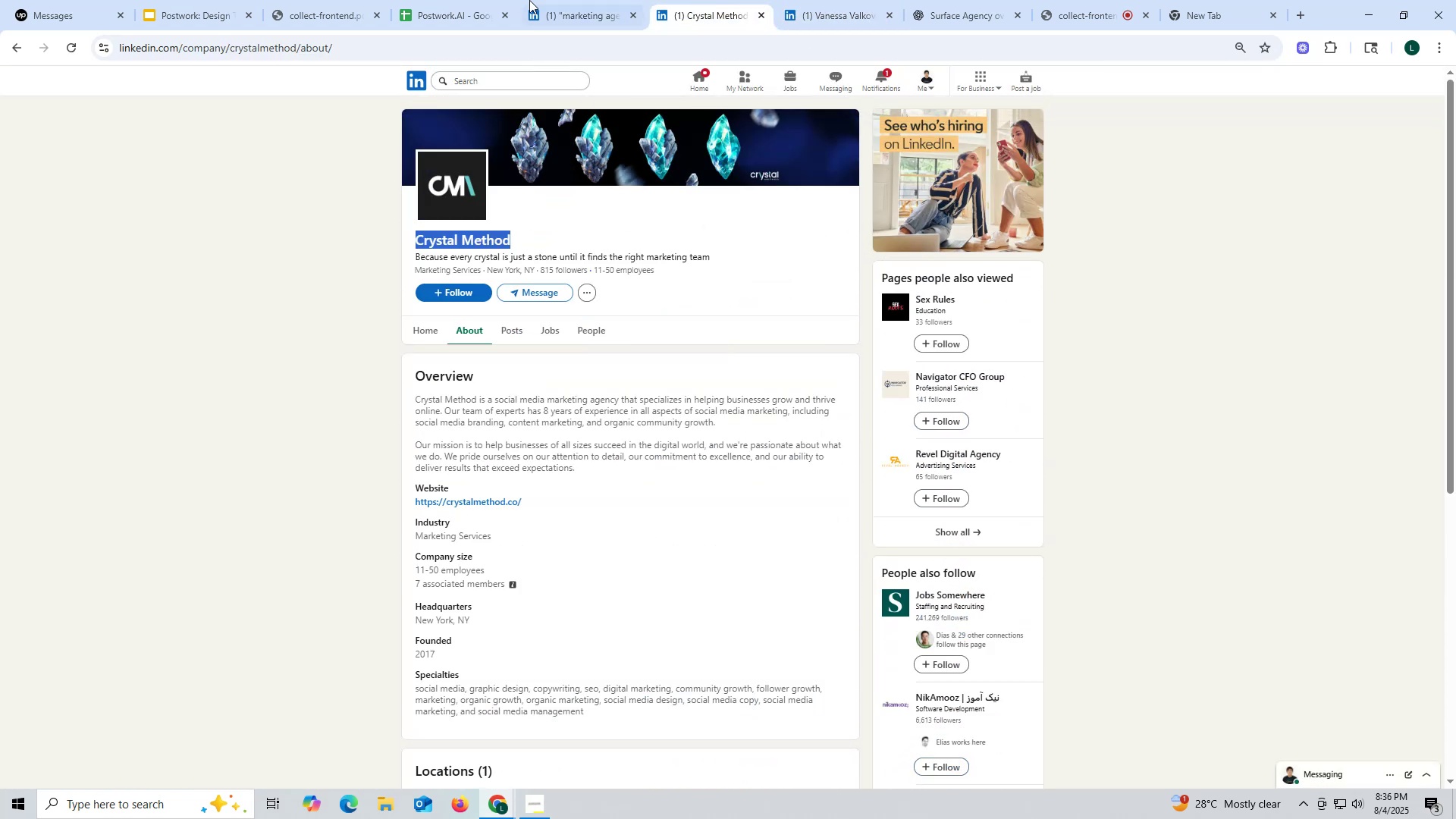 
key(Control+ControlLeft)
 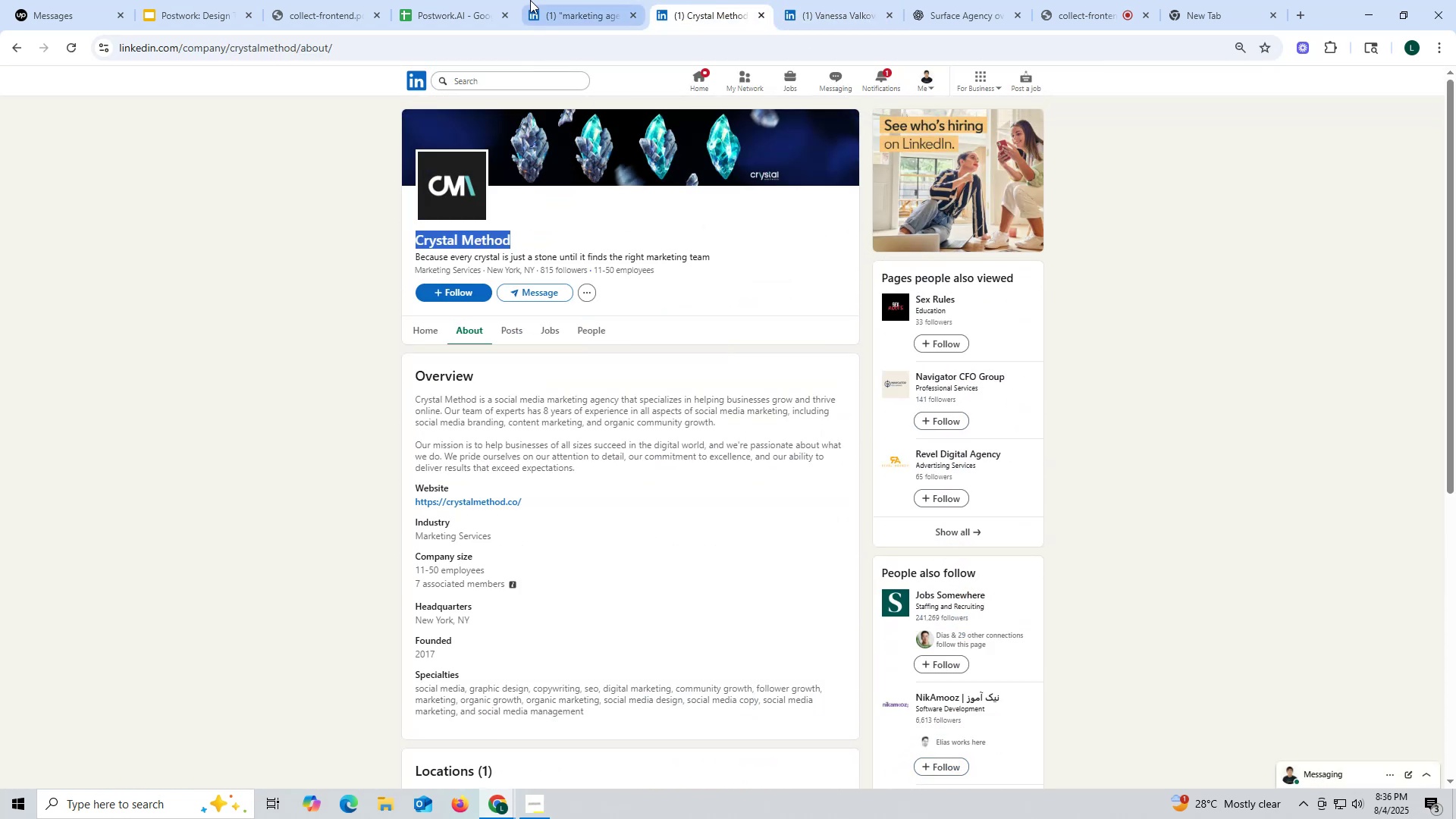 
key(Control+C)
 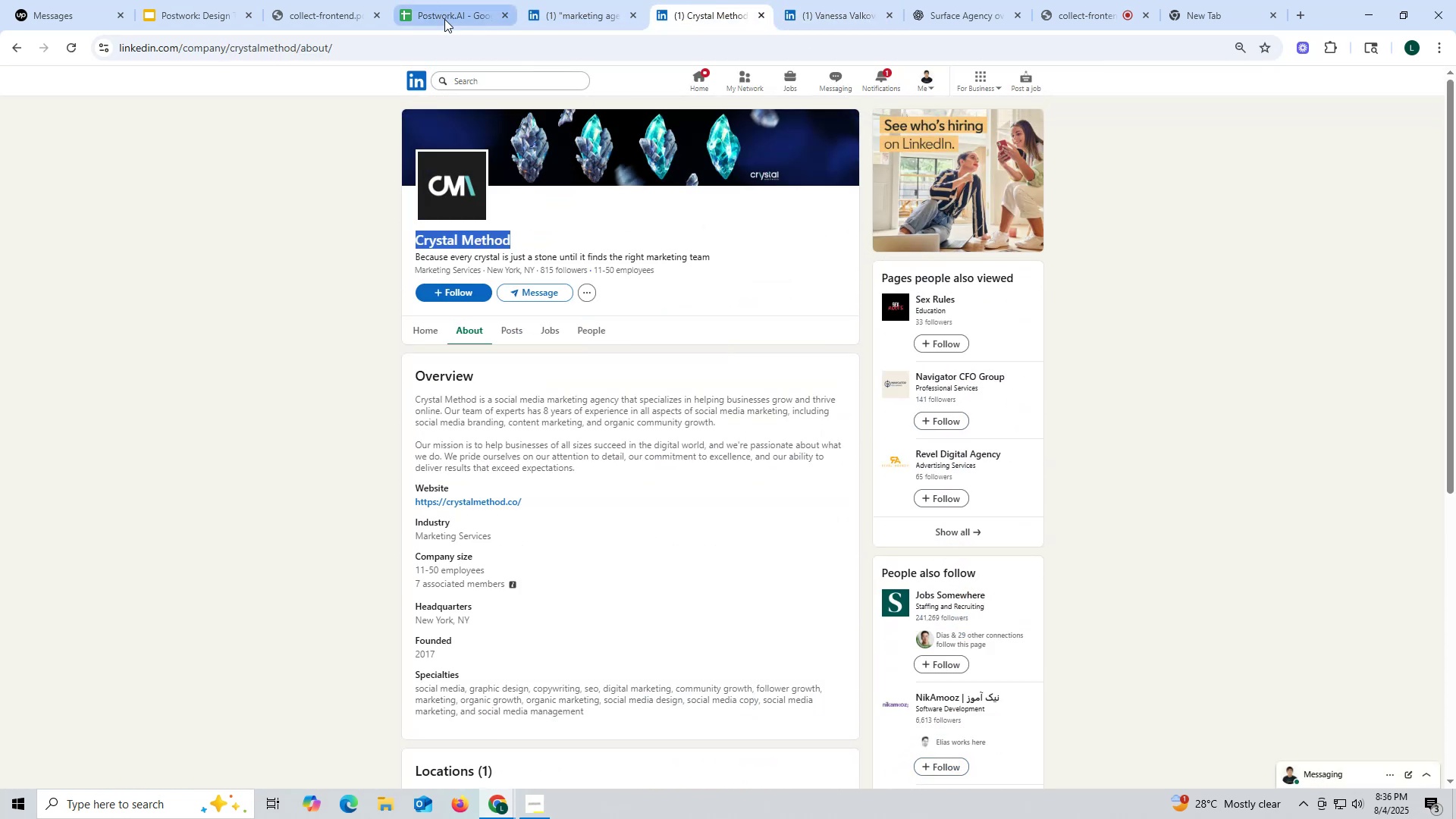 
left_click([444, 19])
 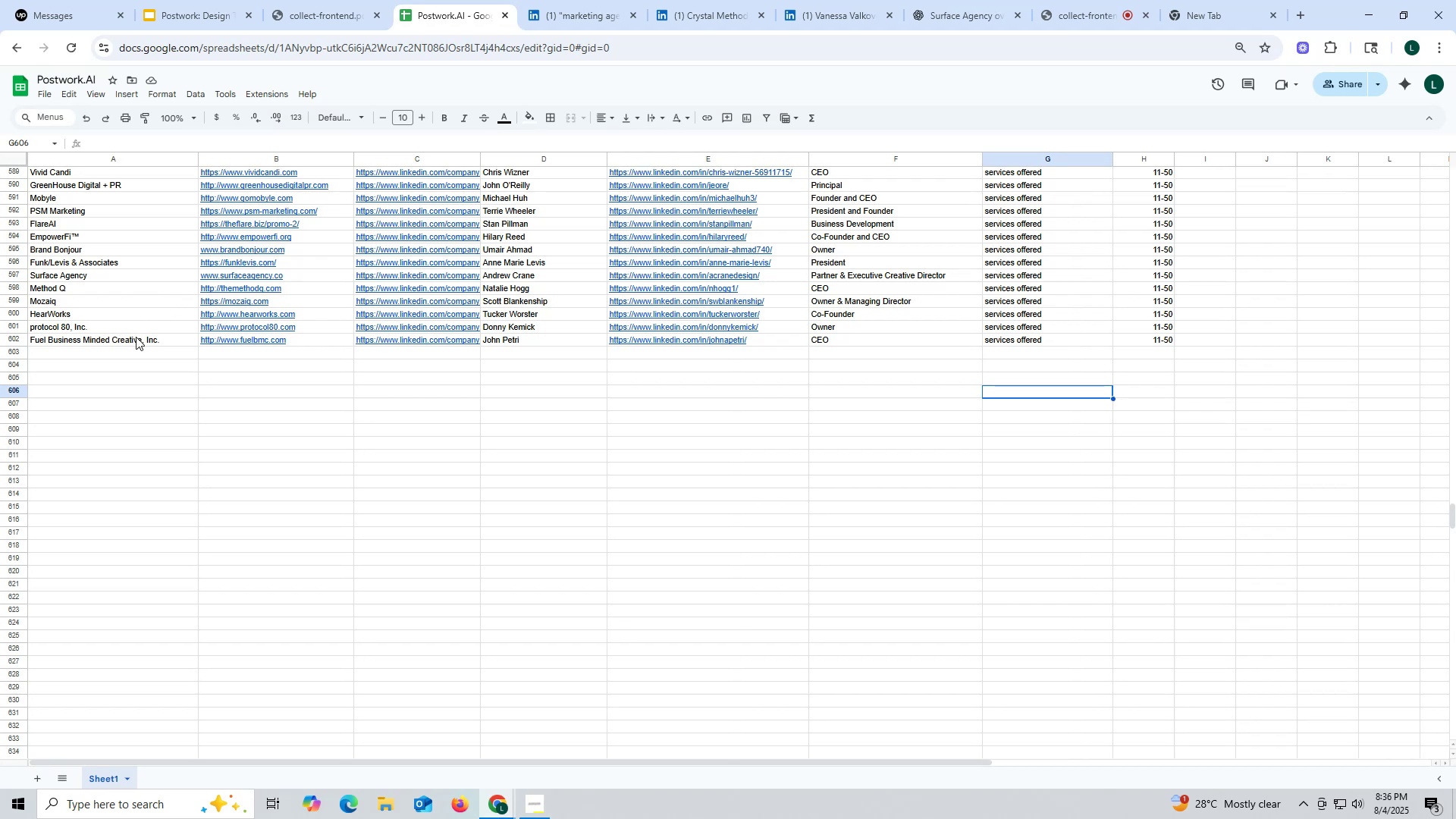 
double_click([133, 353])
 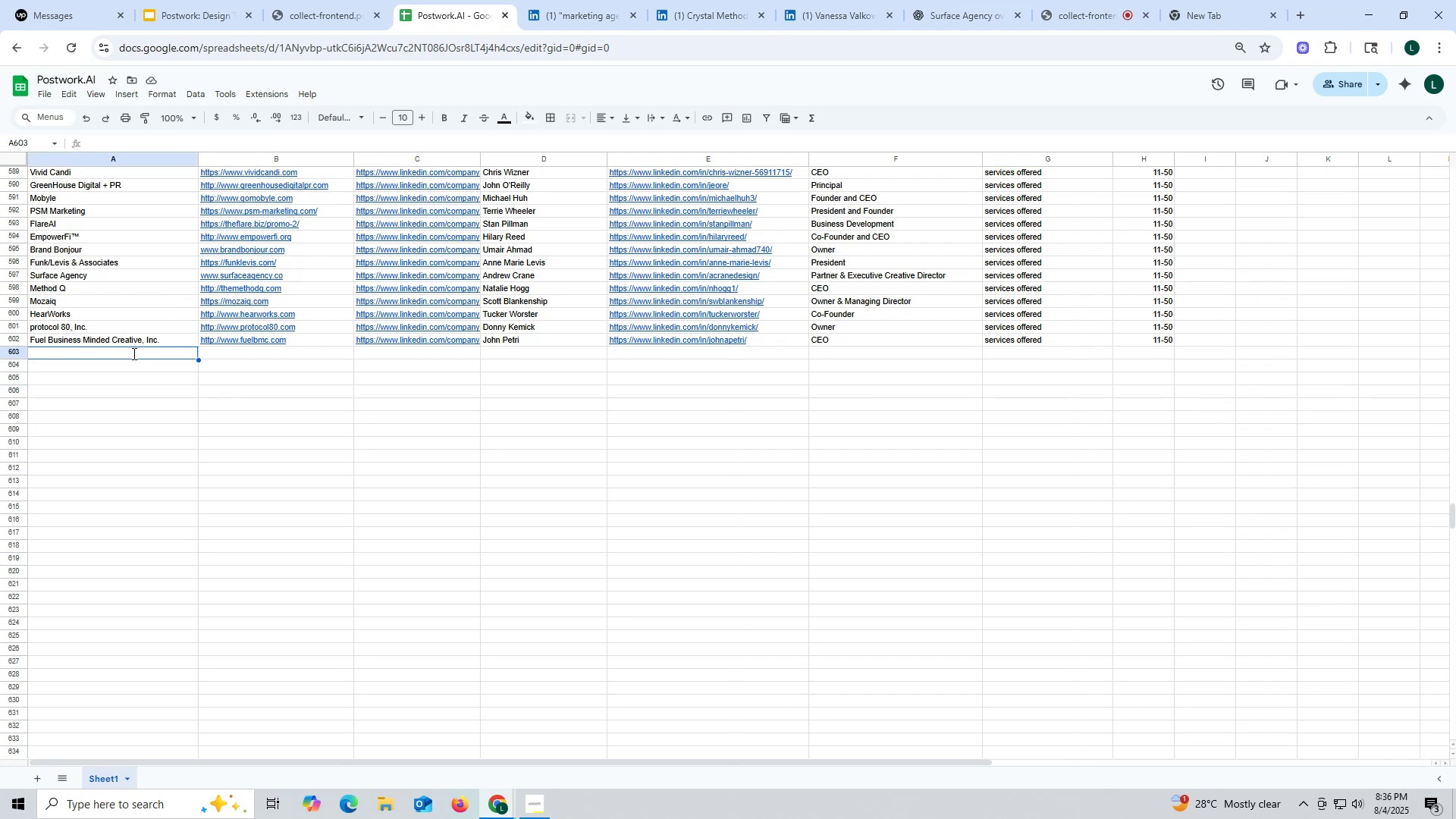 
key(Control+ControlLeft)
 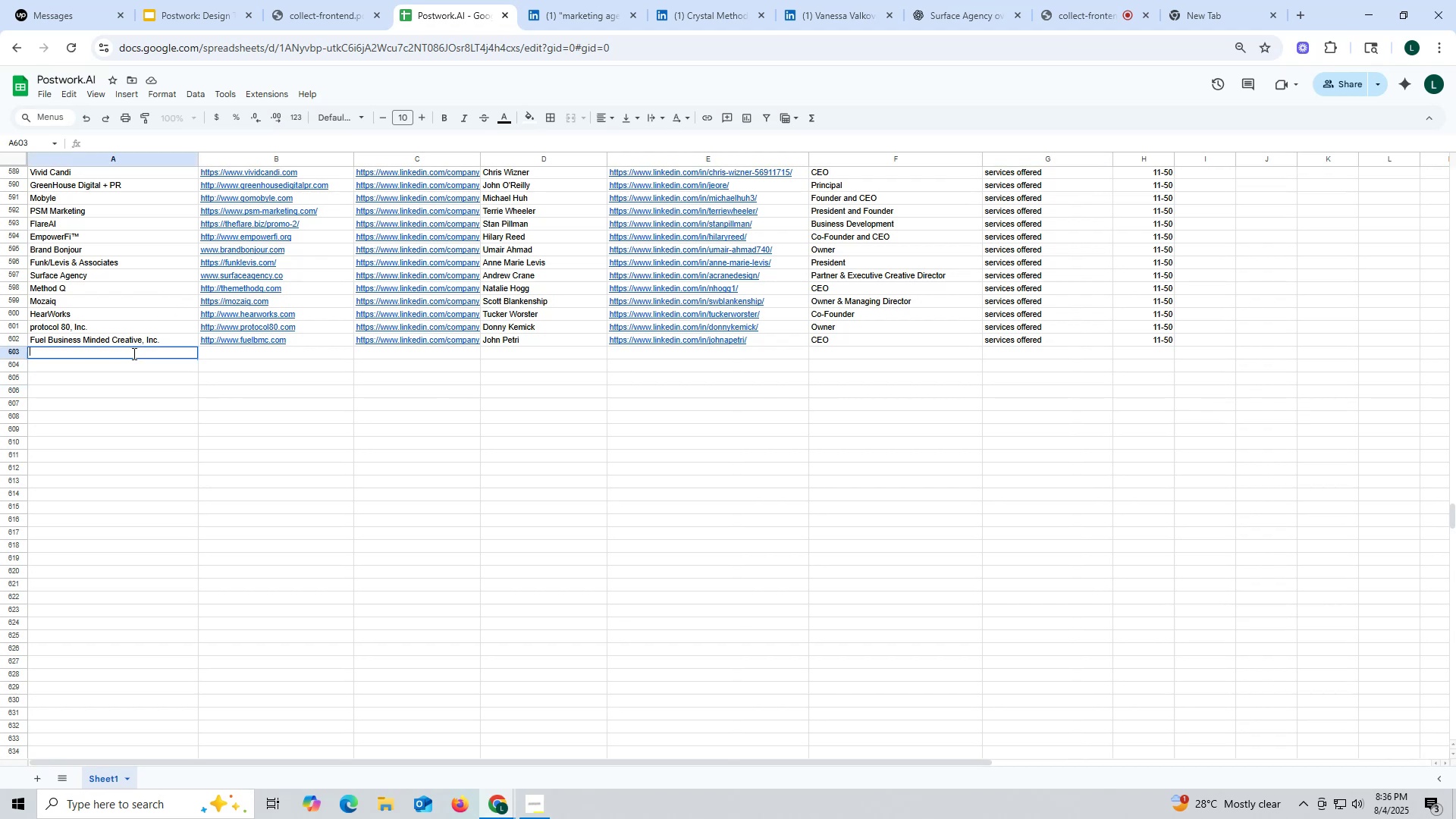 
key(Control+V)
 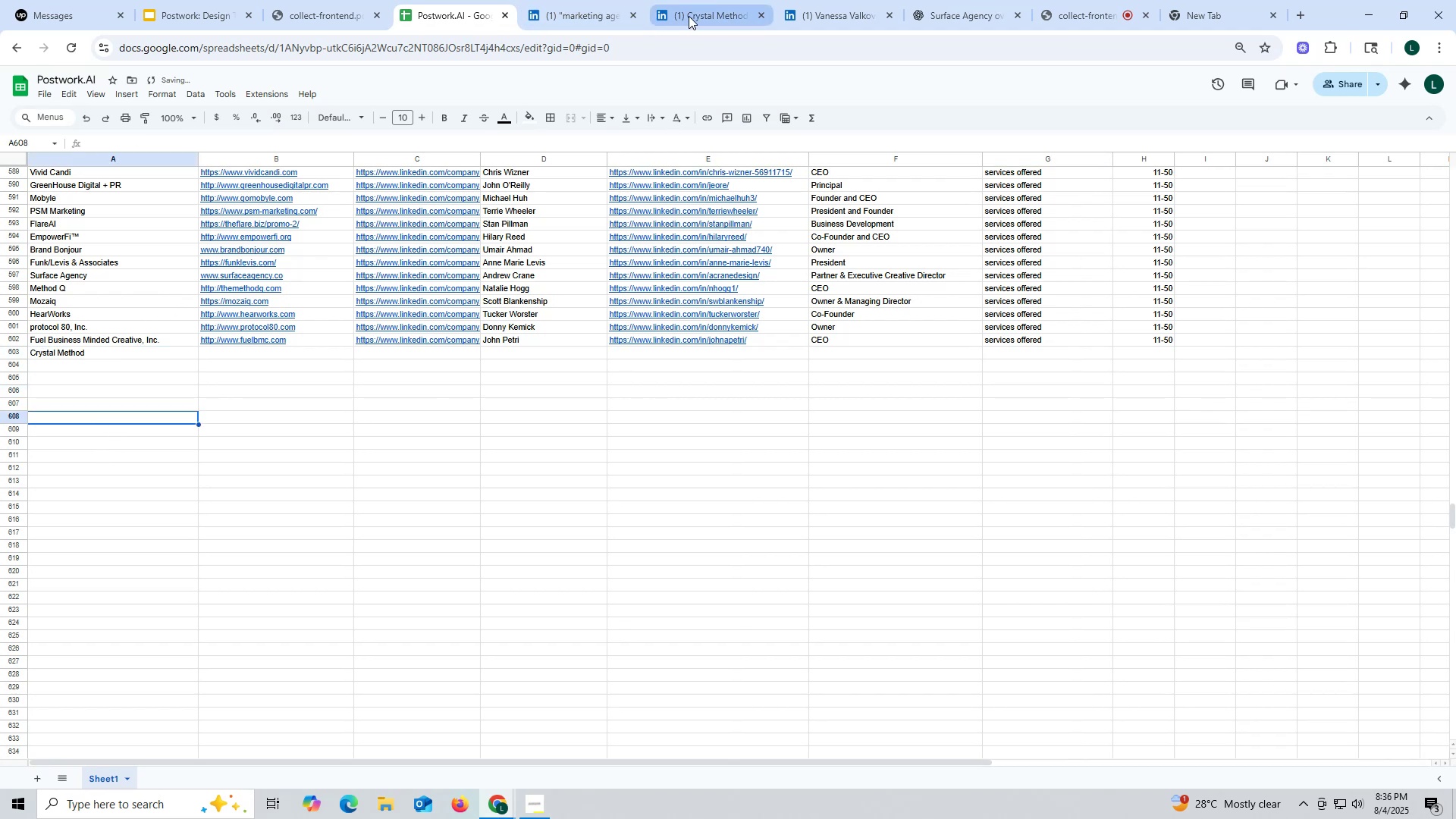 
left_click([689, 16])
 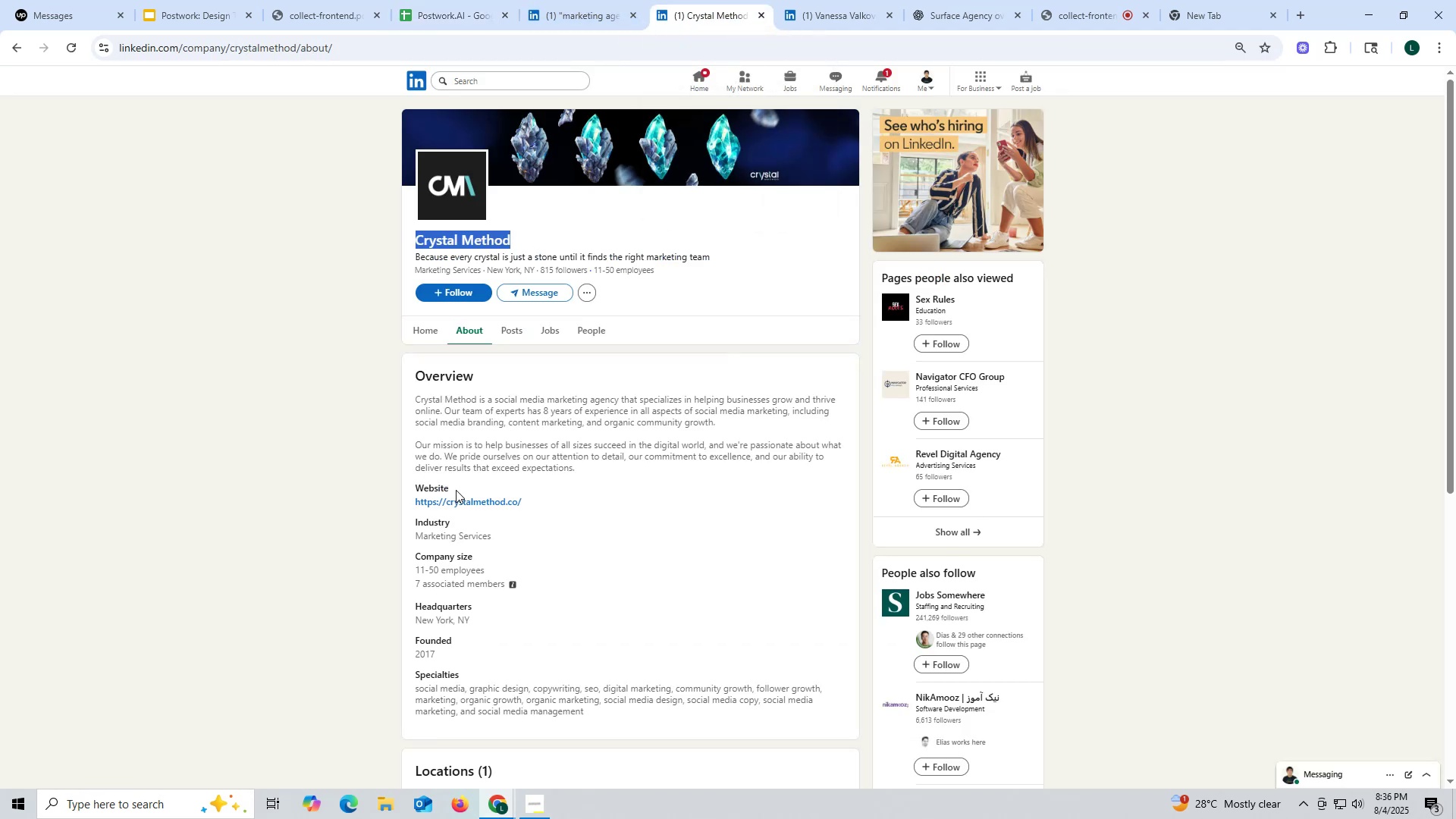 
left_click_drag(start_coordinate=[410, 502], to_coordinate=[557, 499])
 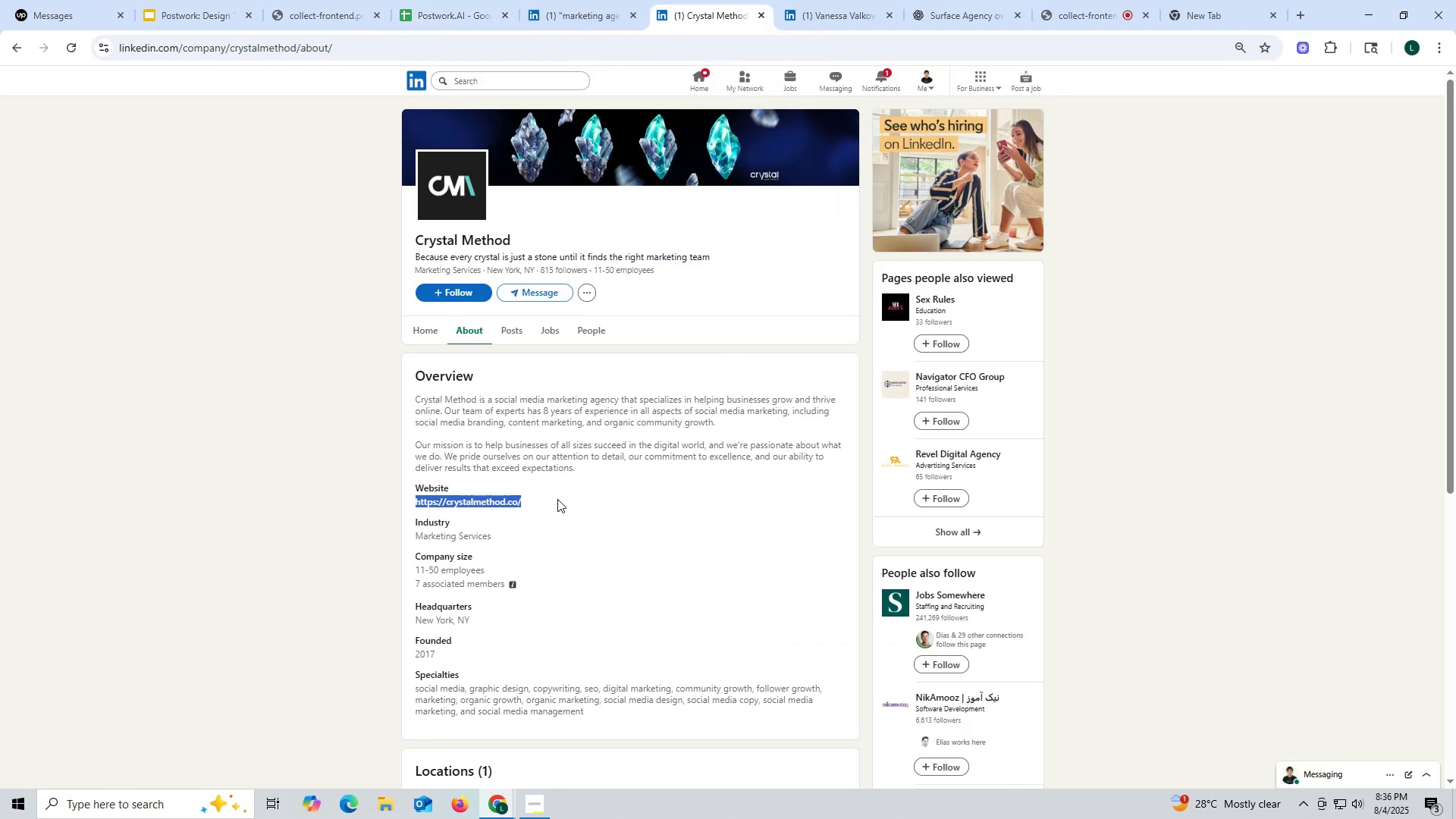 
key(Control+ControlLeft)
 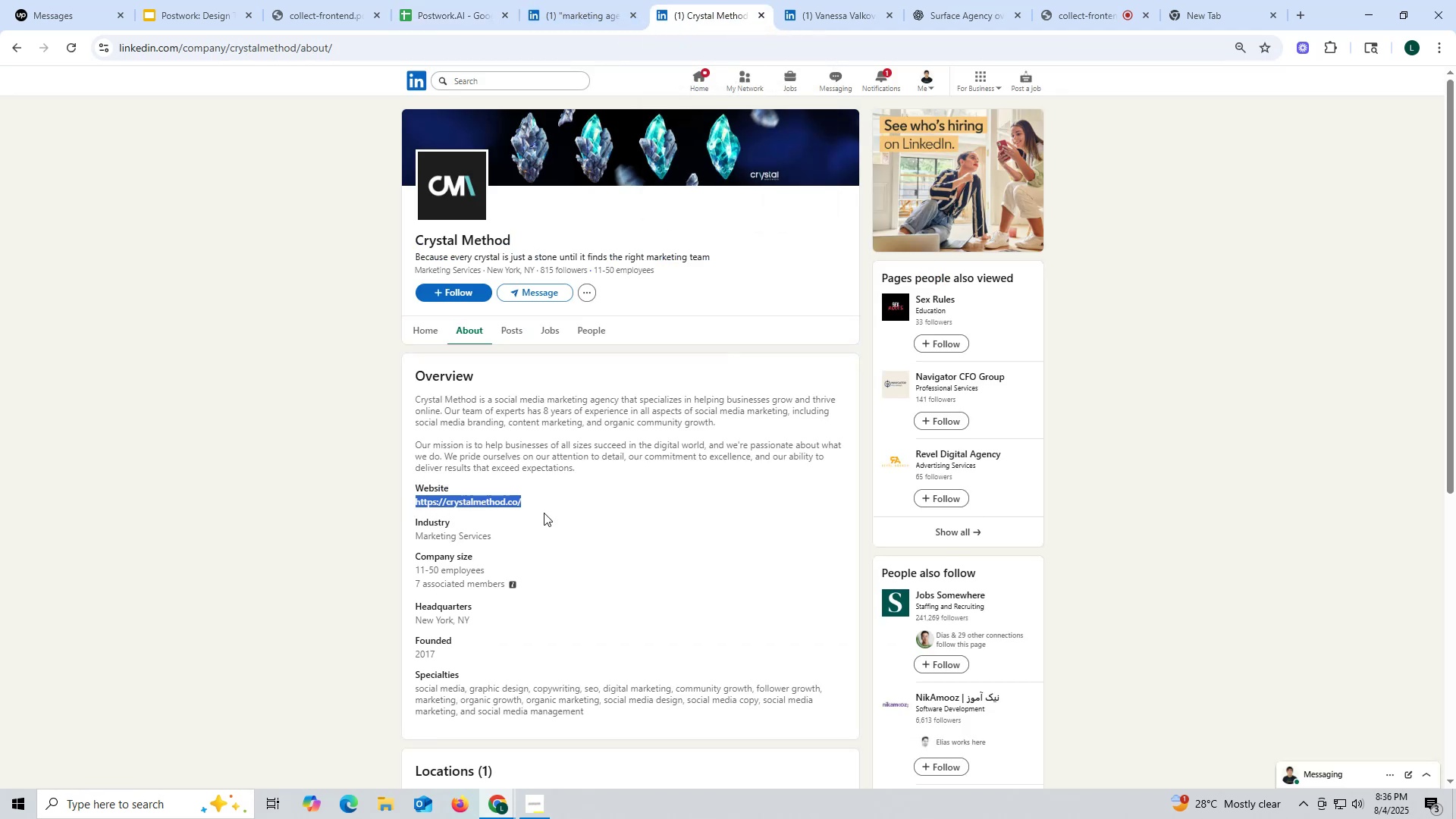 
key(Control+C)
 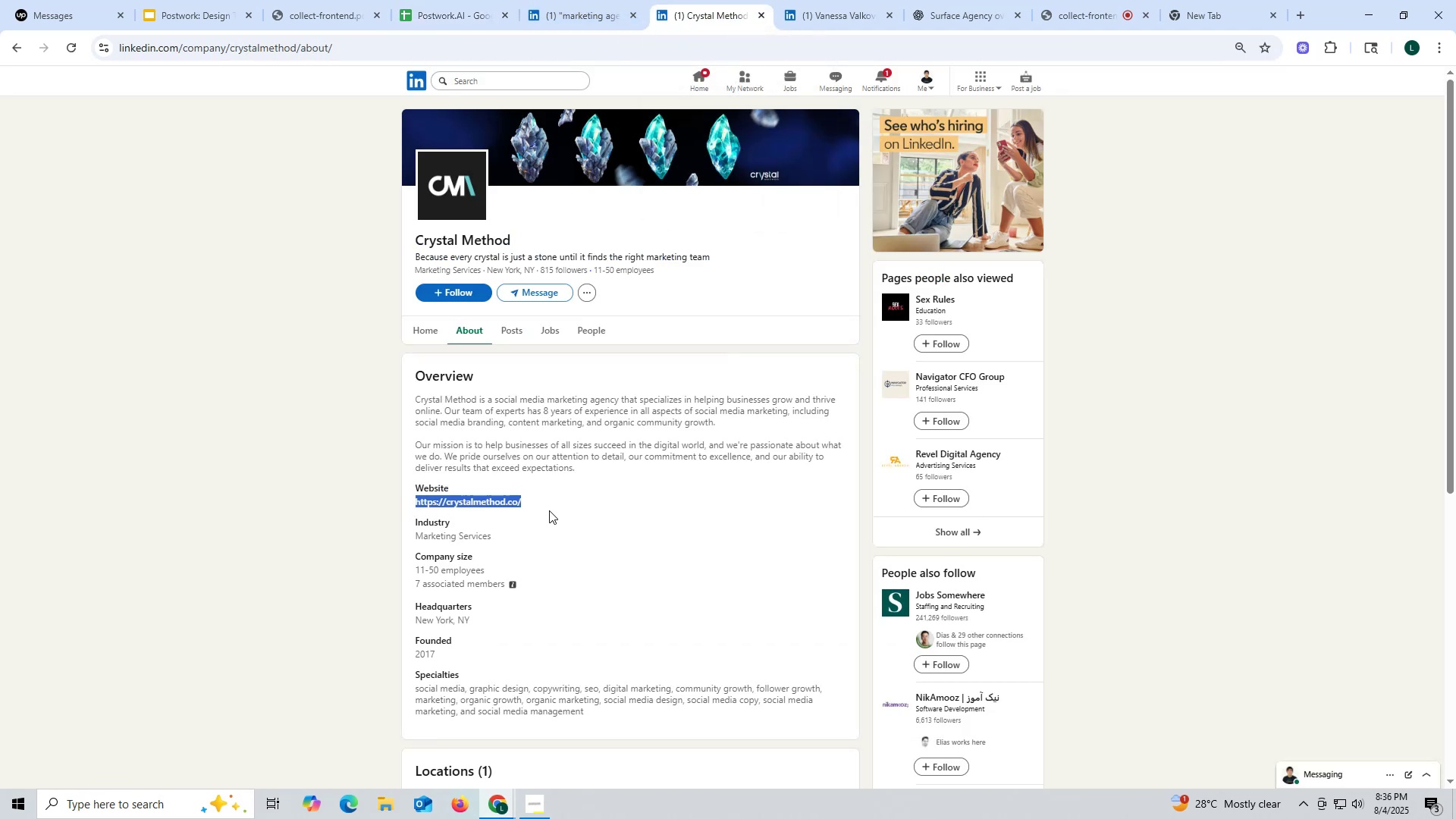 
key(Control+ControlLeft)
 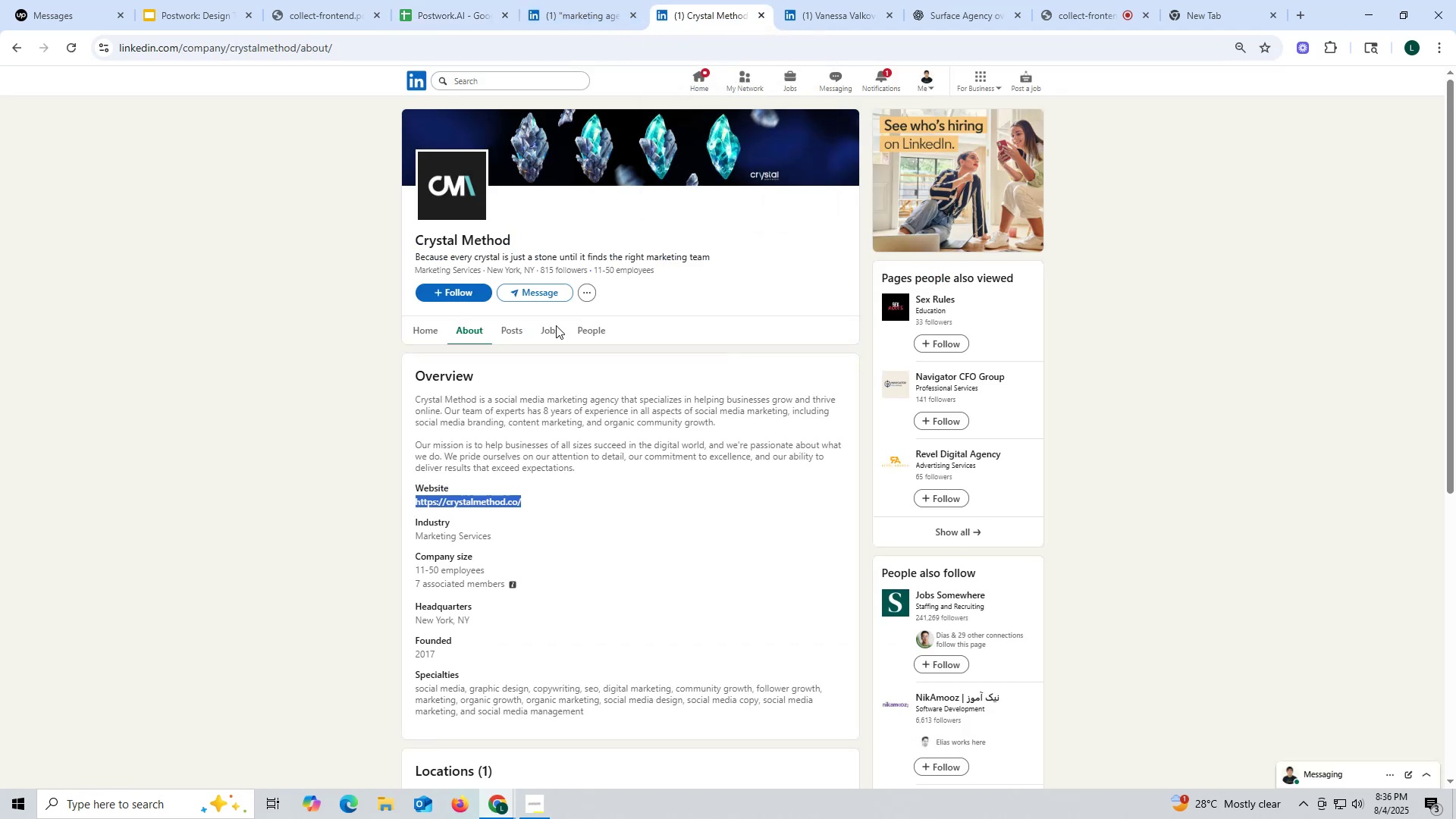 
key(Control+C)
 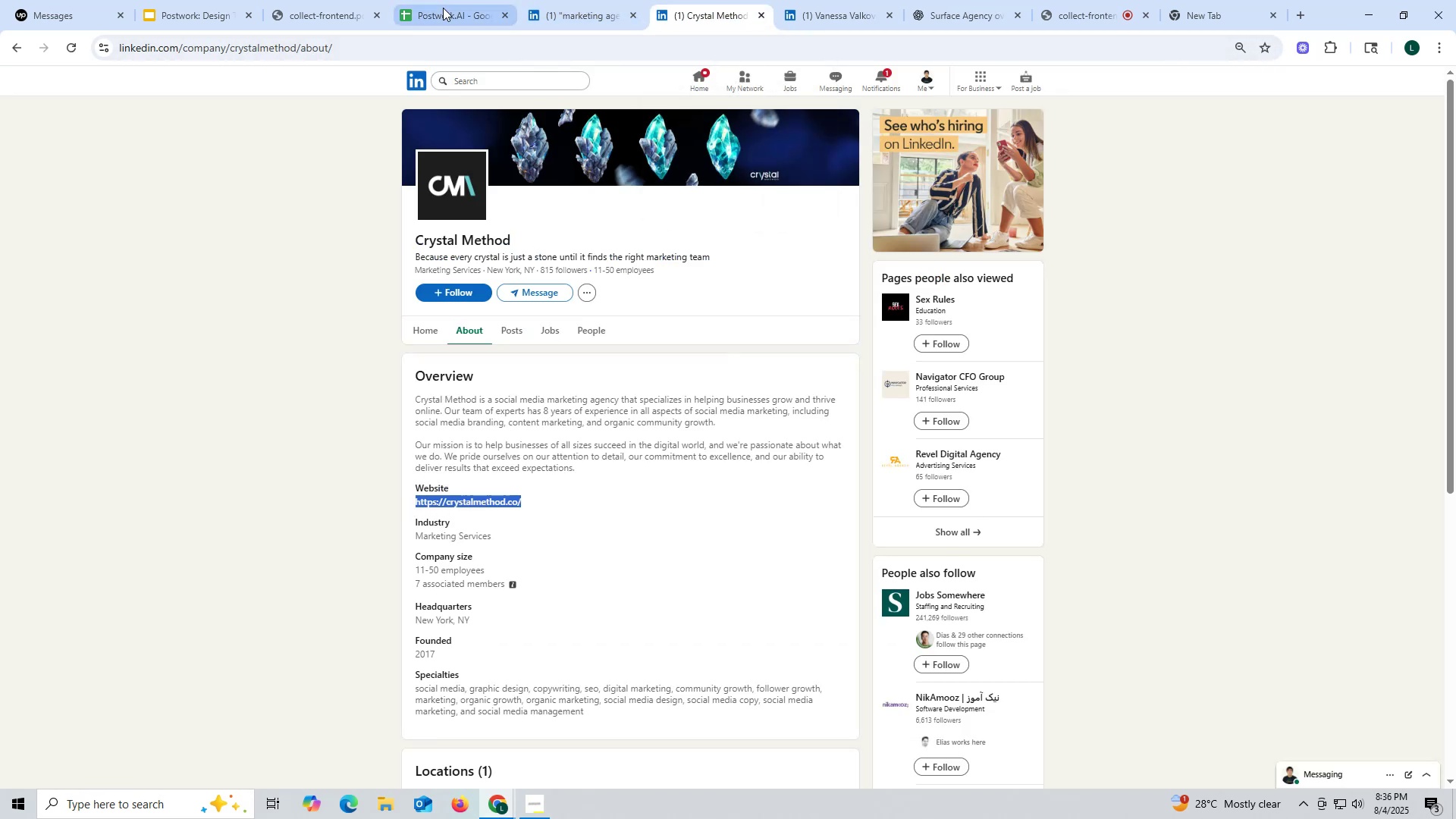 
left_click([441, 8])
 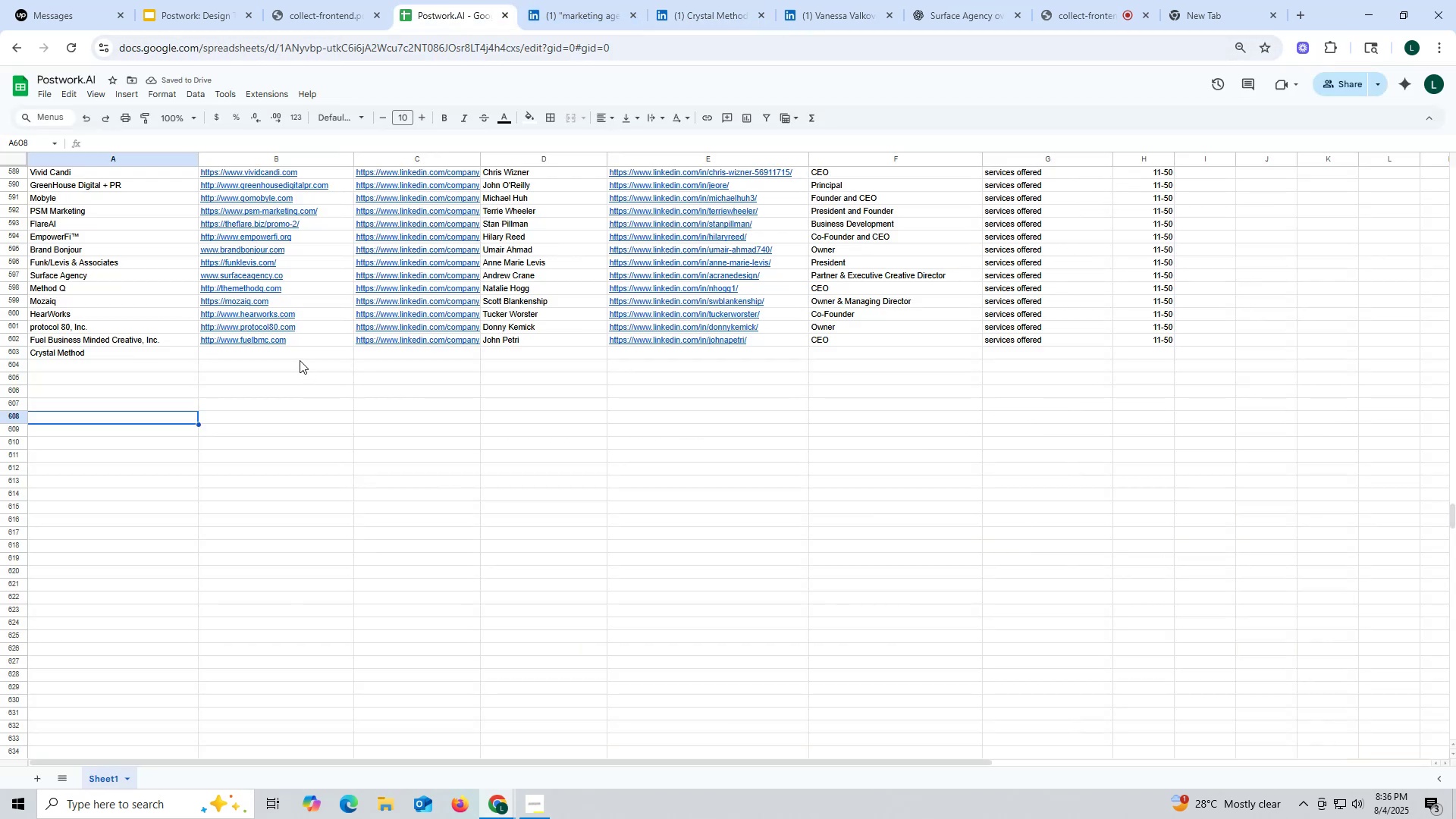 
double_click([300, 359])
 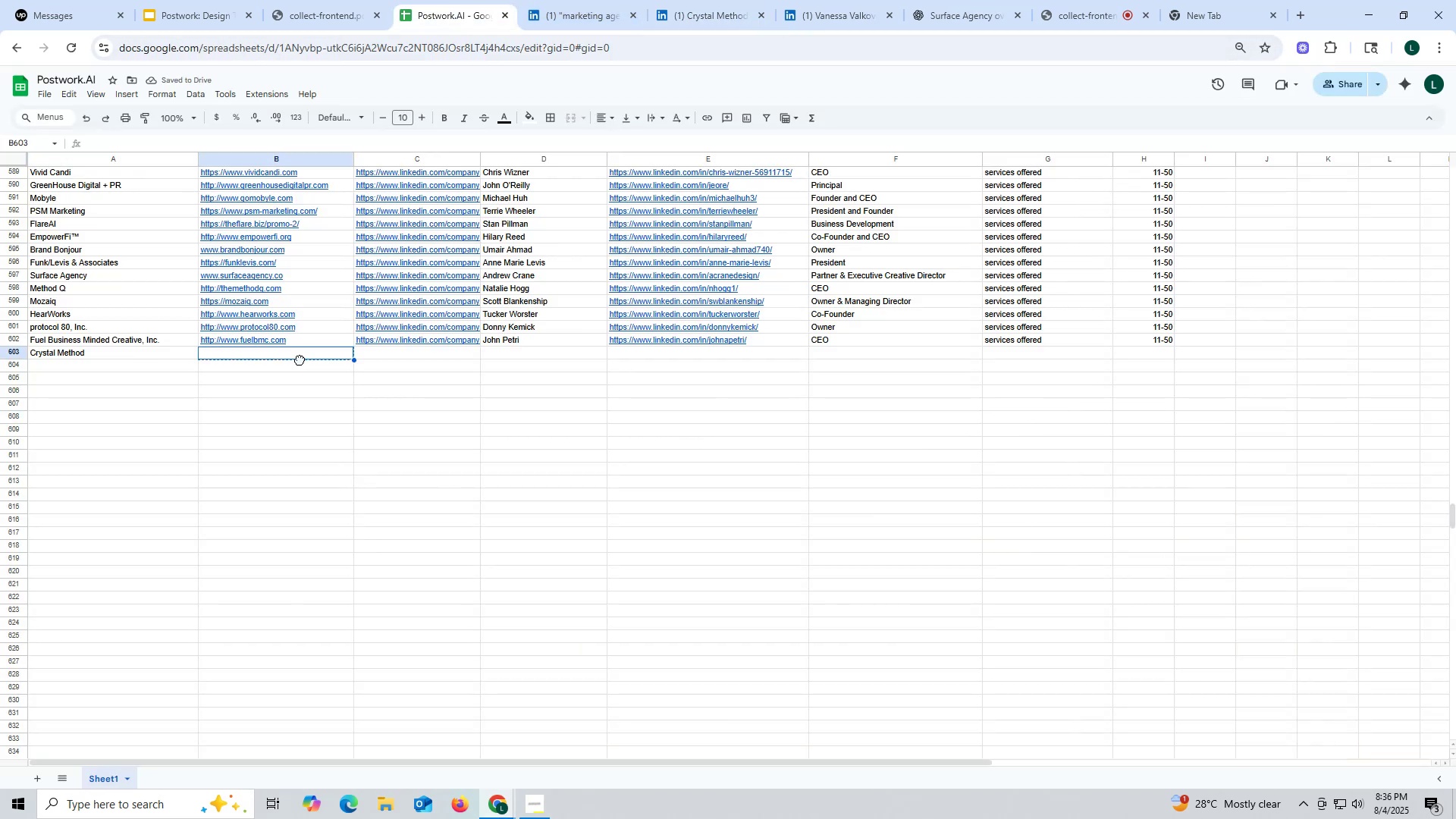 
key(Control+ControlLeft)
 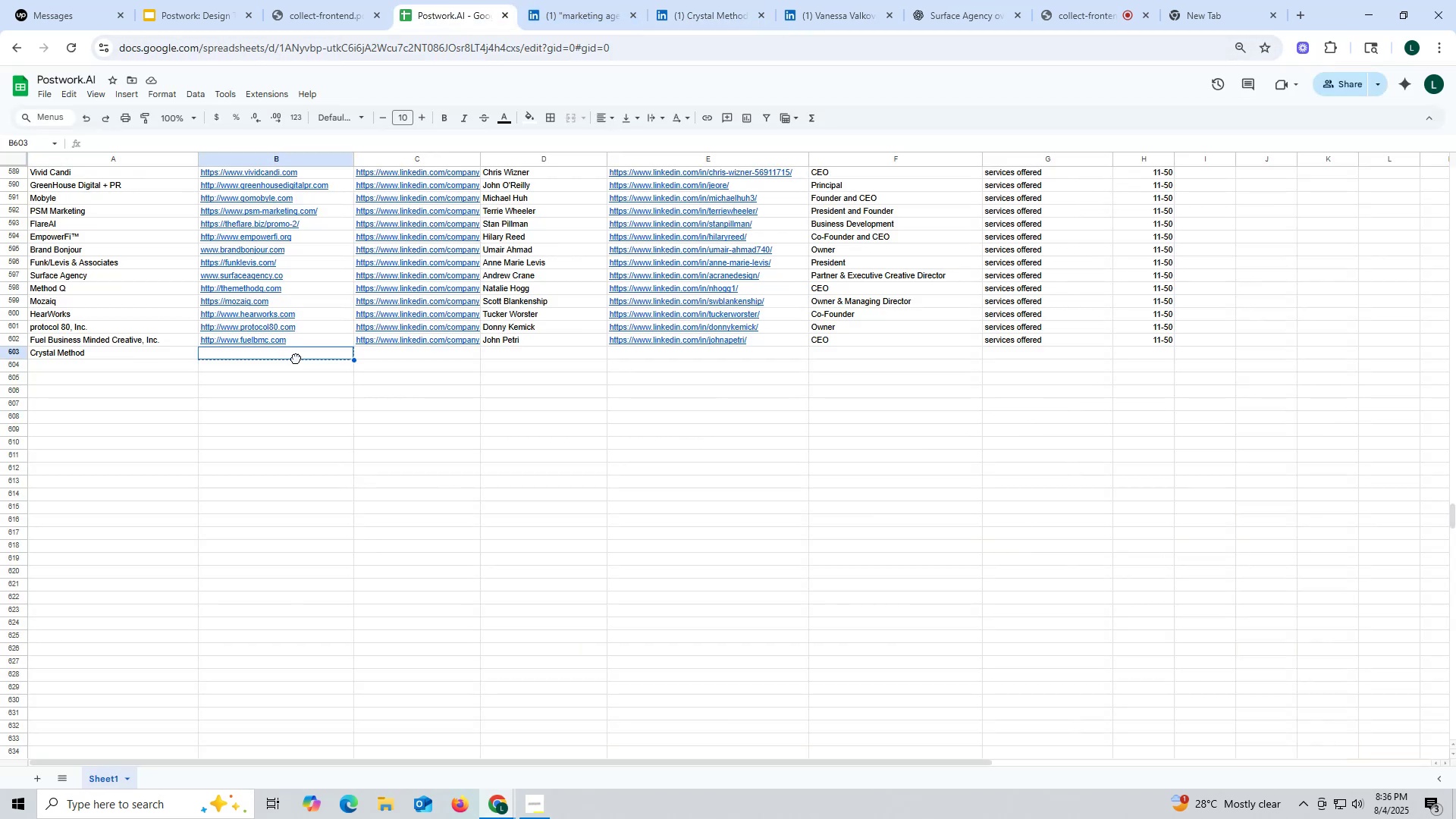 
double_click([296, 358])
 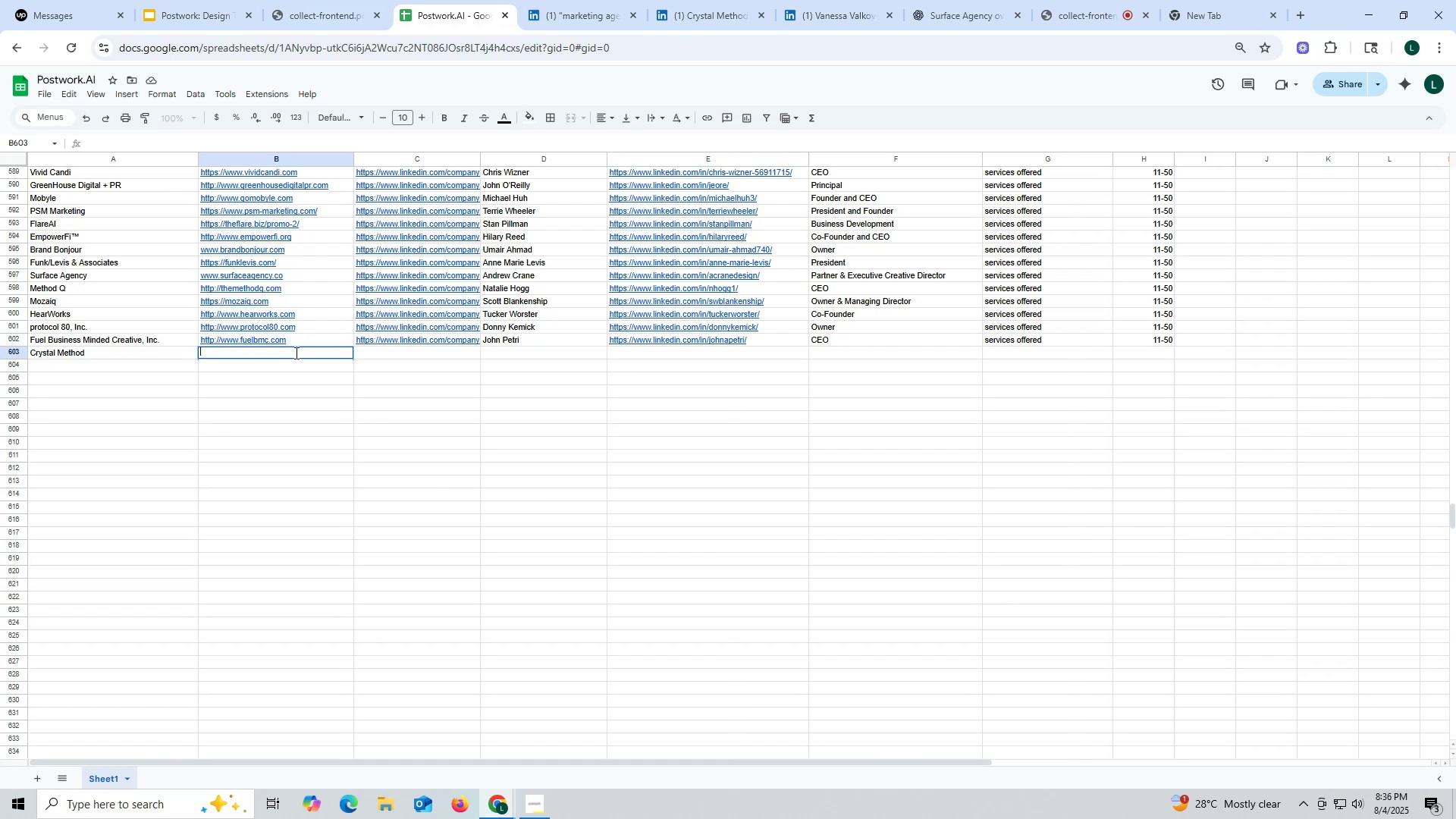 
key(Control+ControlLeft)
 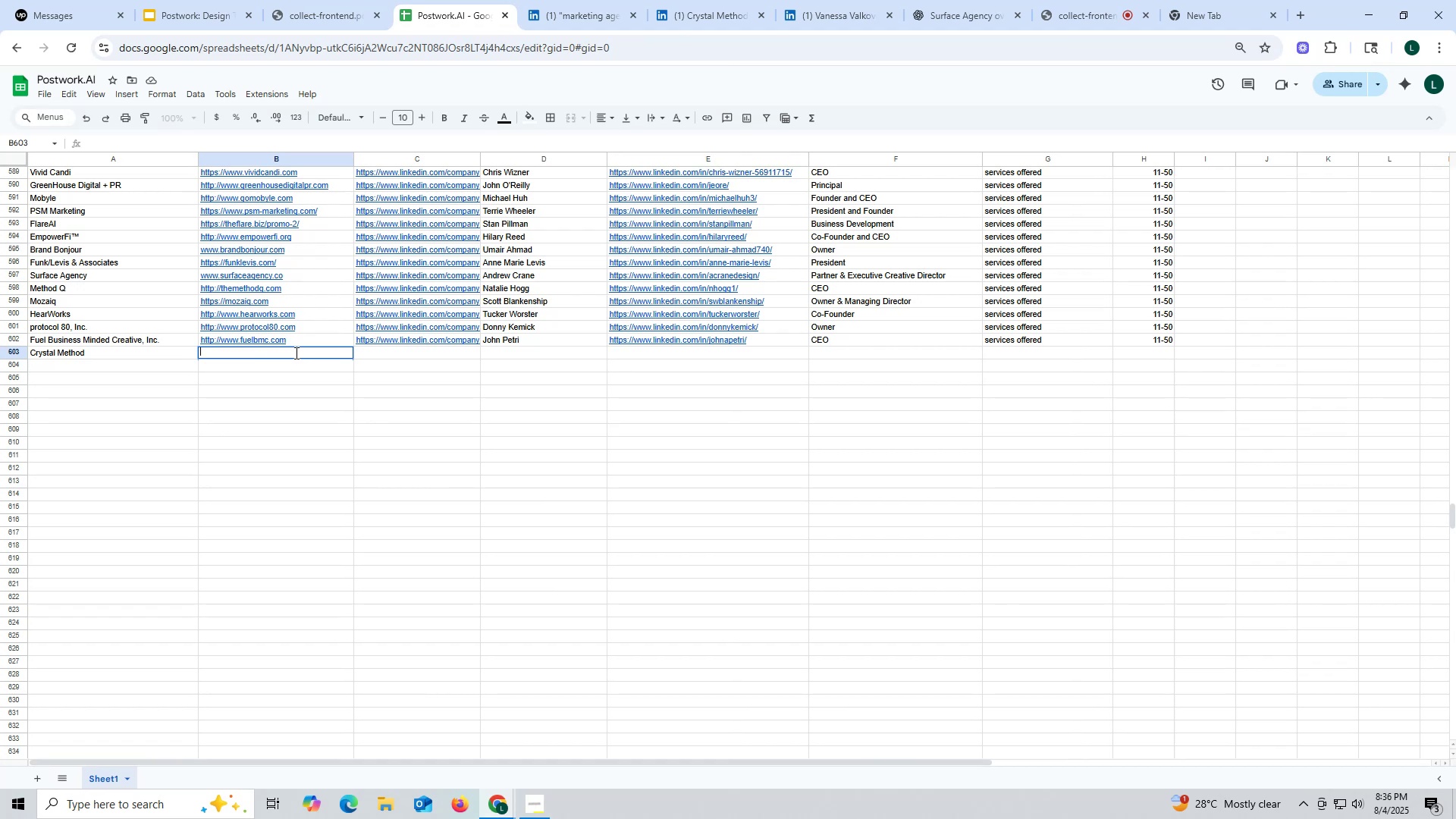 
key(Control+V)
 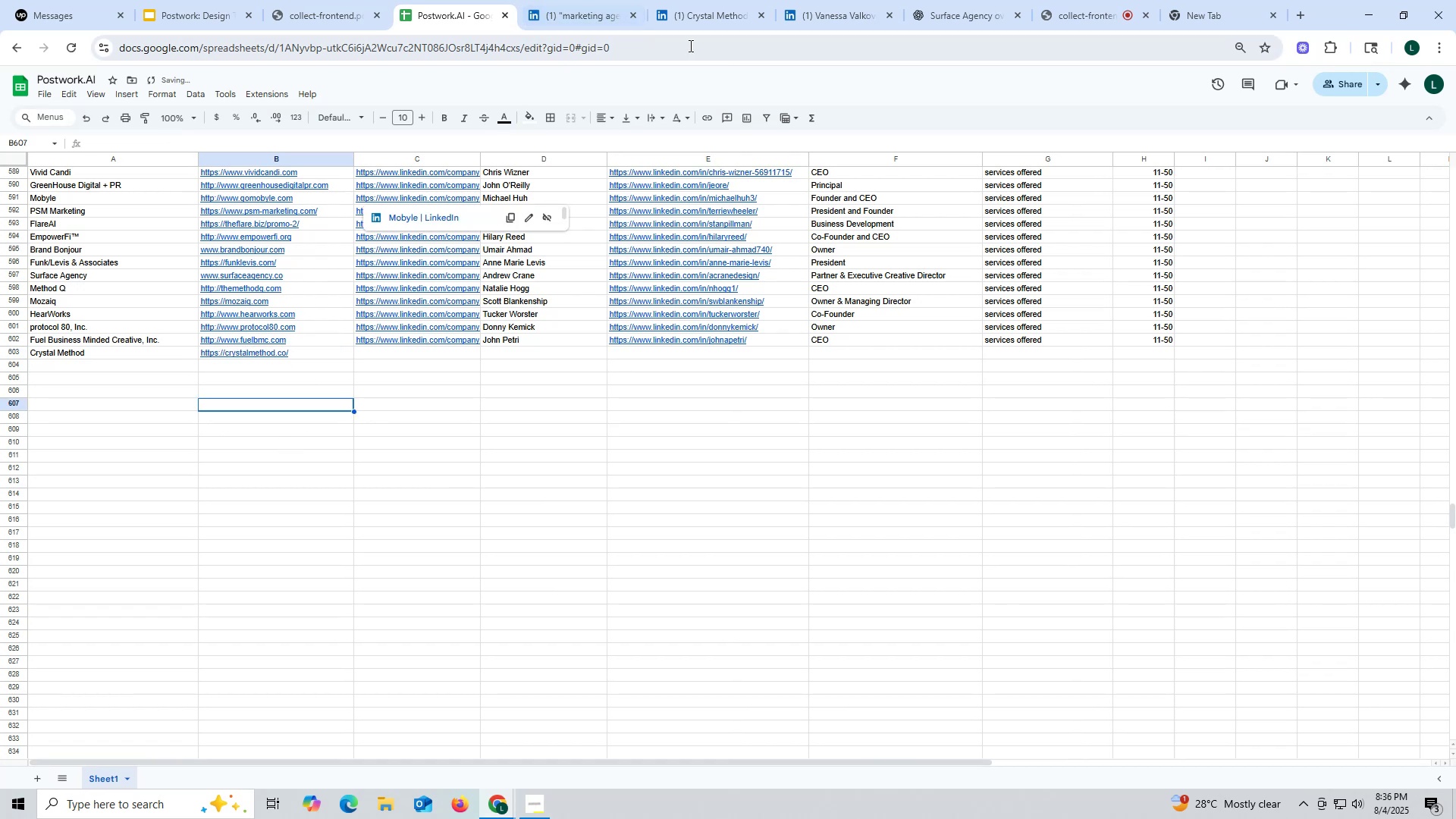 
left_click([699, 21])
 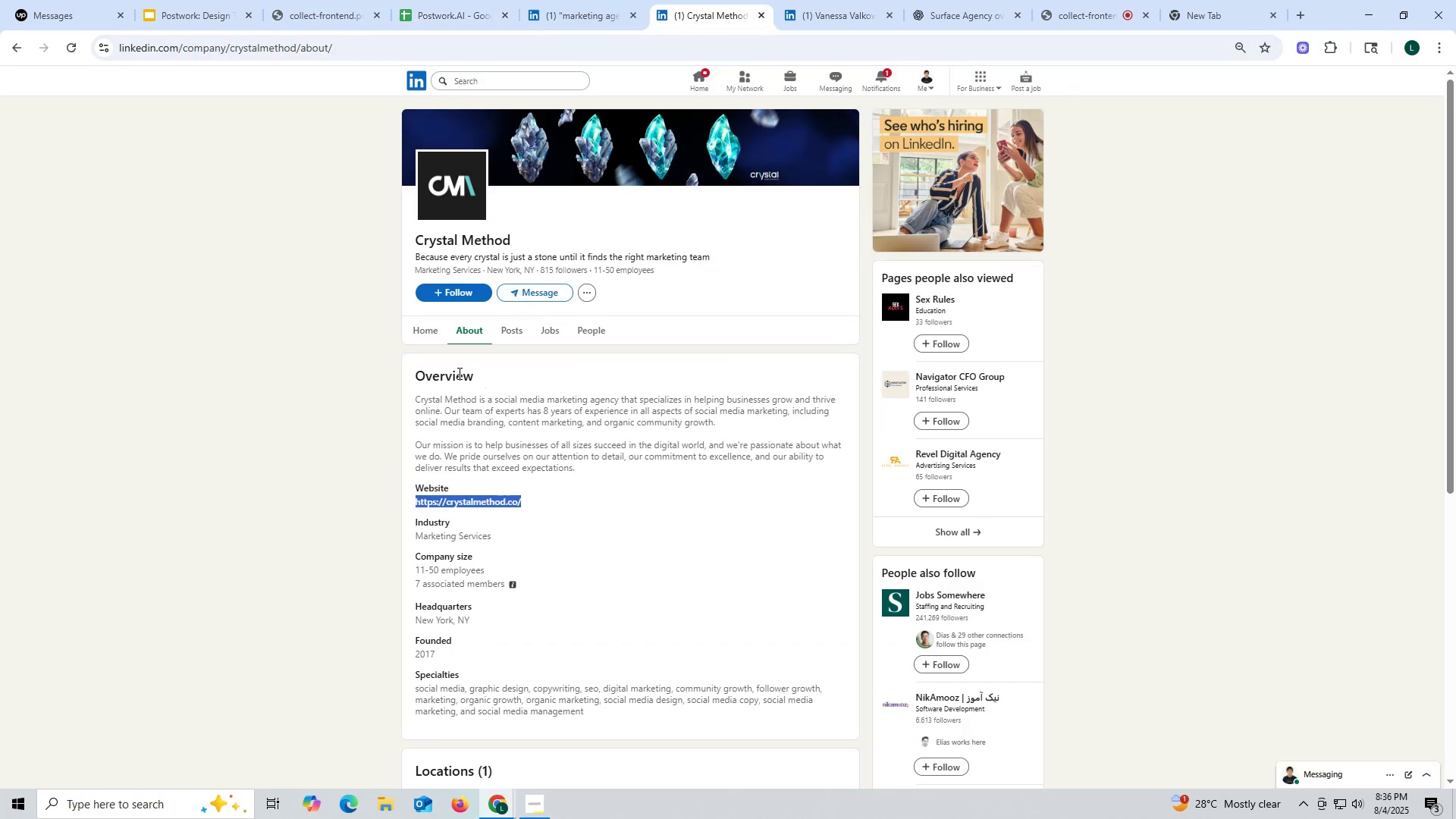 
left_click([422, 335])
 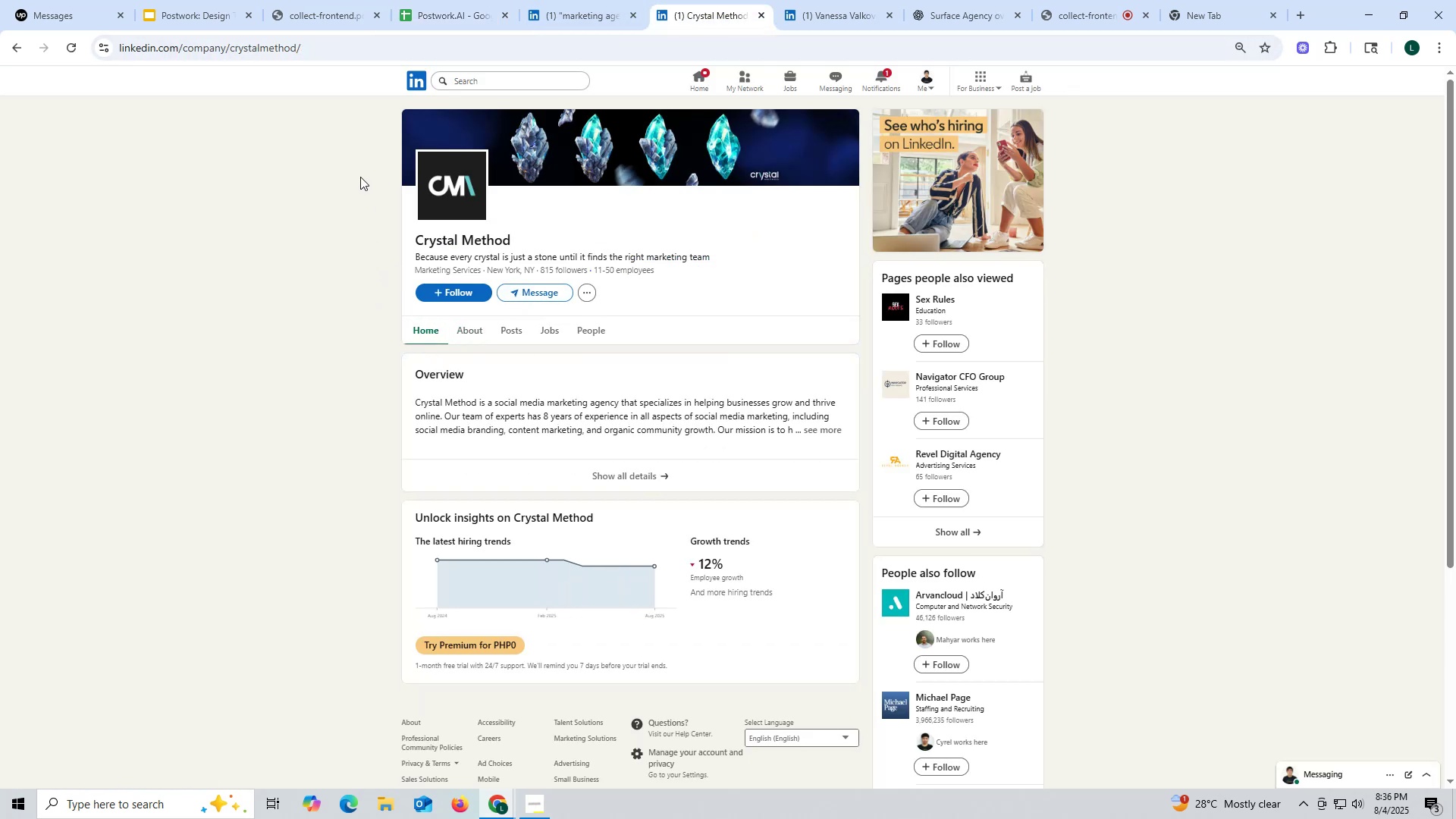 
double_click([268, 52])
 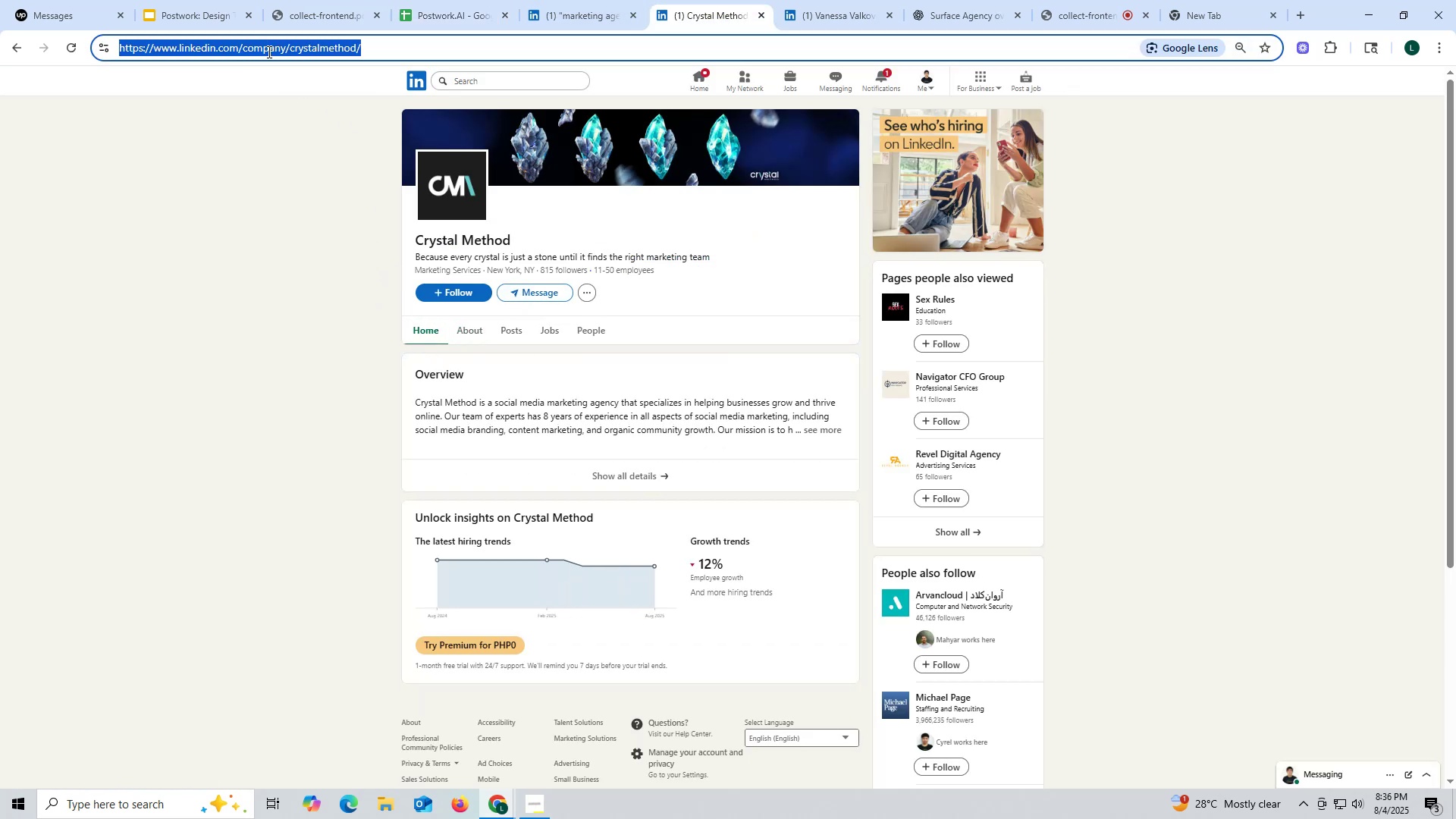 
triple_click([268, 52])
 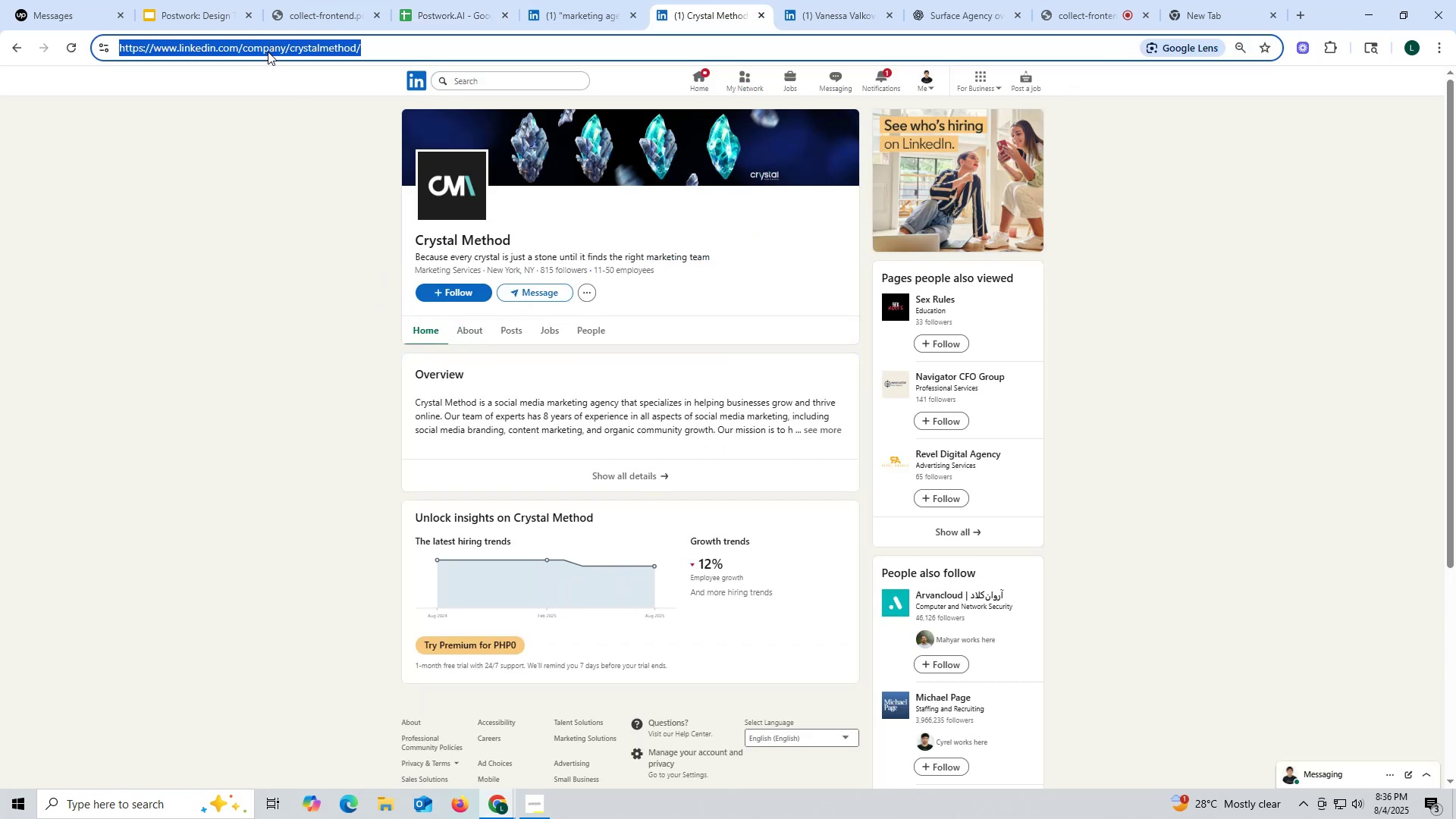 
key(Control+ControlLeft)
 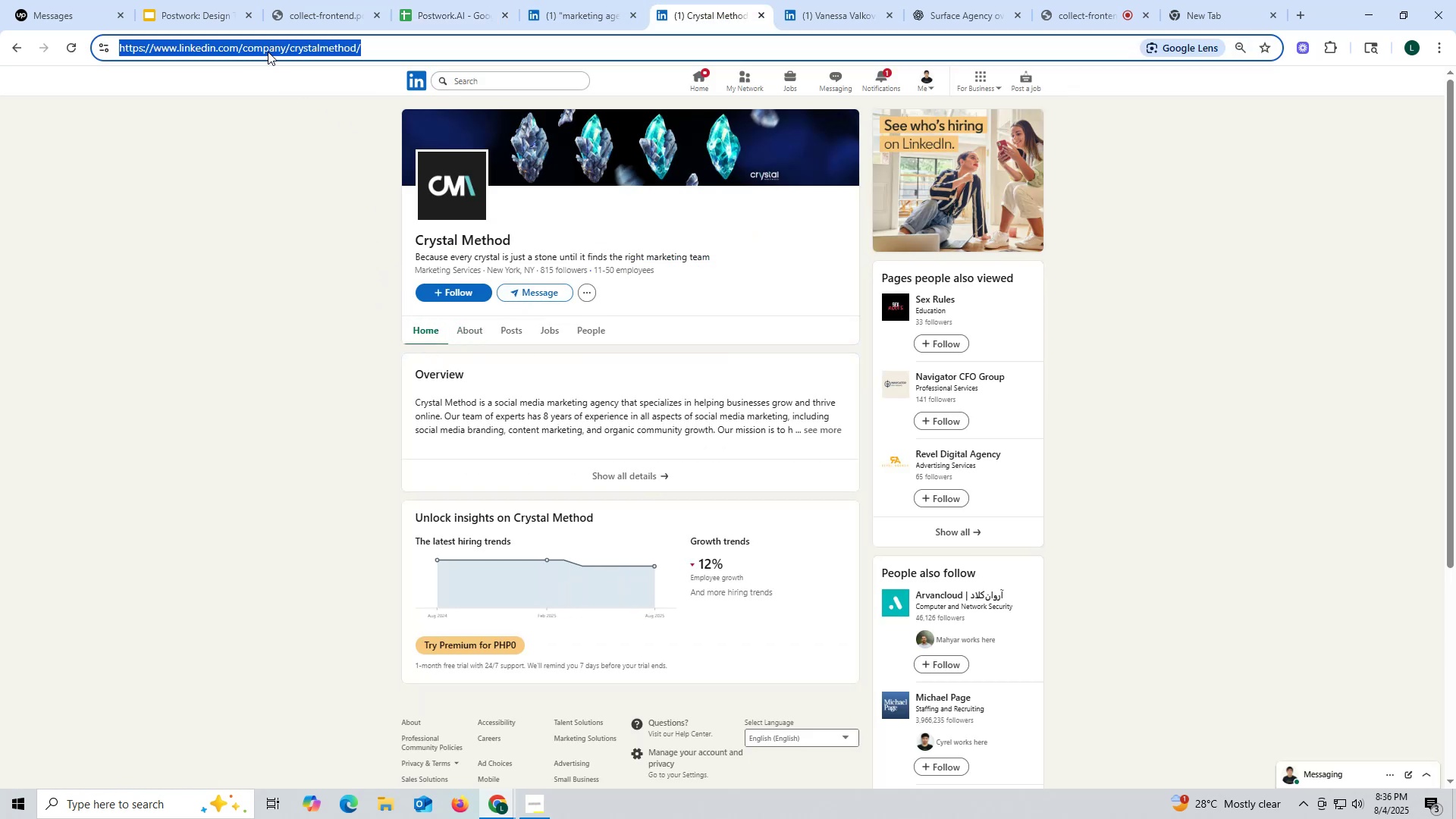 
key(Control+C)
 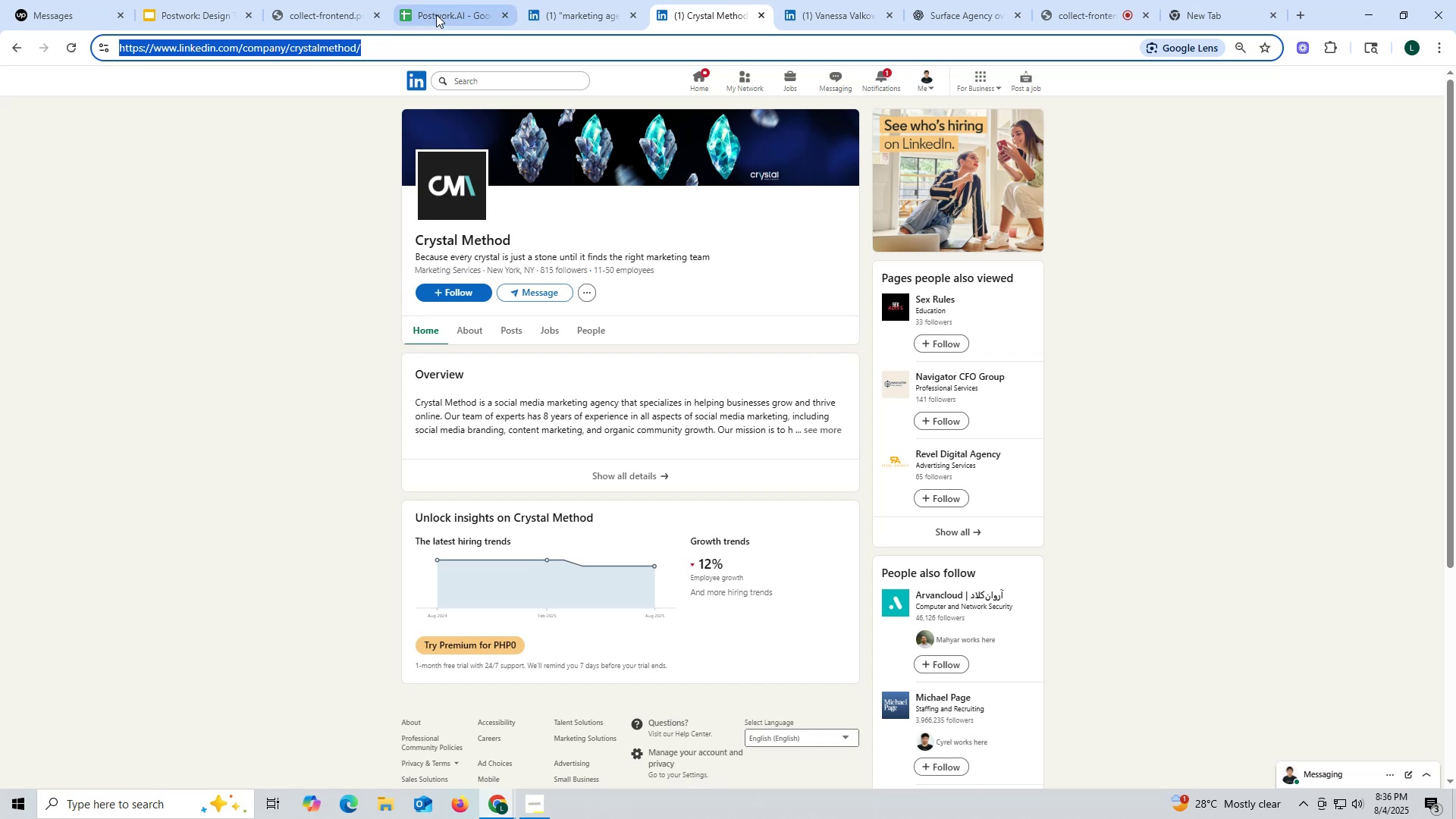 
left_click([441, 11])
 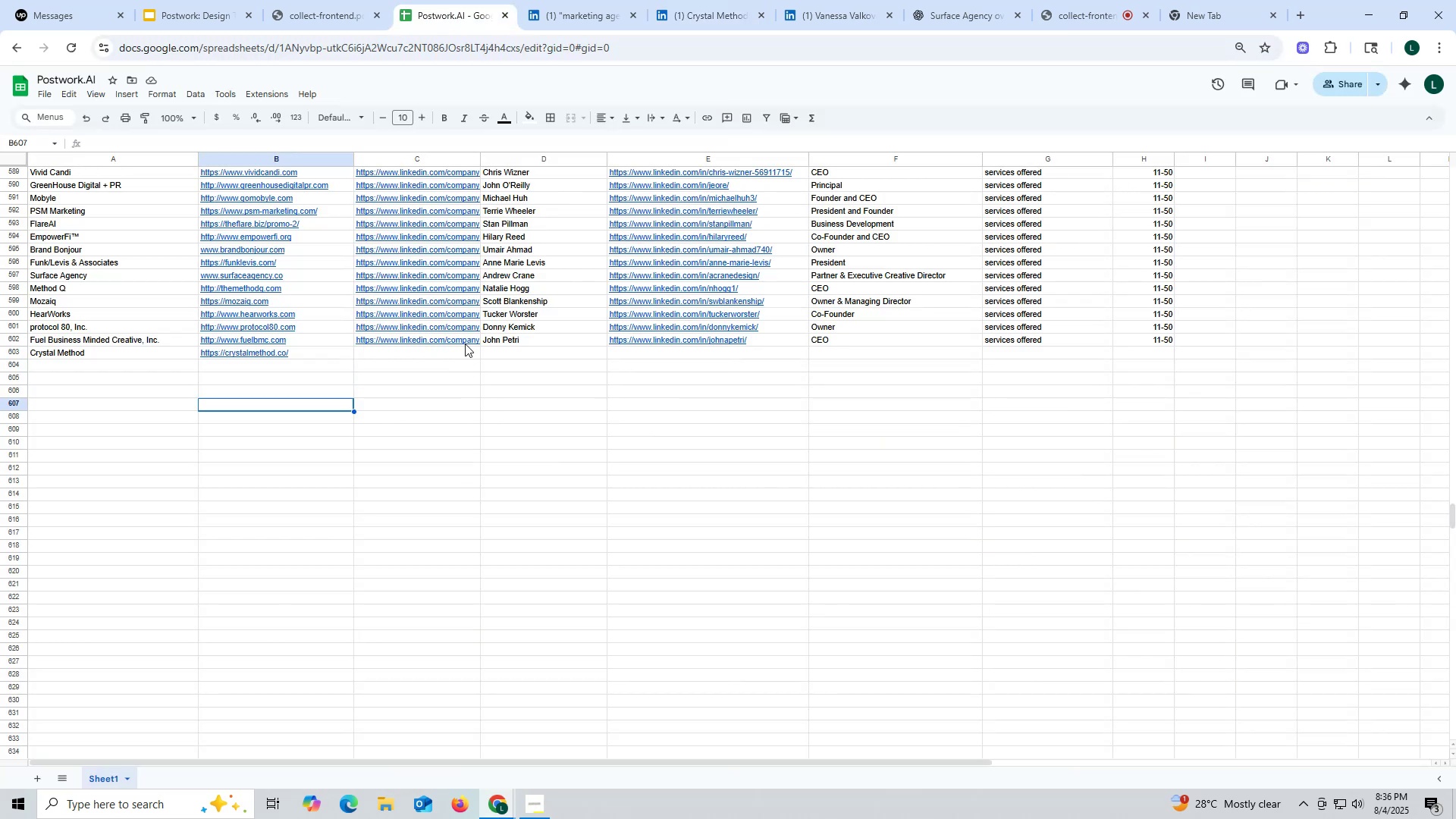 
left_click([427, 356])
 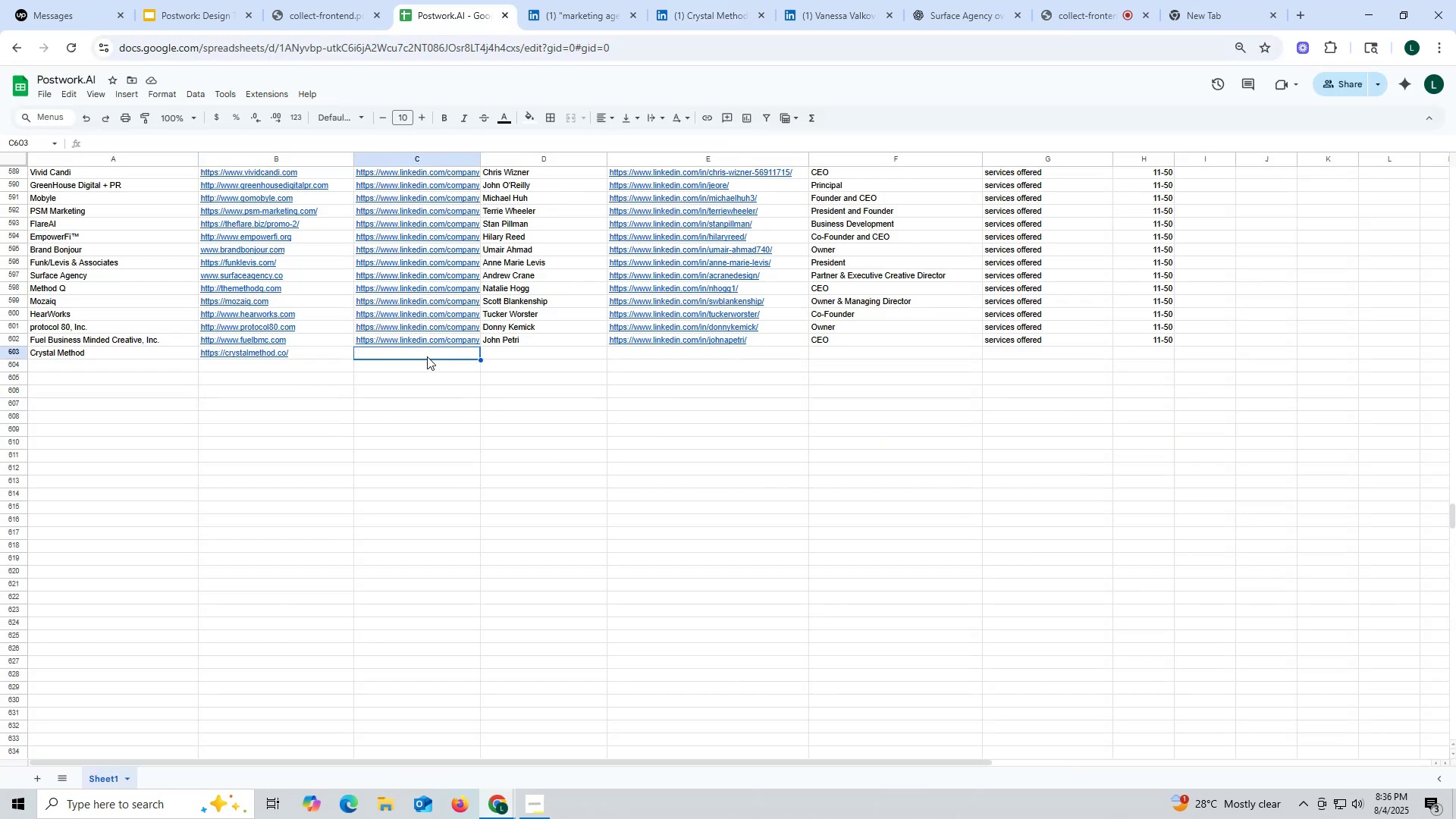 
key(Control+ControlLeft)
 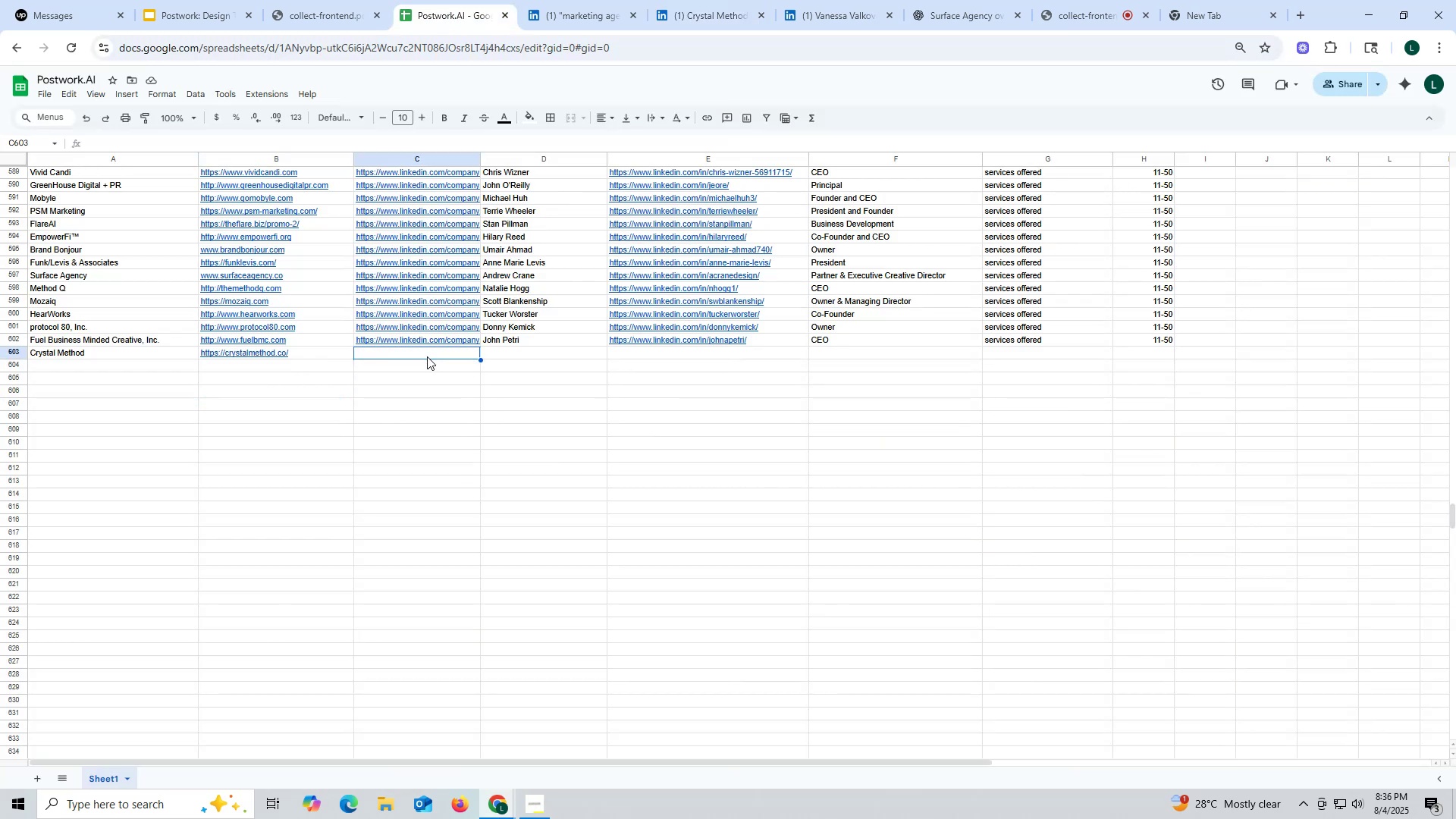 
double_click([427, 356])
 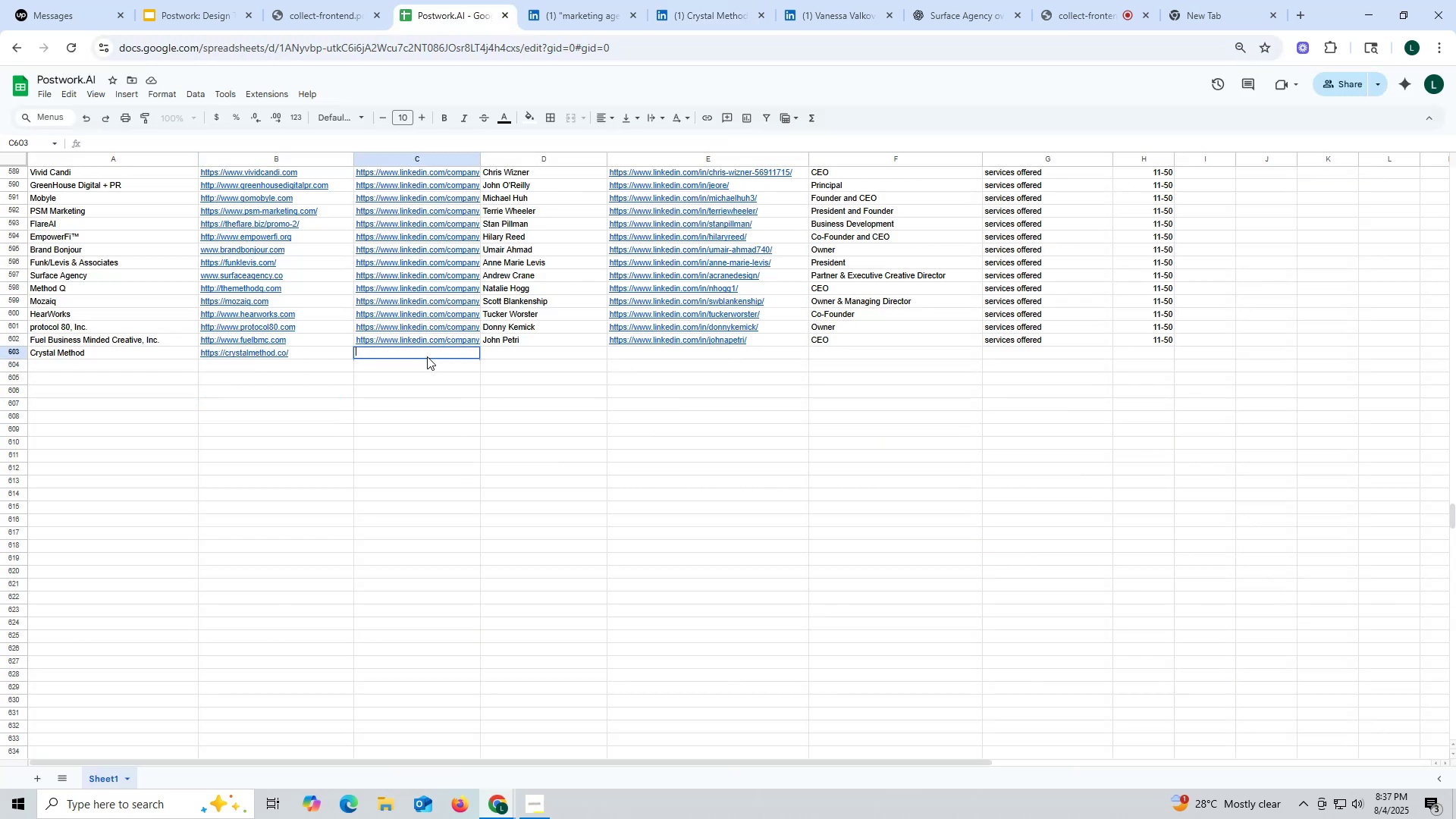 
key(Control+V)
 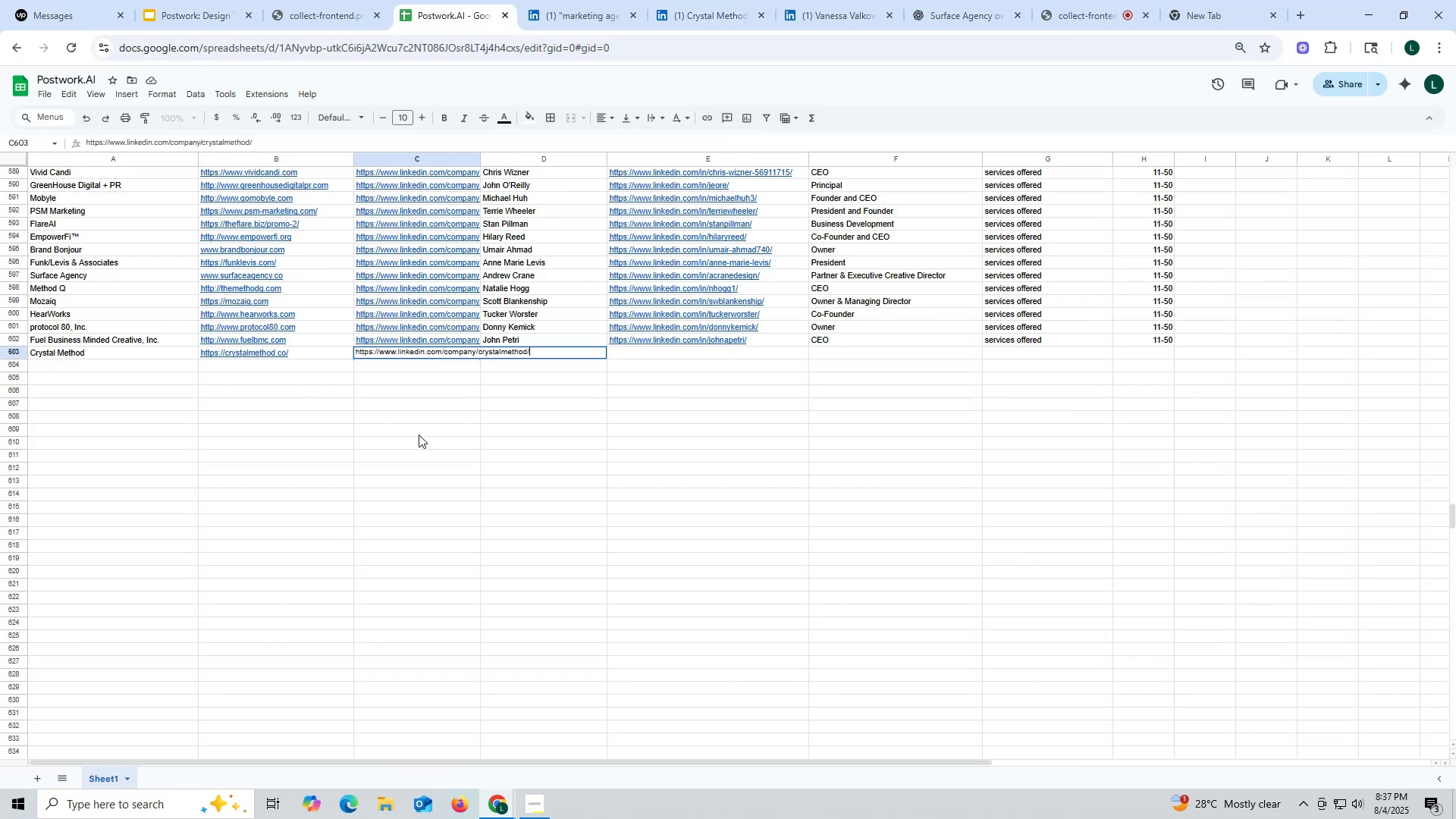 
triple_click([419, 435])
 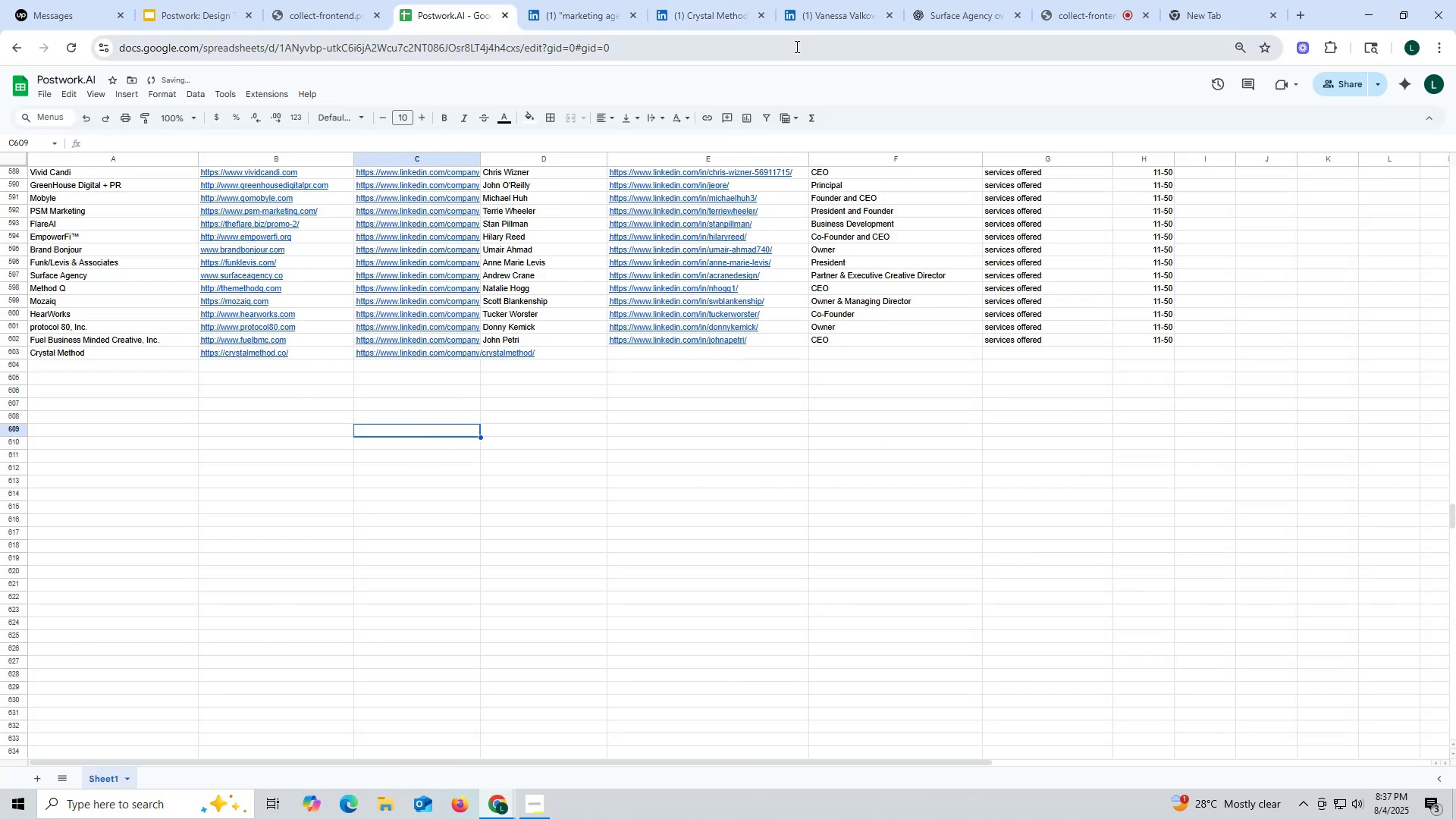 
mouse_move([732, 8])
 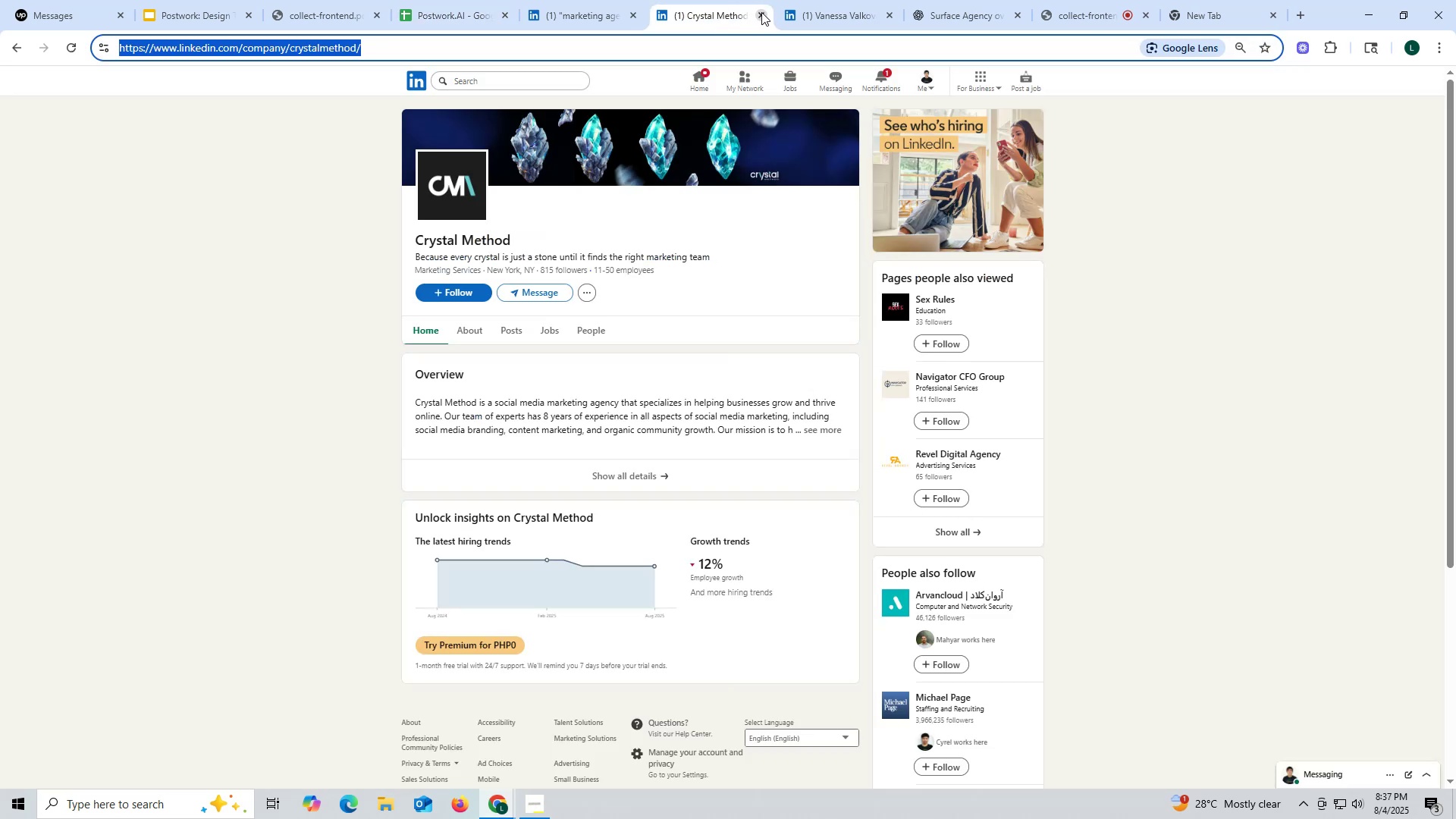 
left_click([761, 12])
 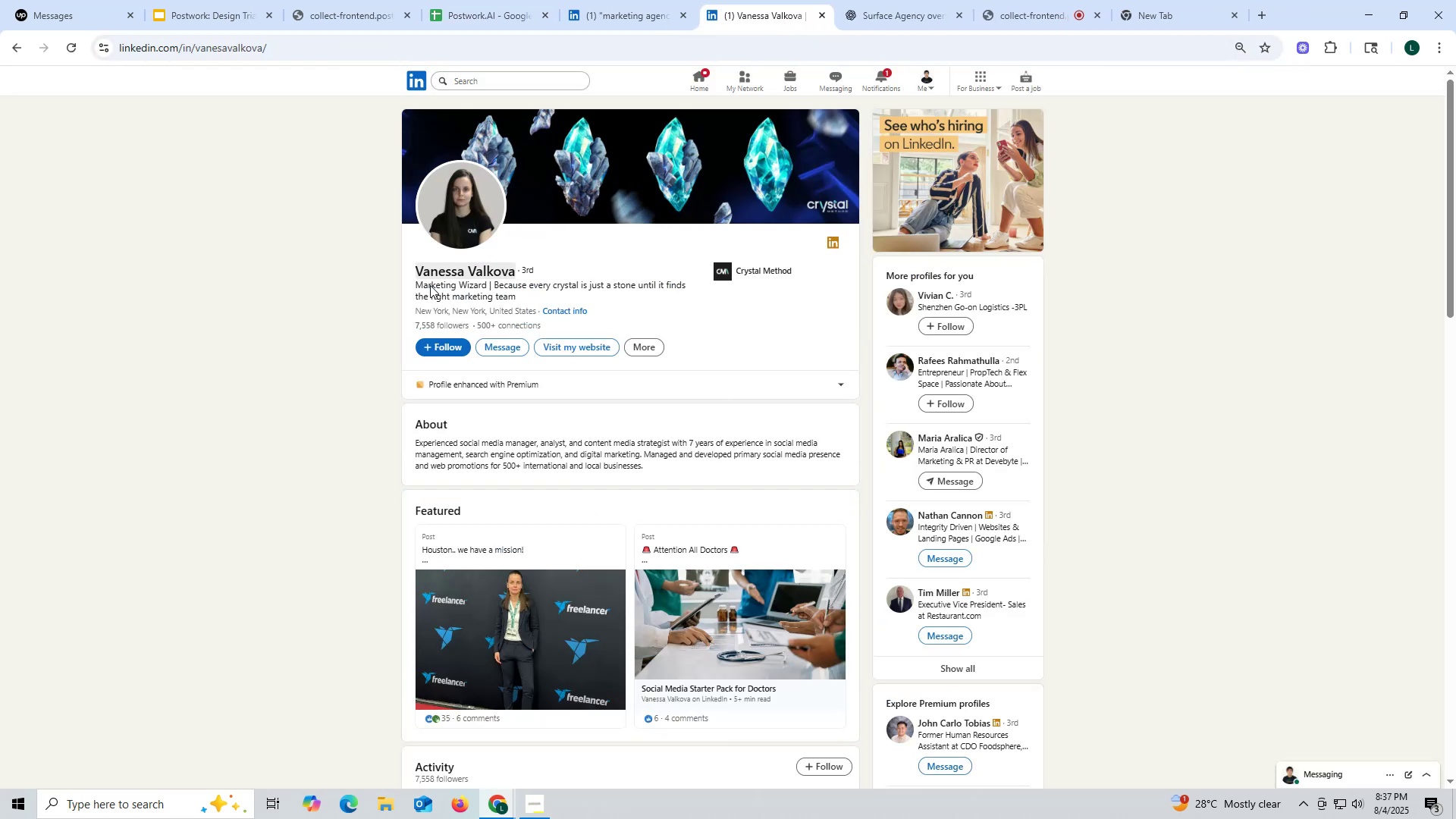 
left_click_drag(start_coordinate=[402, 269], to_coordinate=[514, 268])
 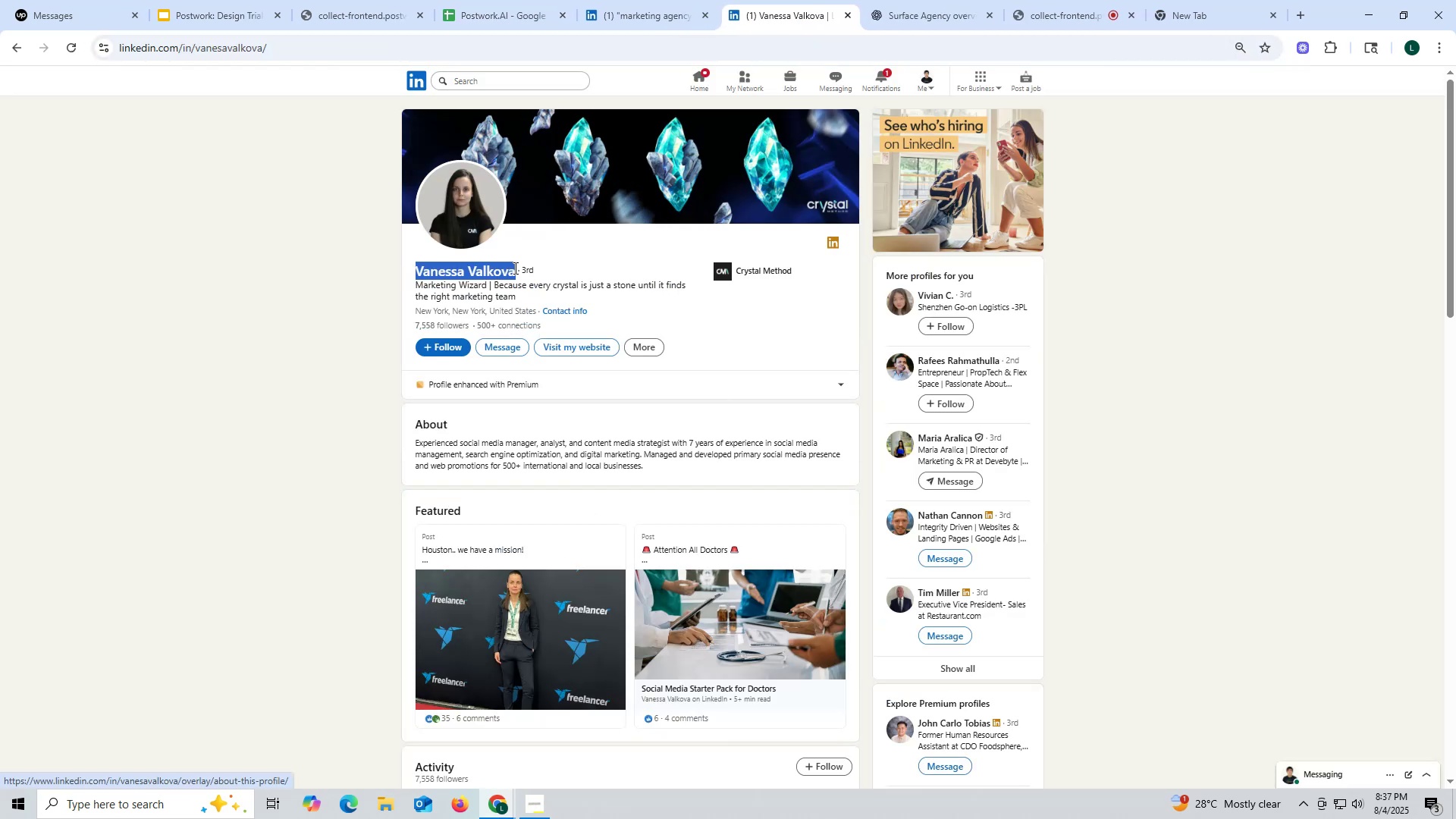 
key(Control+ControlLeft)
 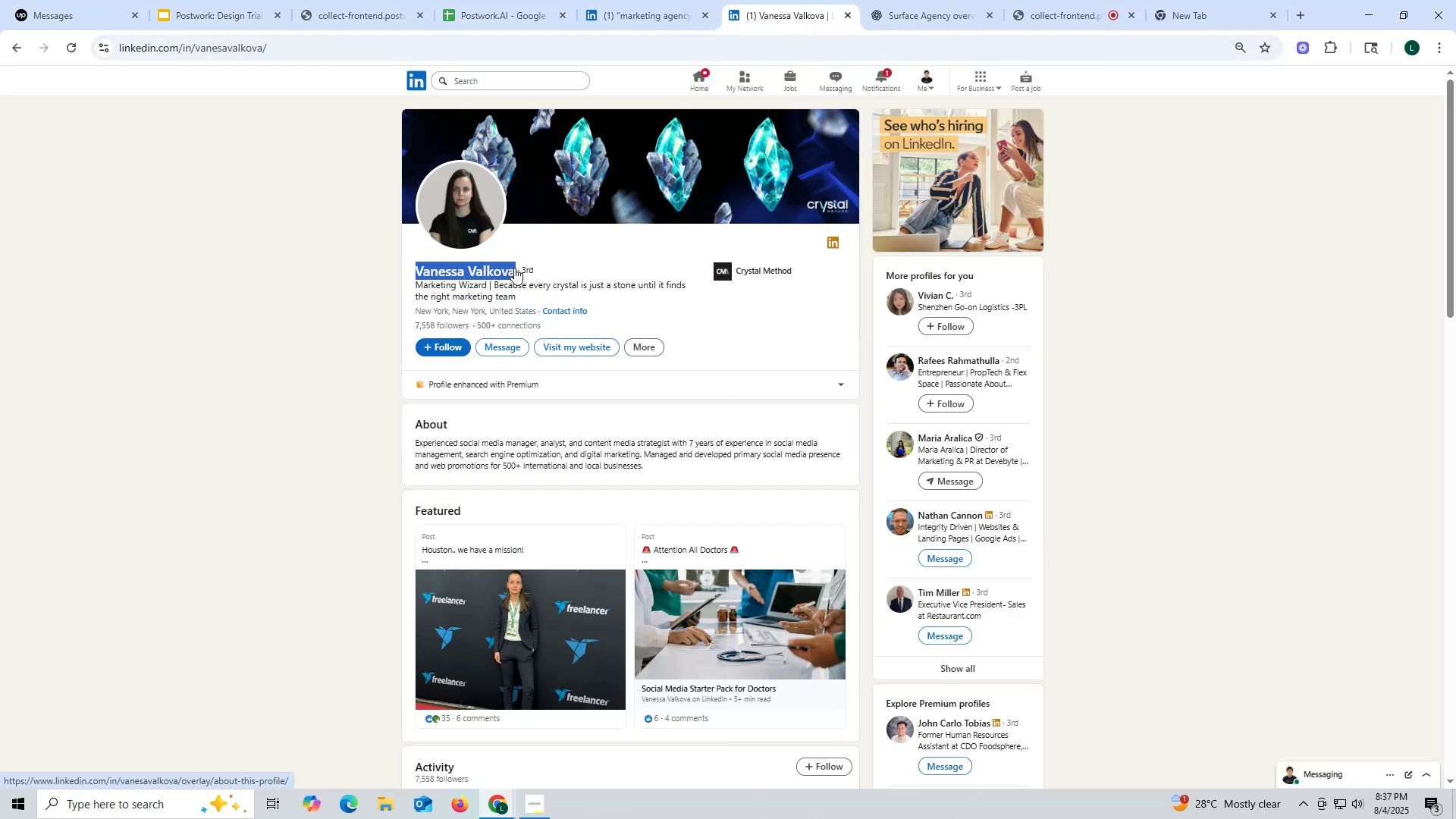 
key(Control+C)
 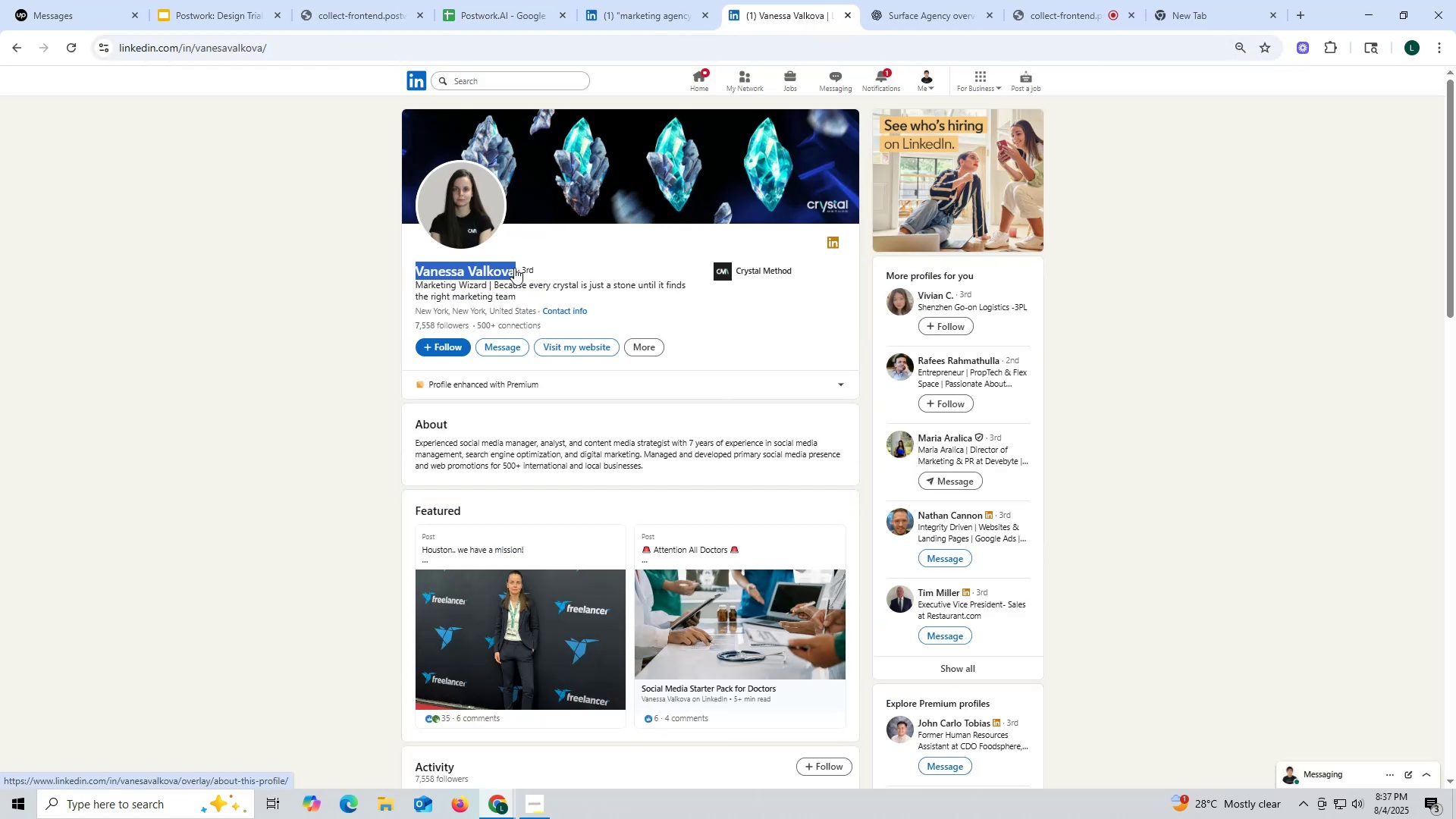 
key(Control+ControlLeft)
 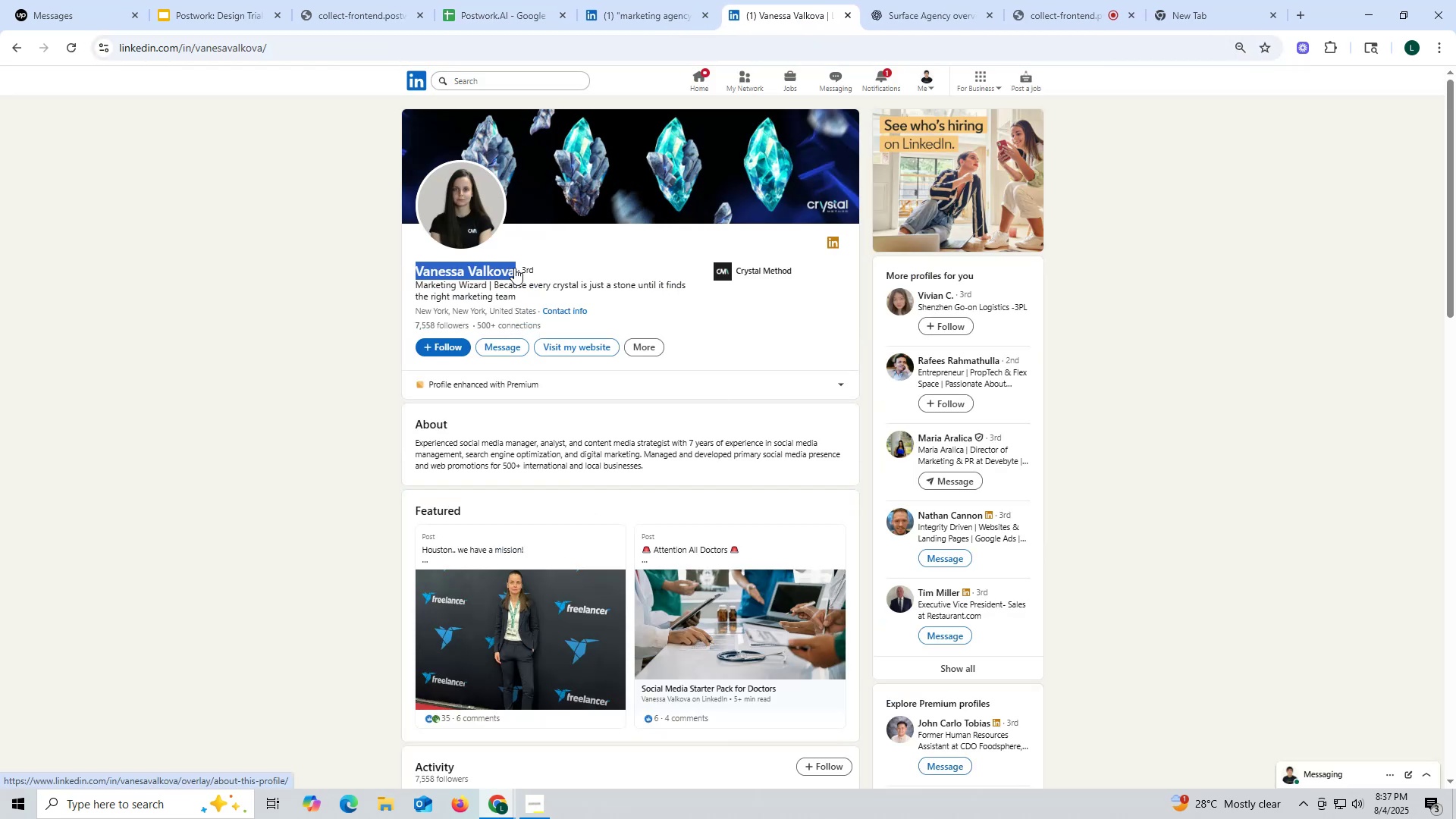 
key(Control+C)
 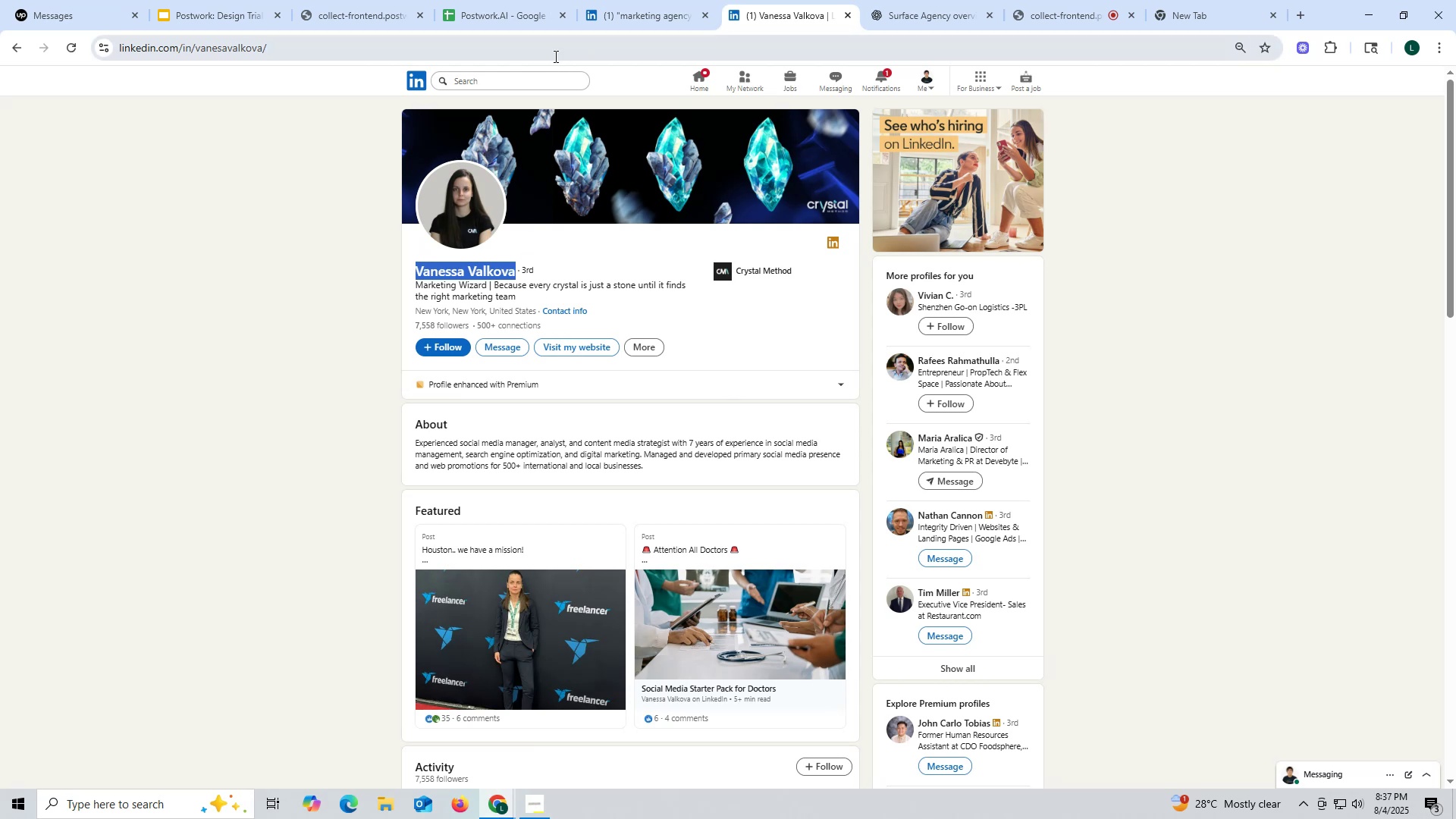 
left_click([472, 12])
 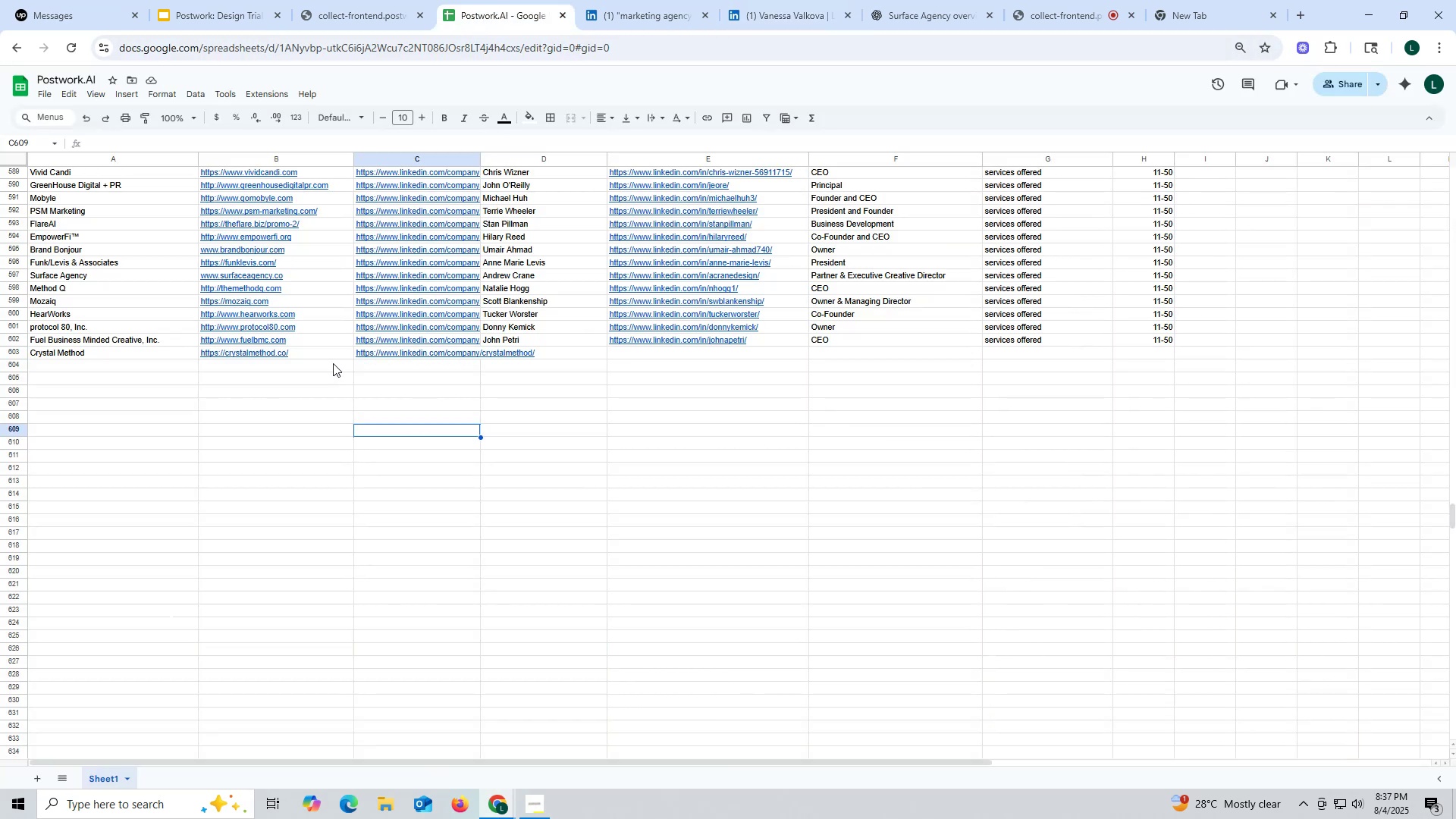 
wait(7.85)
 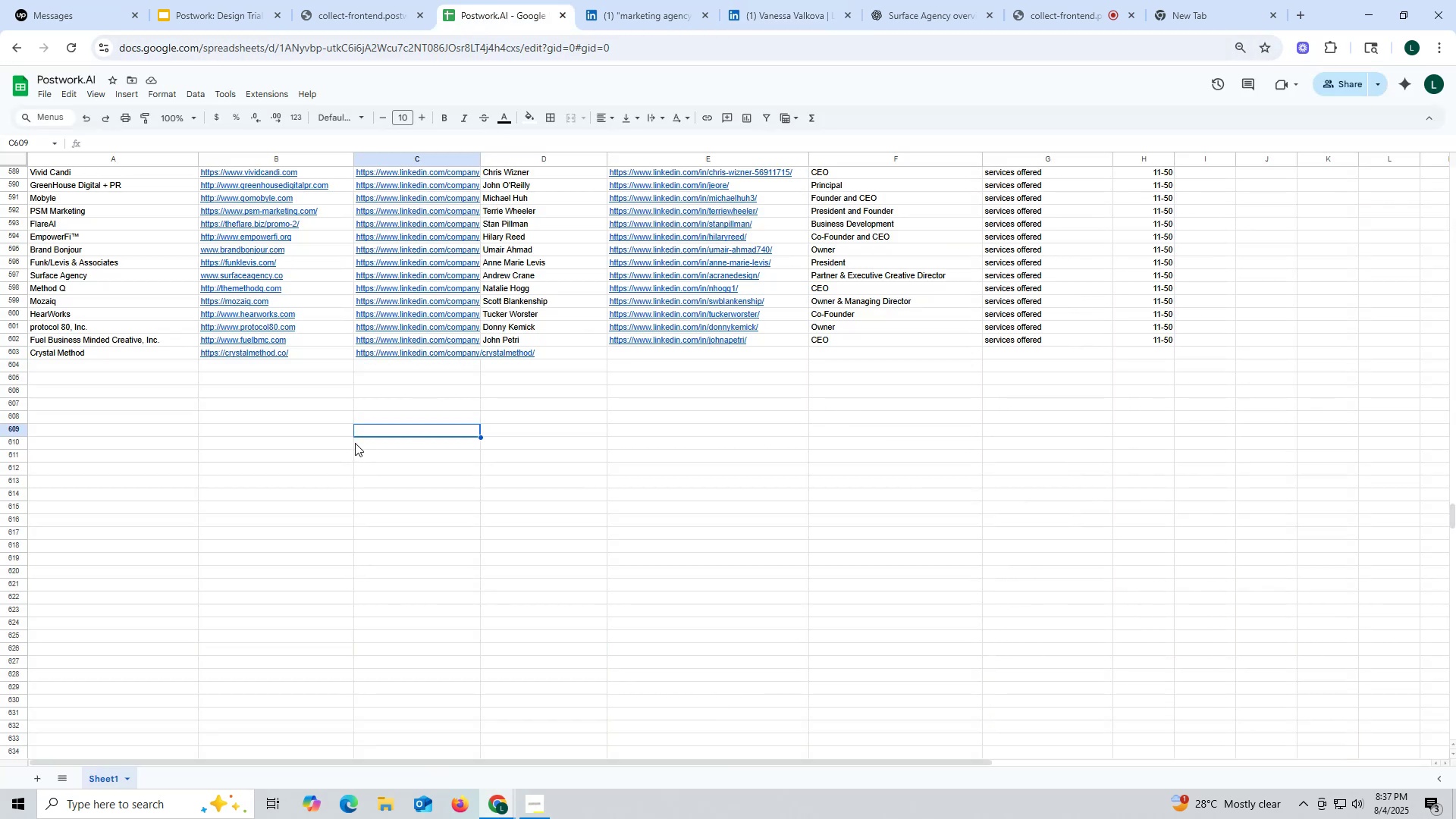 
double_click([576, 354])
 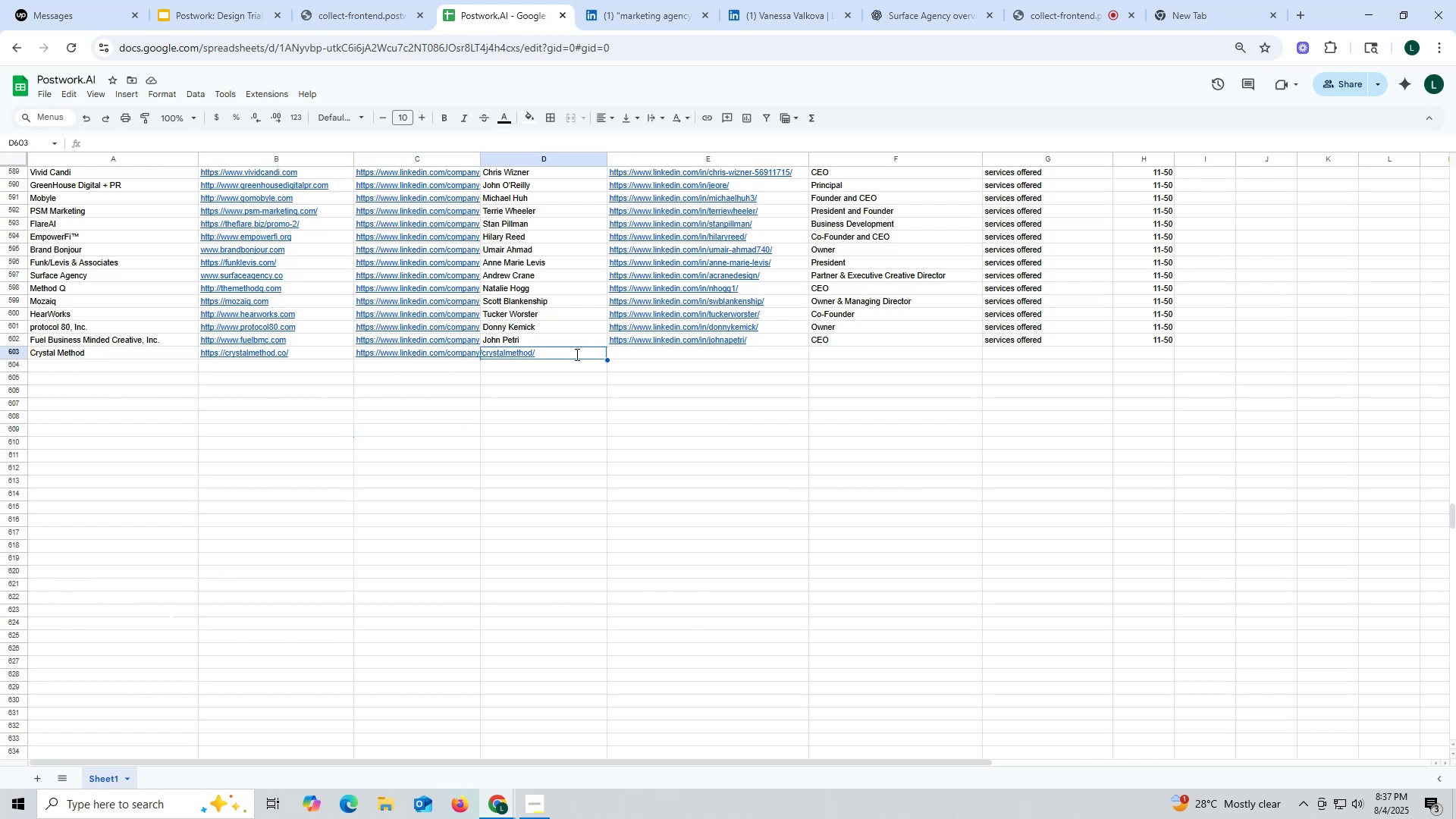 
key(Control+ControlLeft)
 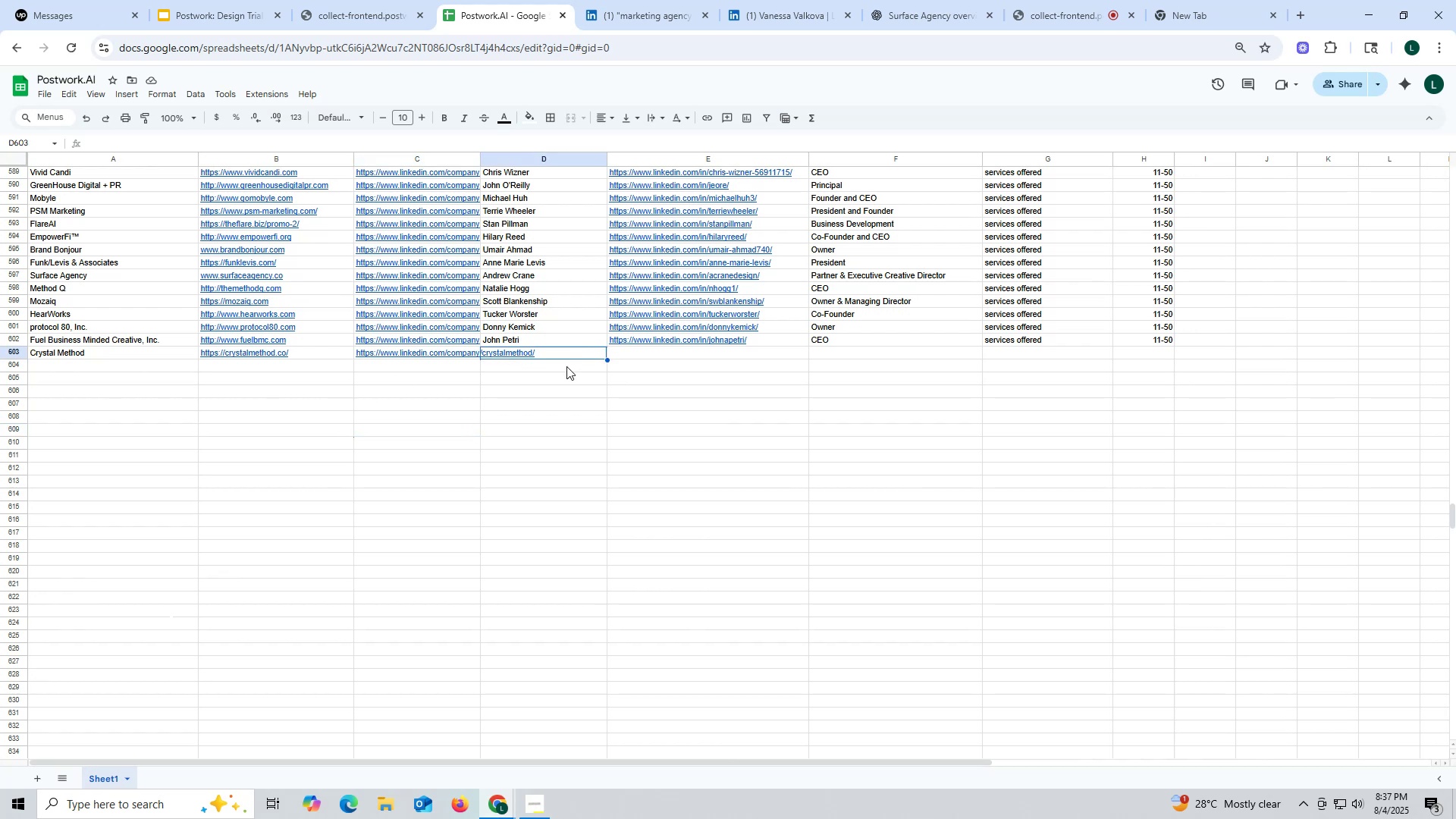 
key(Control+V)
 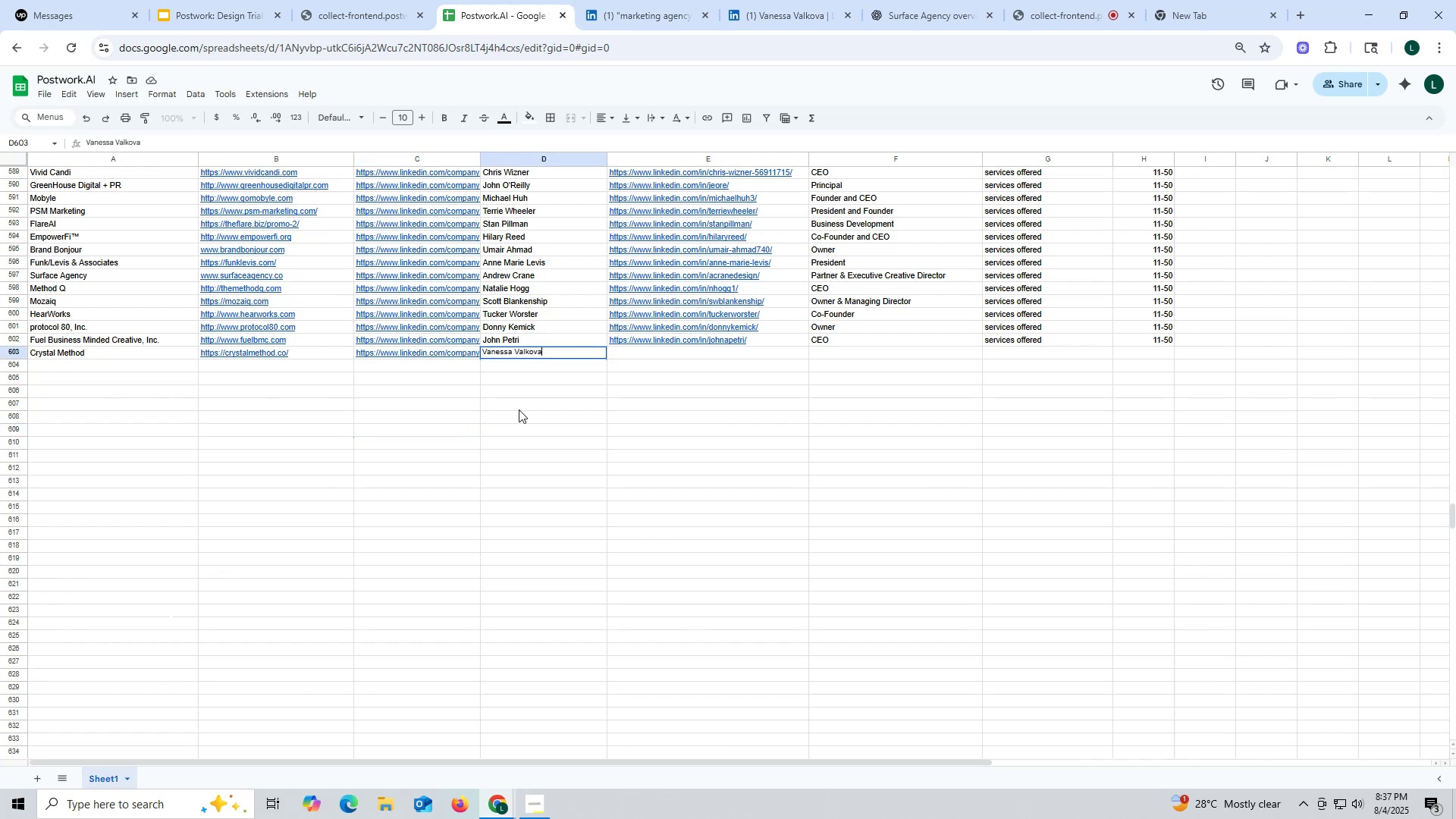 
triple_click([519, 410])
 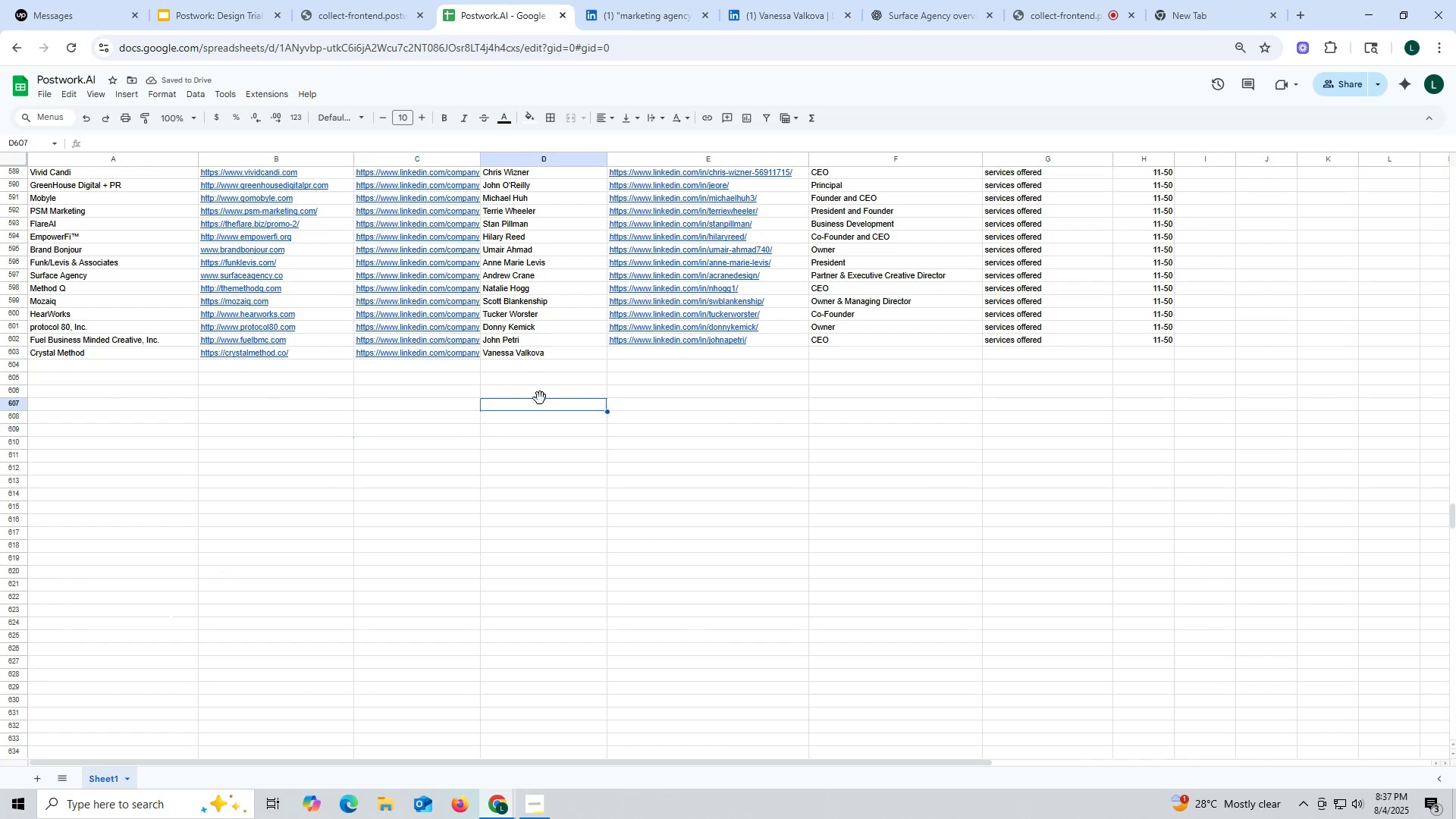 
wait(9.73)
 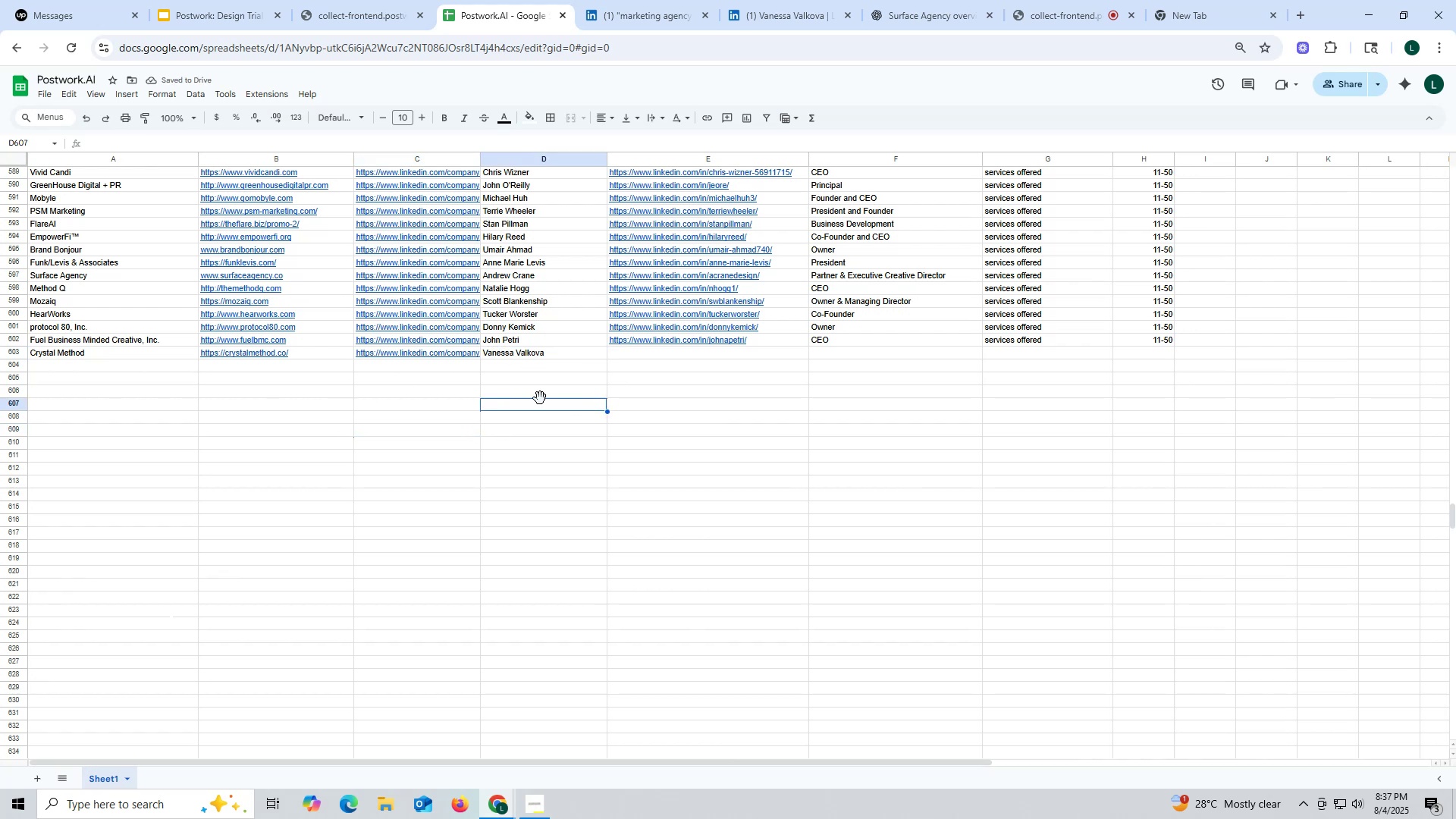 
mouse_move([683, 39])
 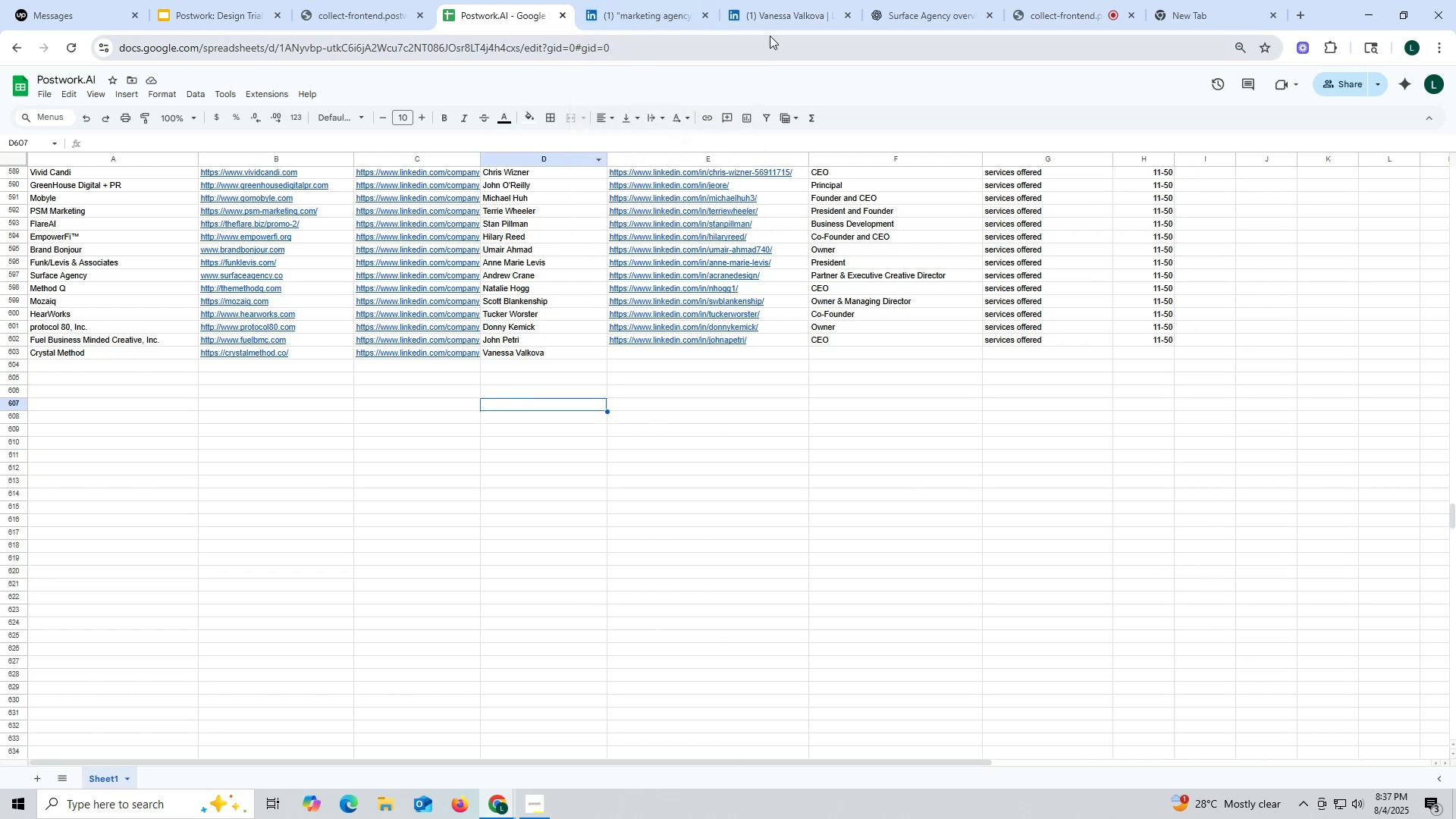 
left_click([772, 19])
 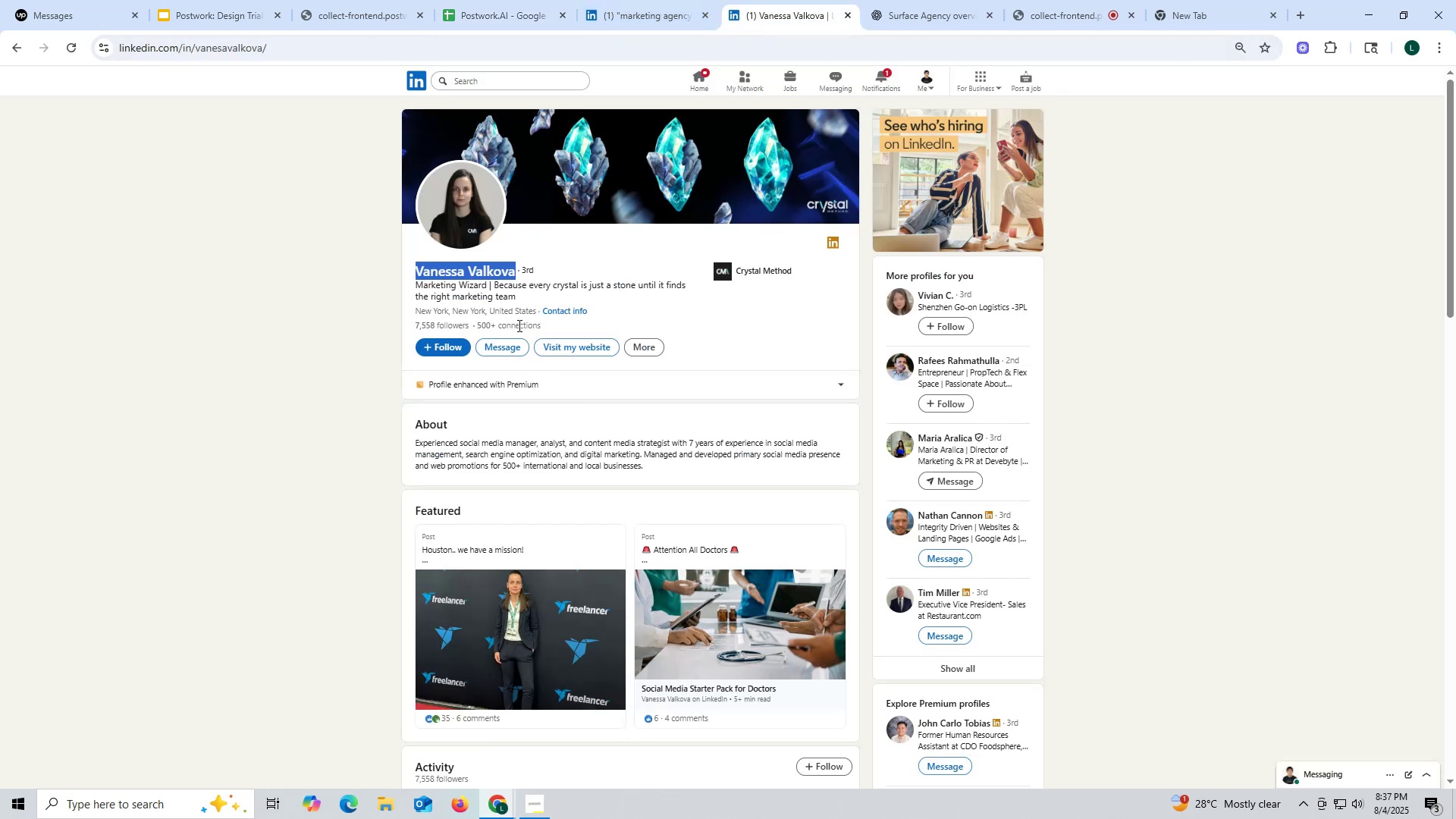 
key(Control+ControlLeft)
 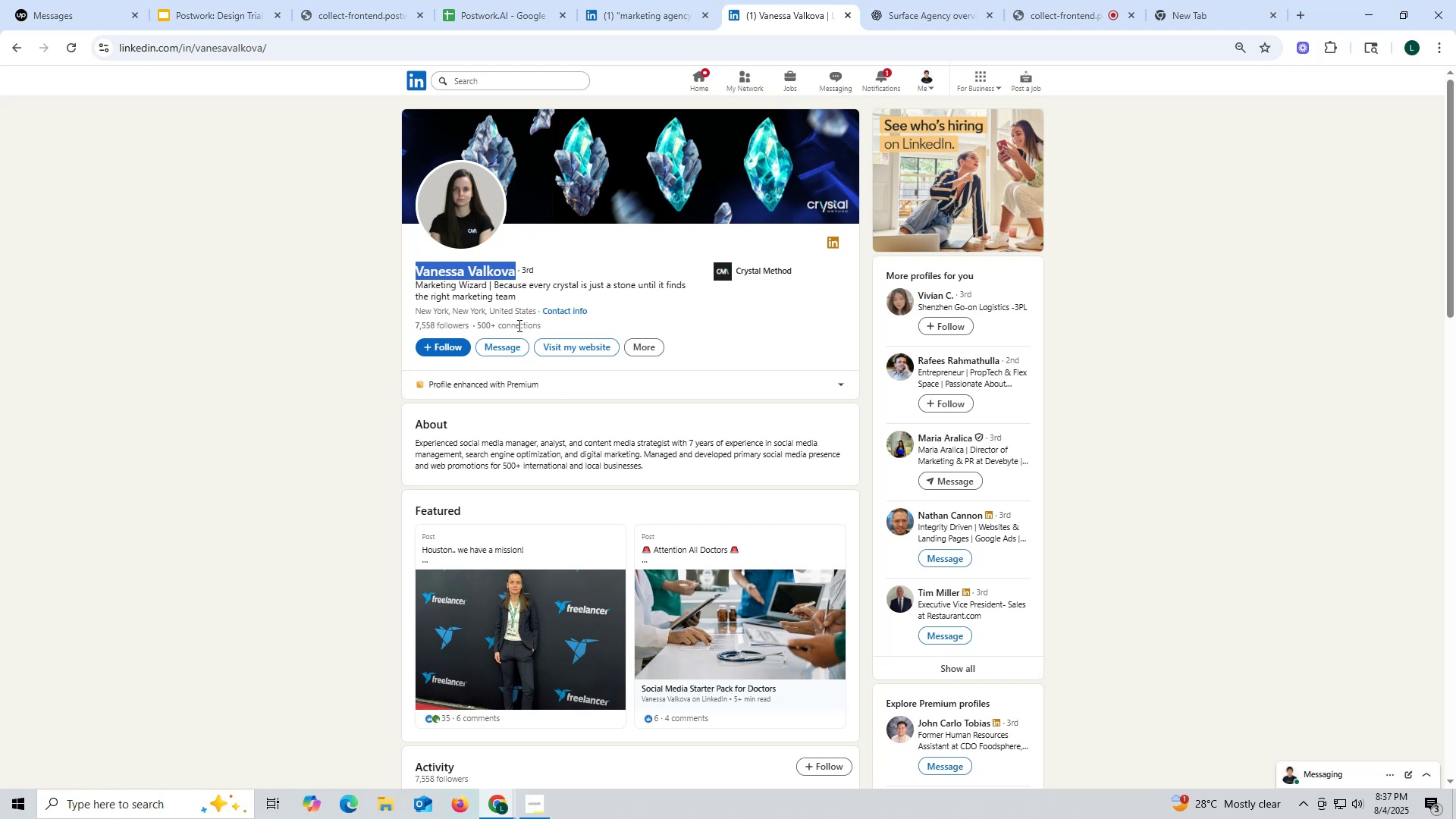 
wait(8.51)
 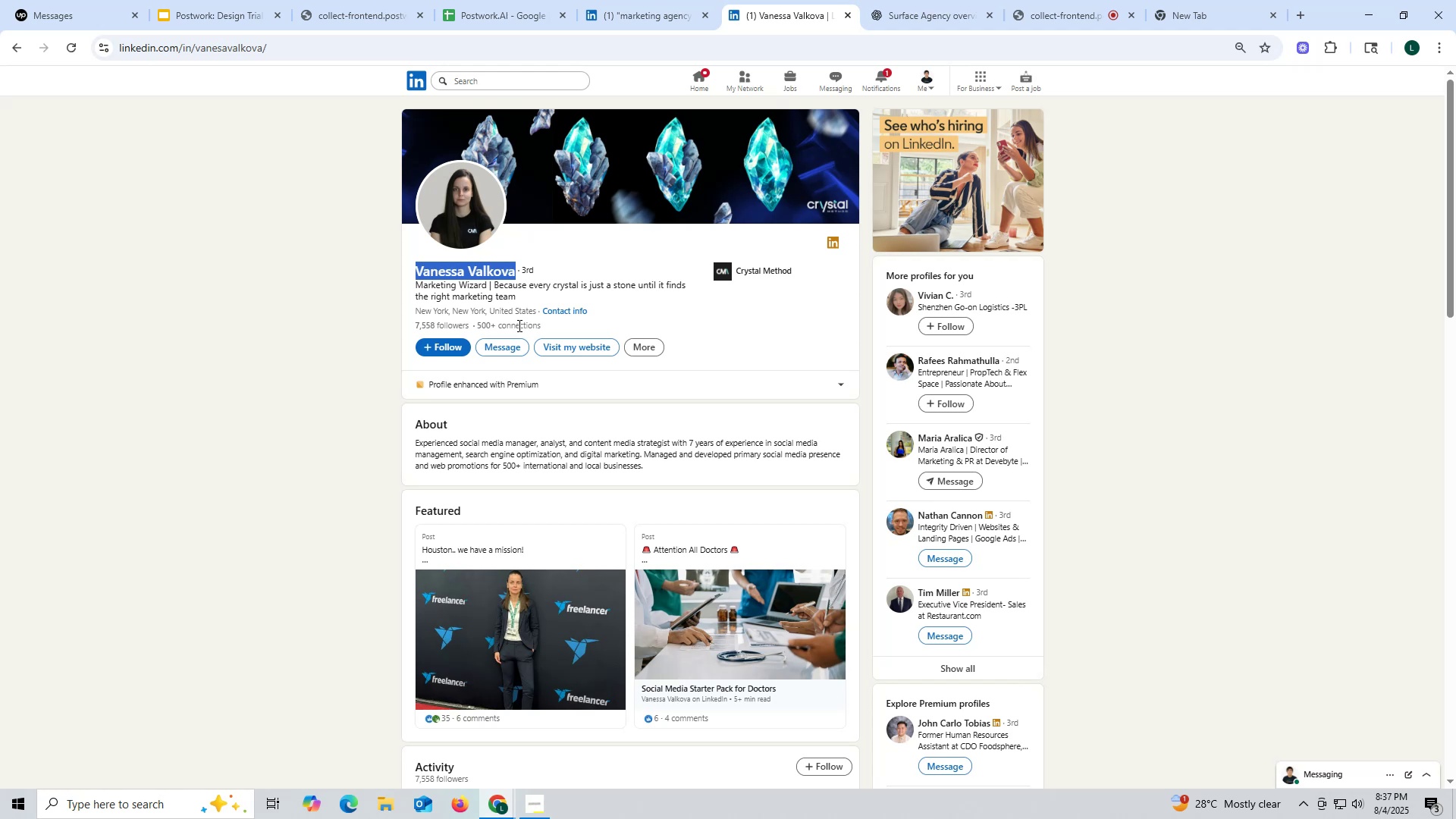 
key(Control+ControlLeft)
 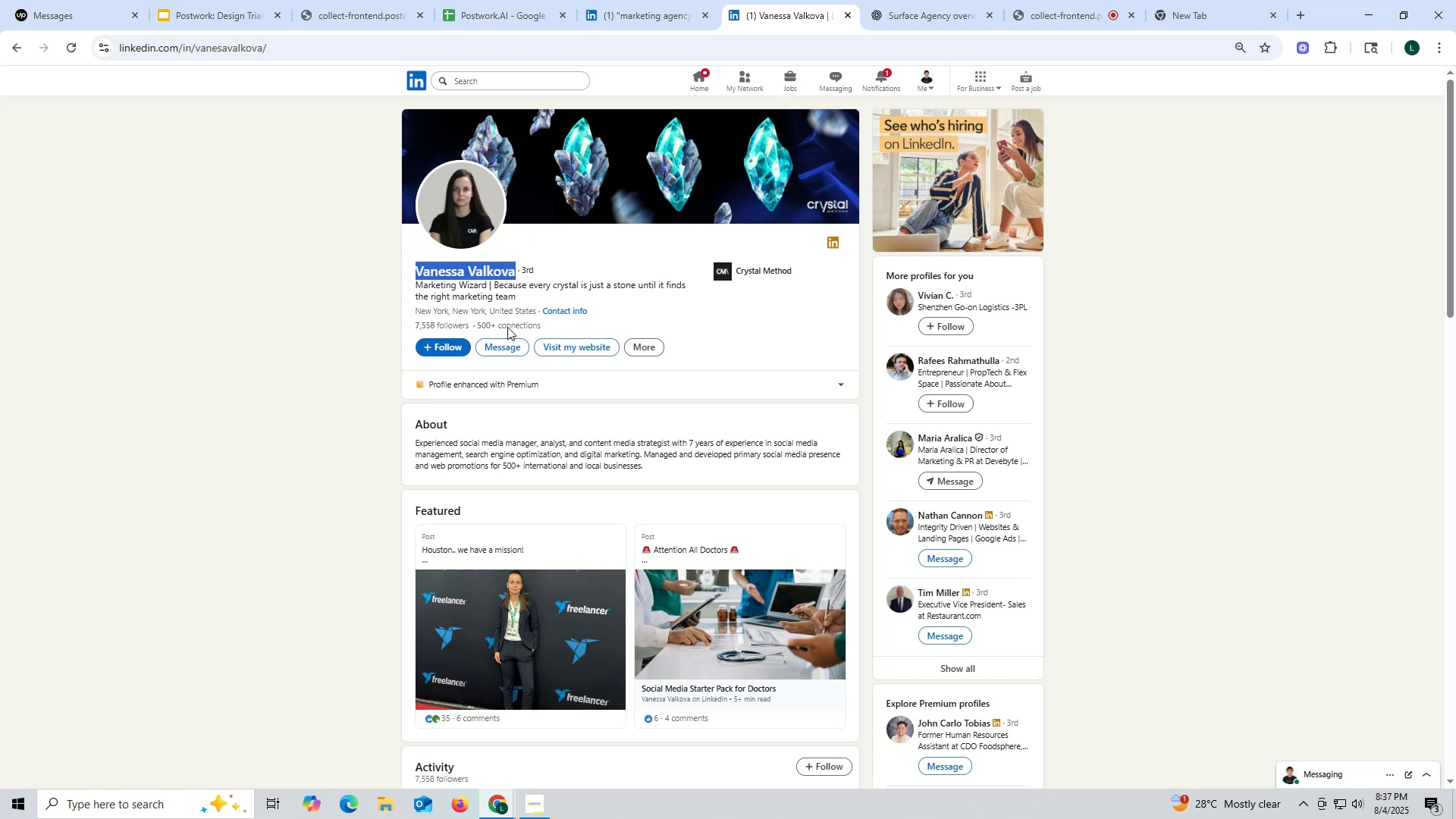 
key(Control+C)
 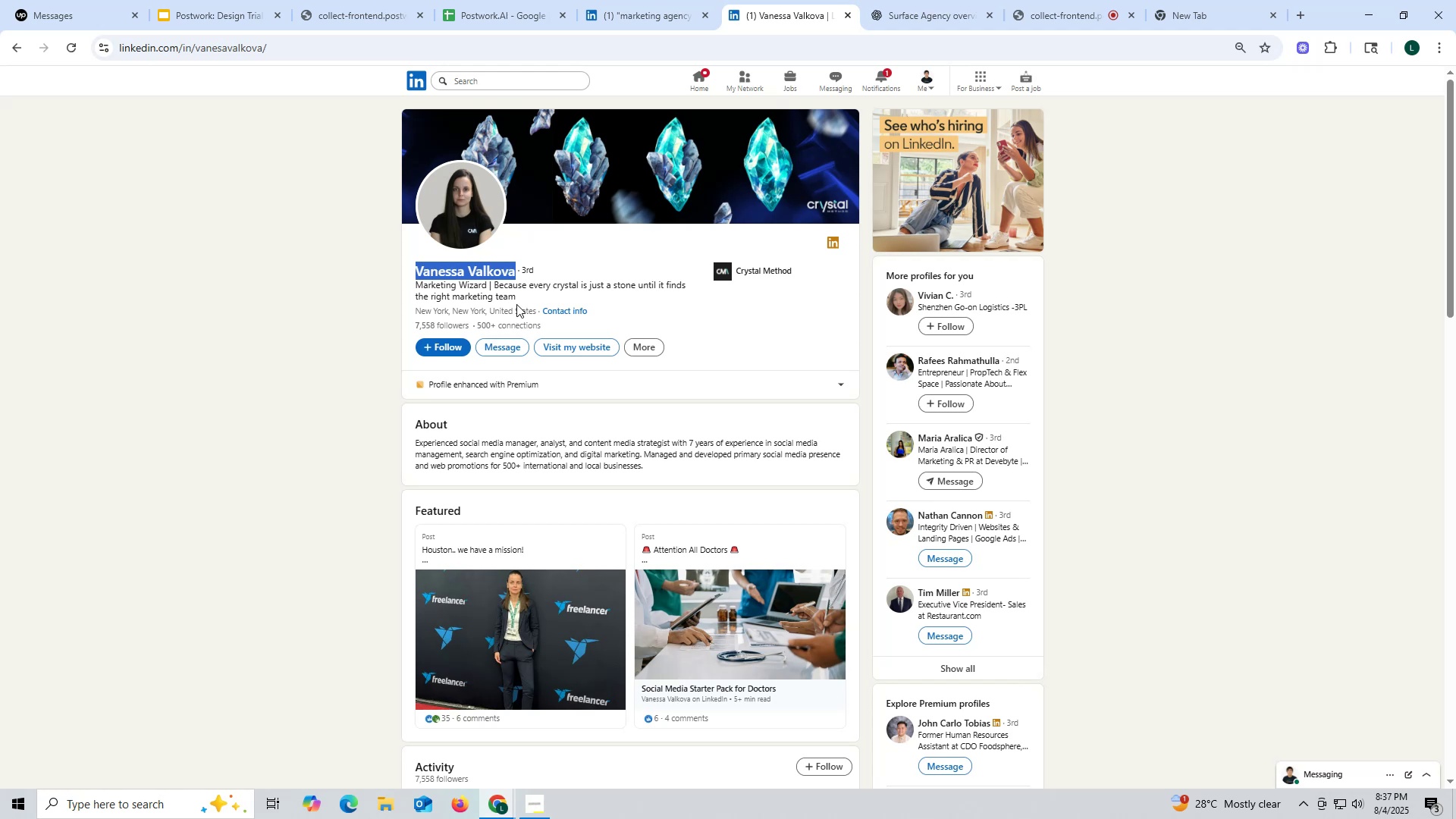 
key(Control+ControlLeft)
 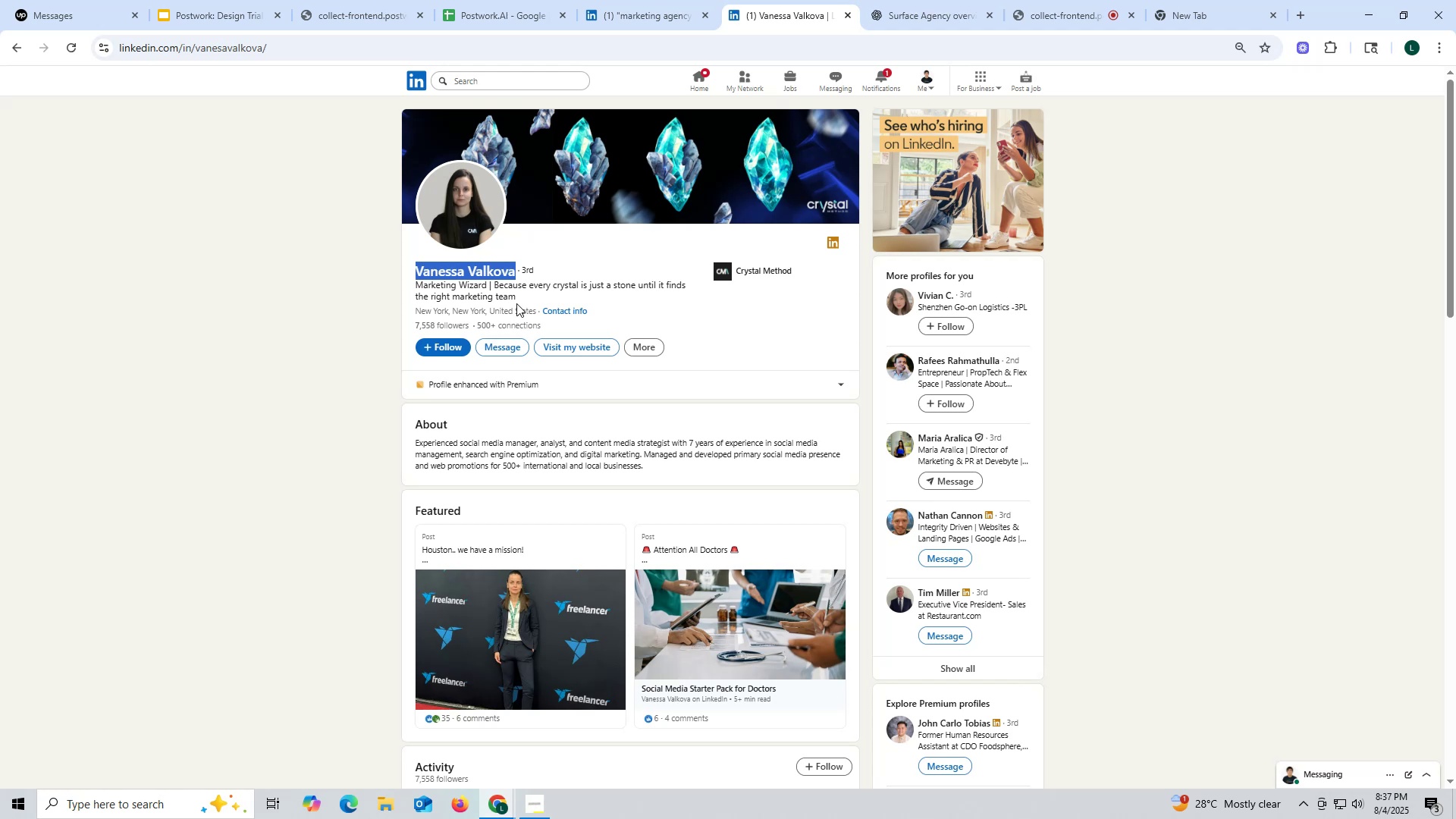 
key(Control+C)
 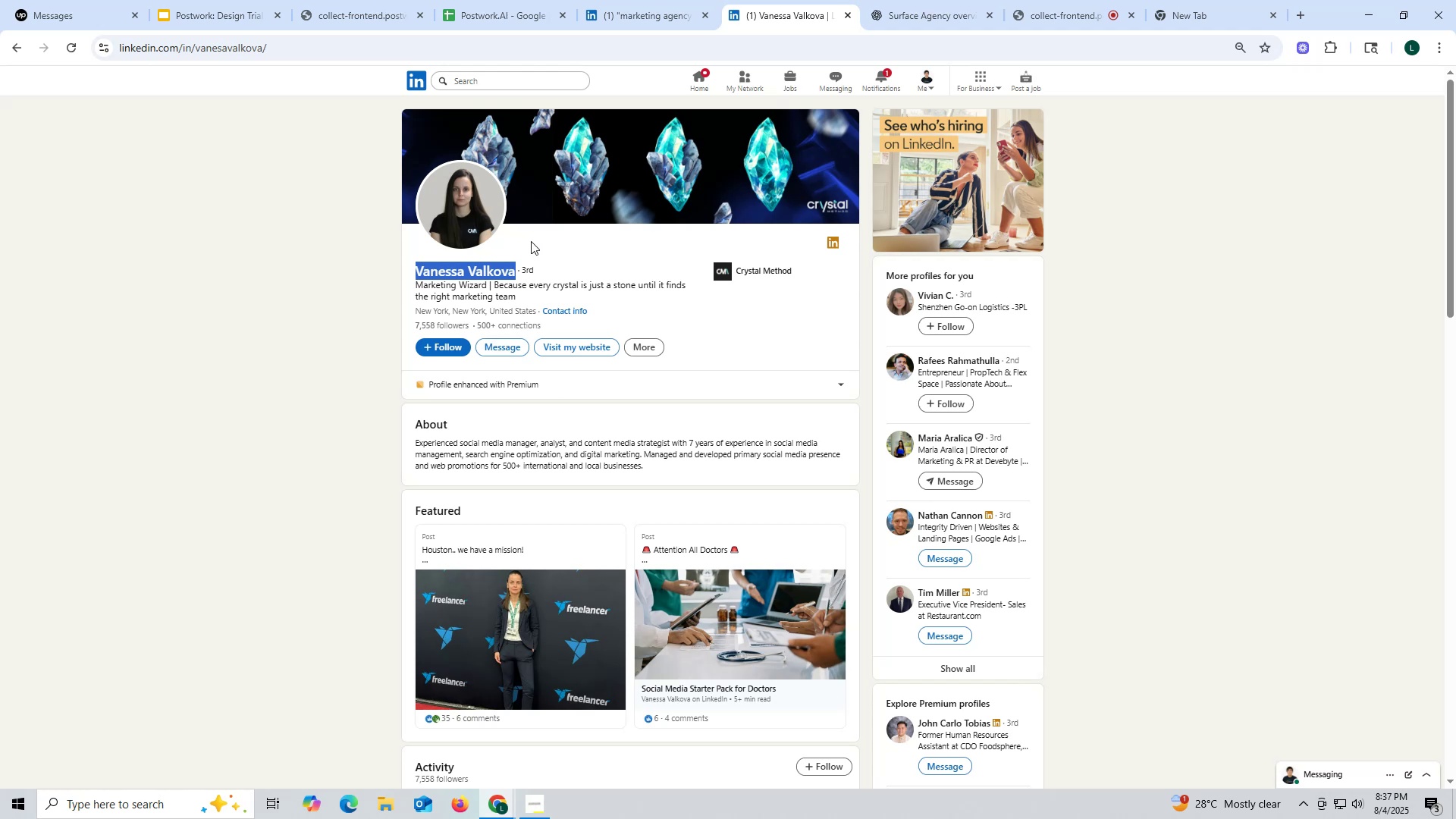 
key(Control+ControlLeft)
 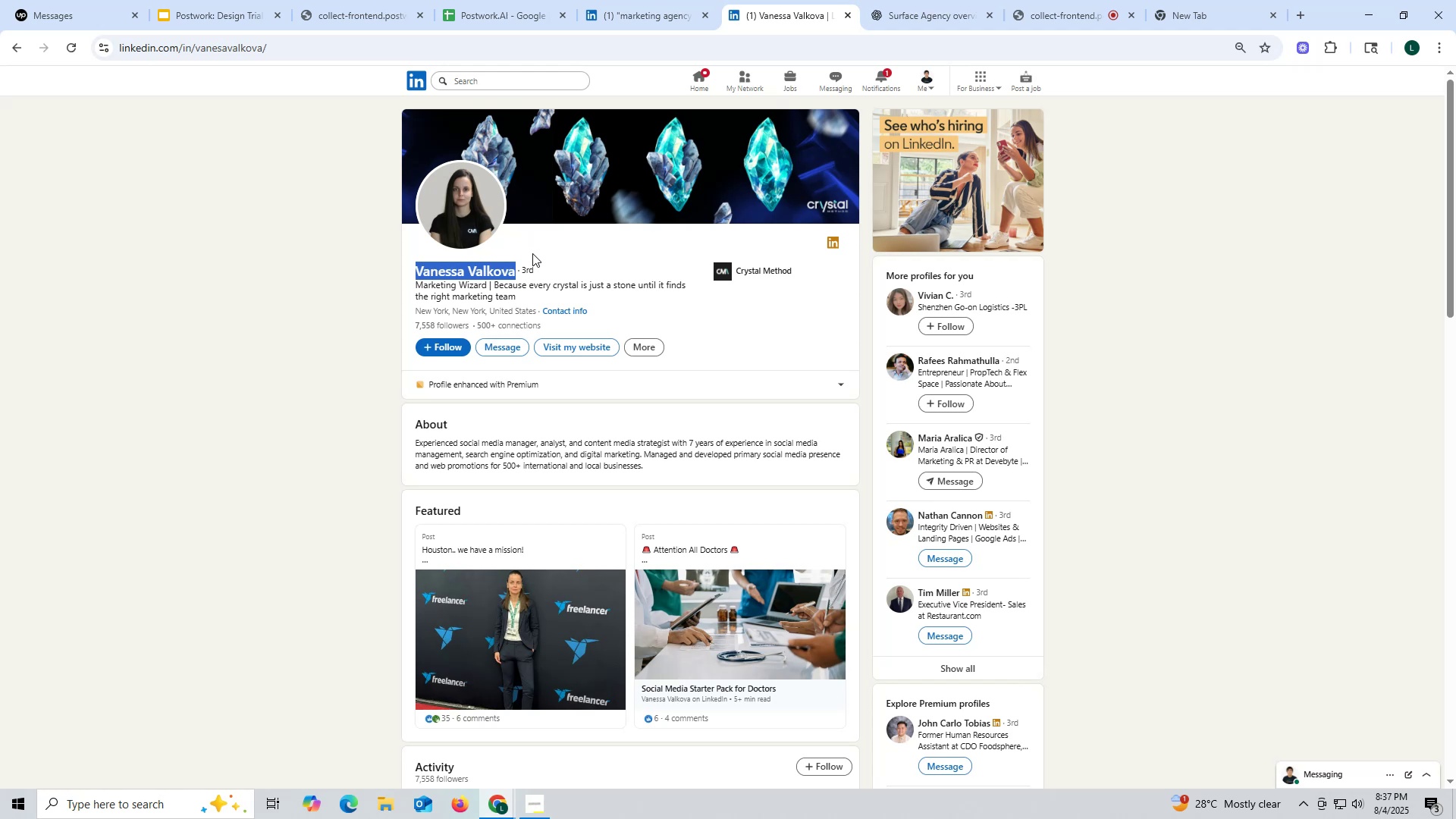 
key(Control+C)
 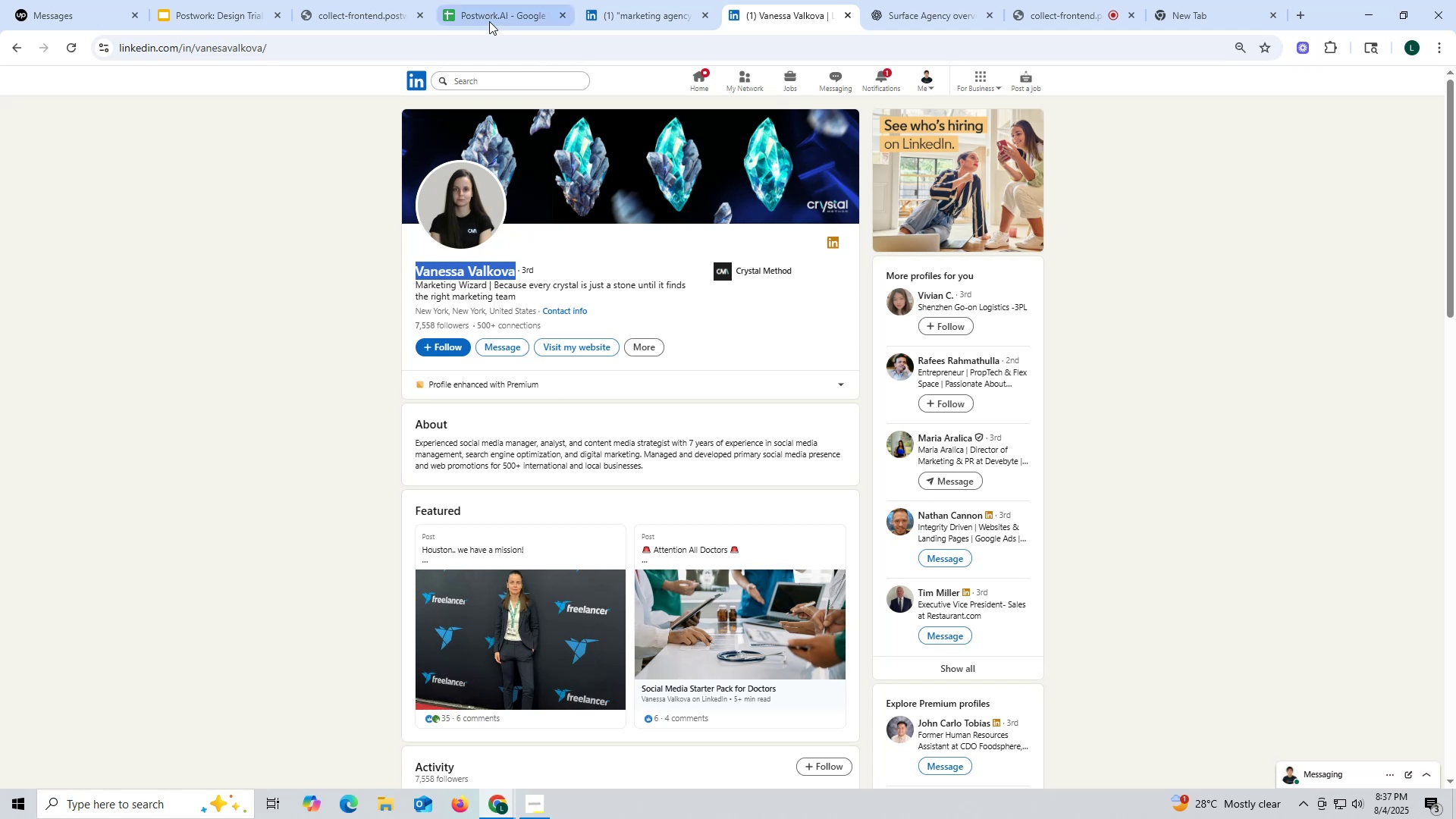 
left_click([488, 7])
 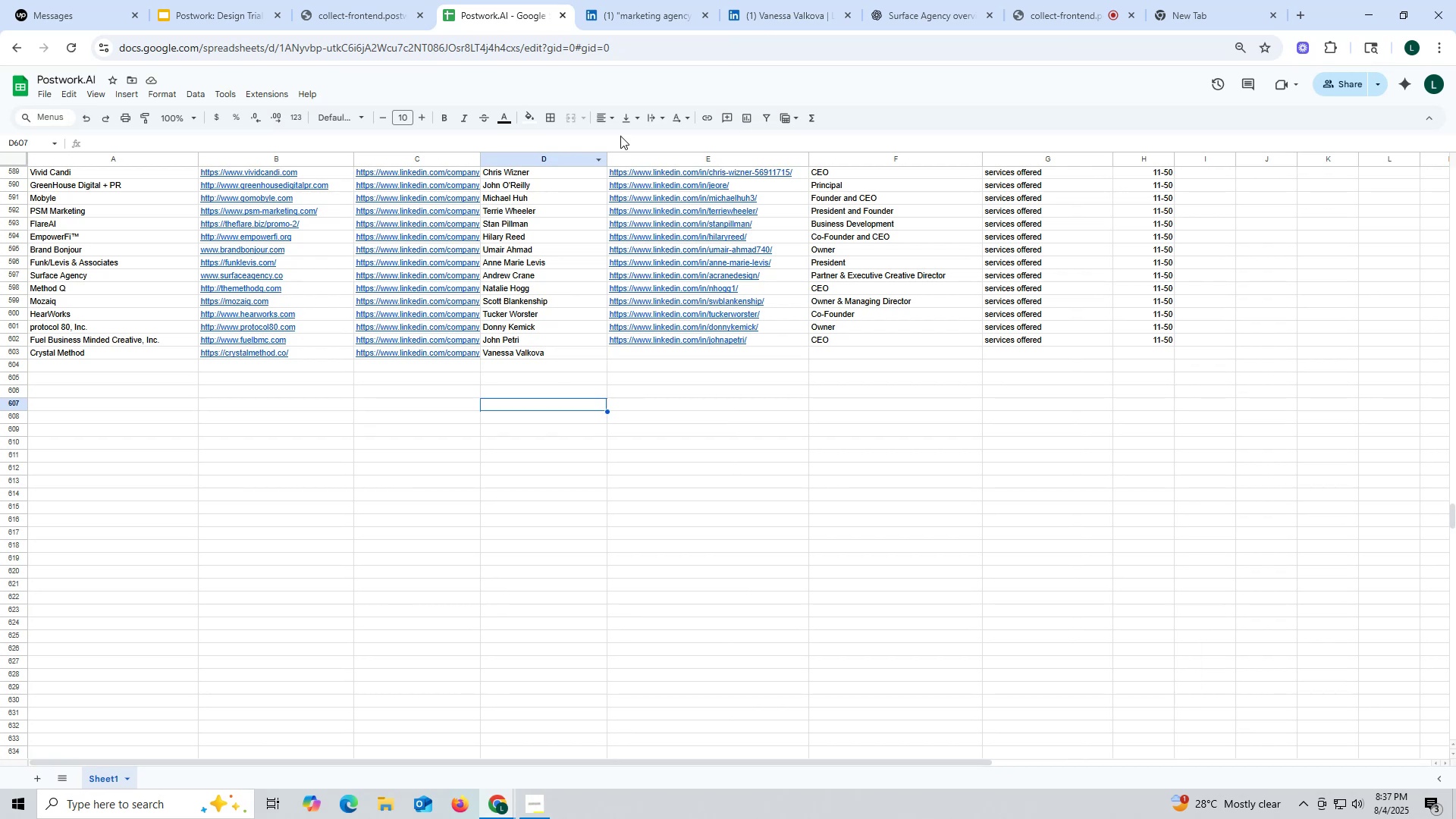 
left_click([767, 10])
 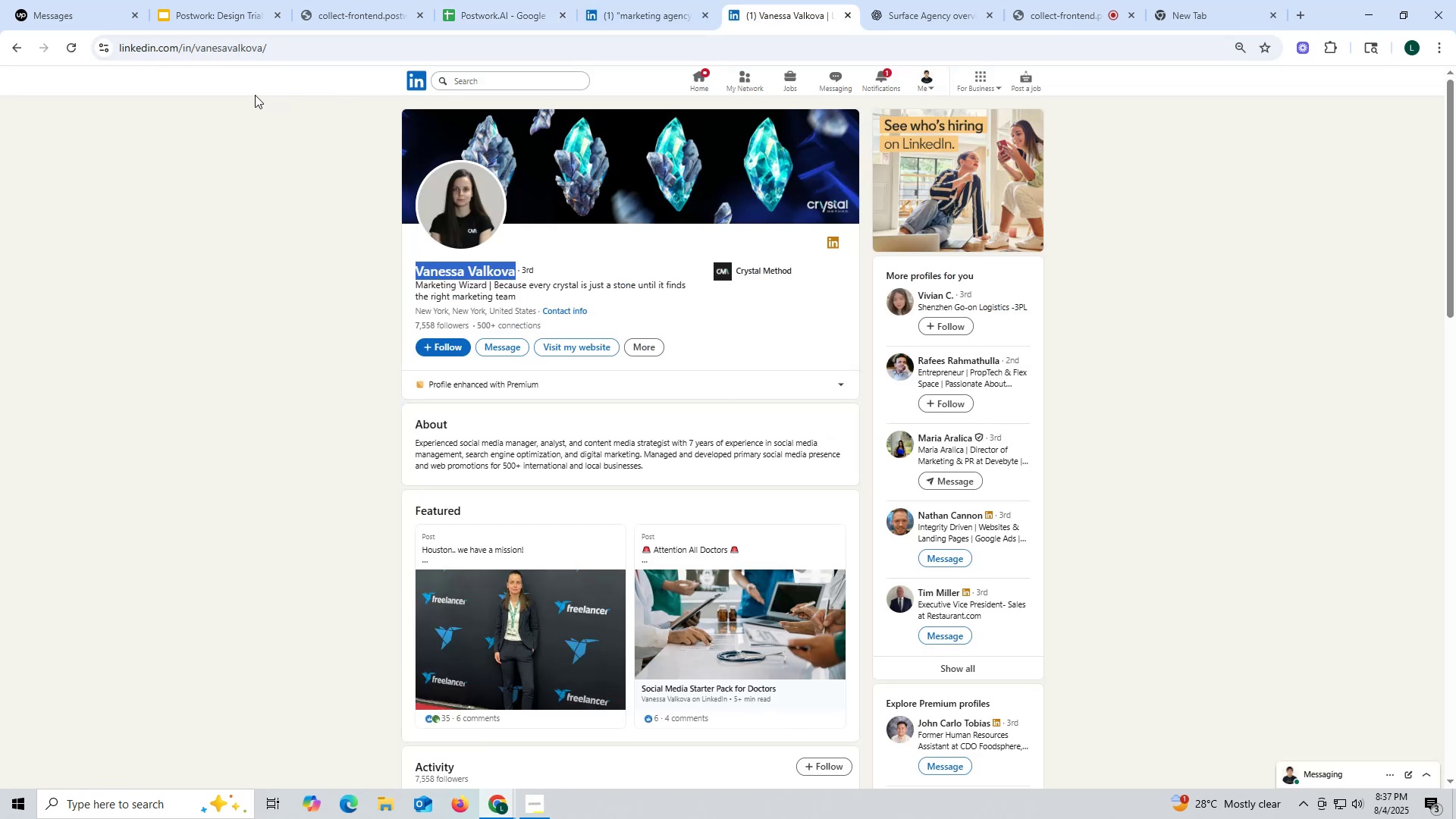 
double_click([245, 49])
 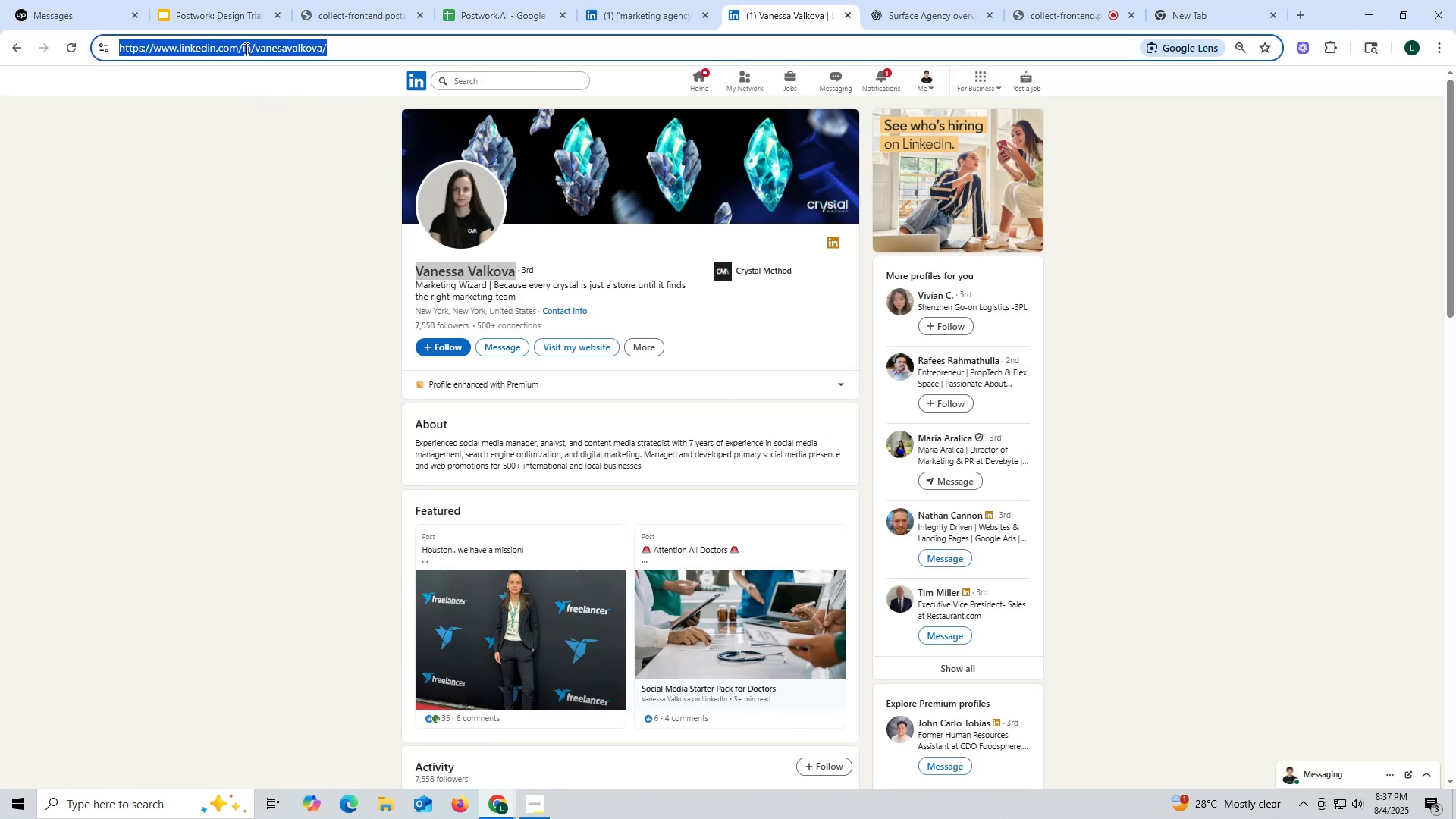 
triple_click([245, 49])
 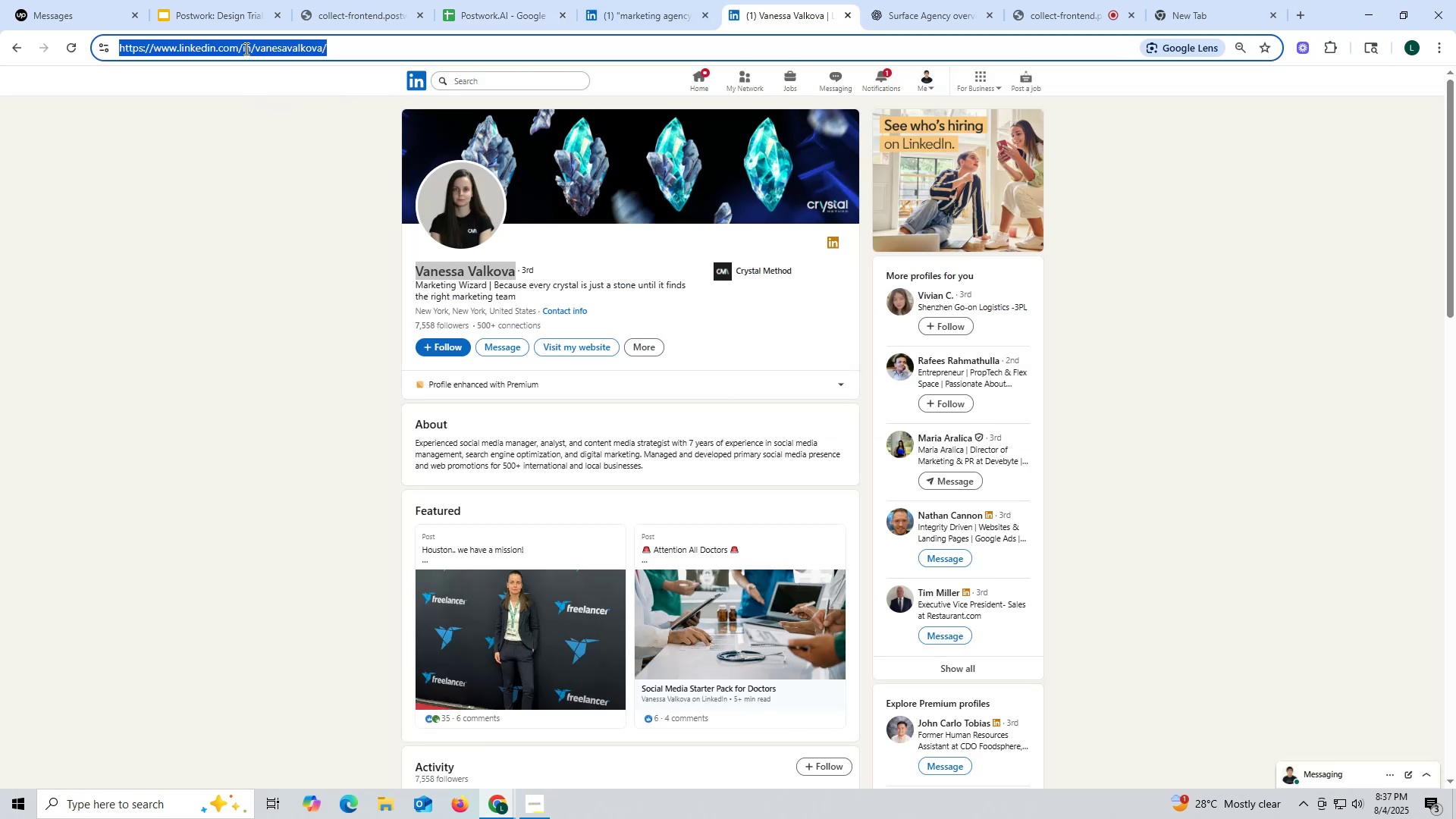 
key(Control+ControlLeft)
 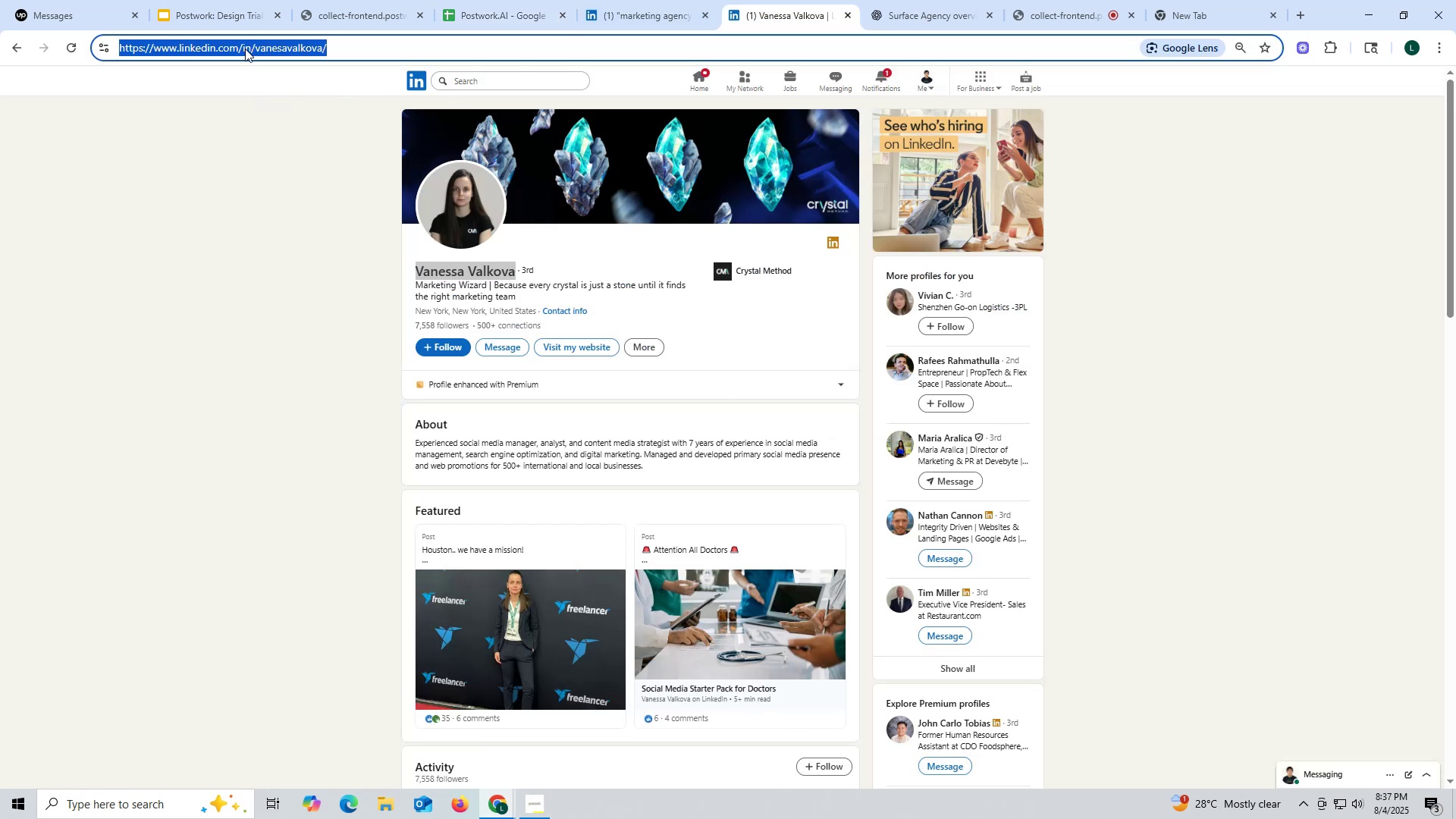 
key(Control+C)
 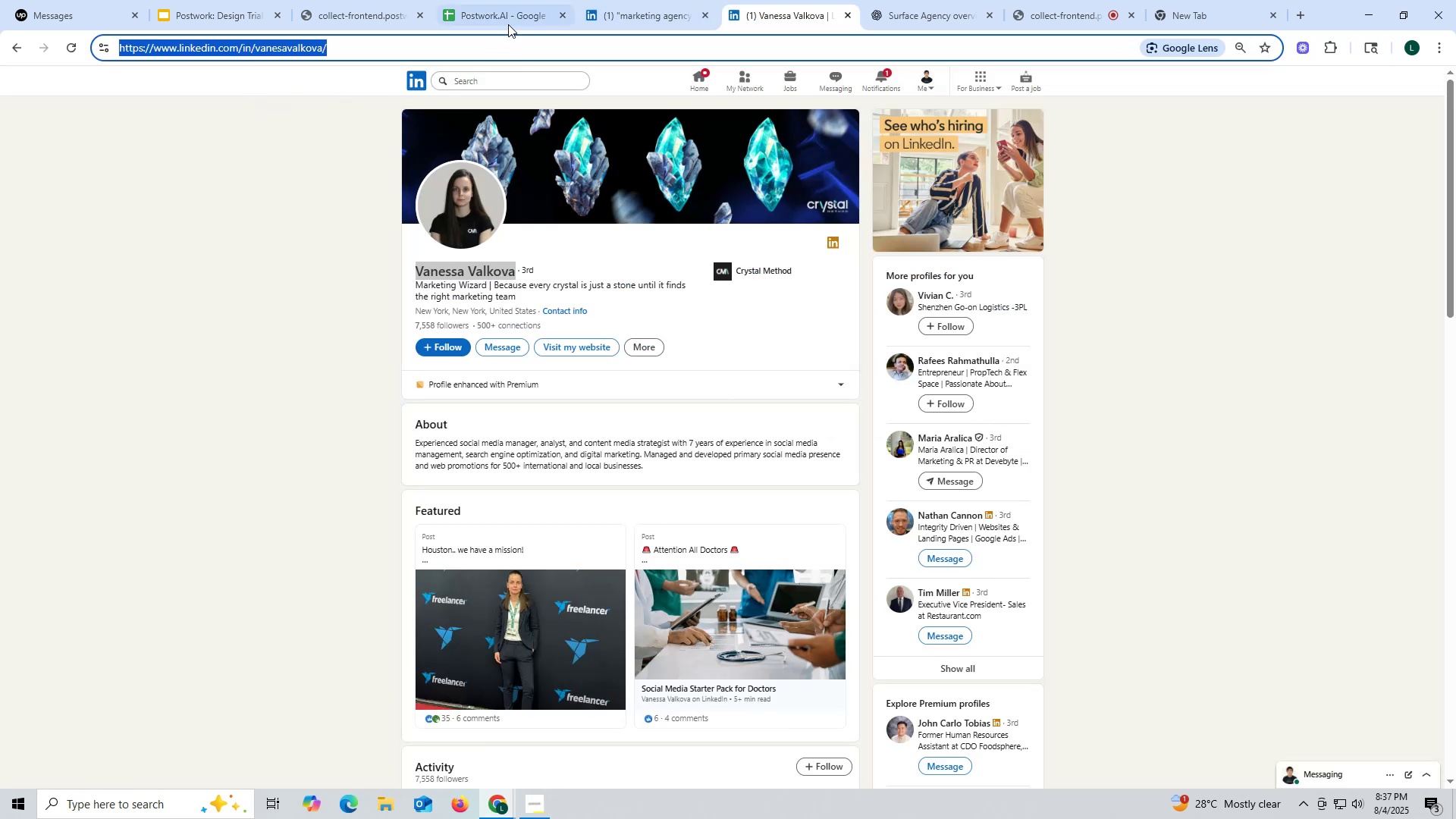 
left_click([508, 21])
 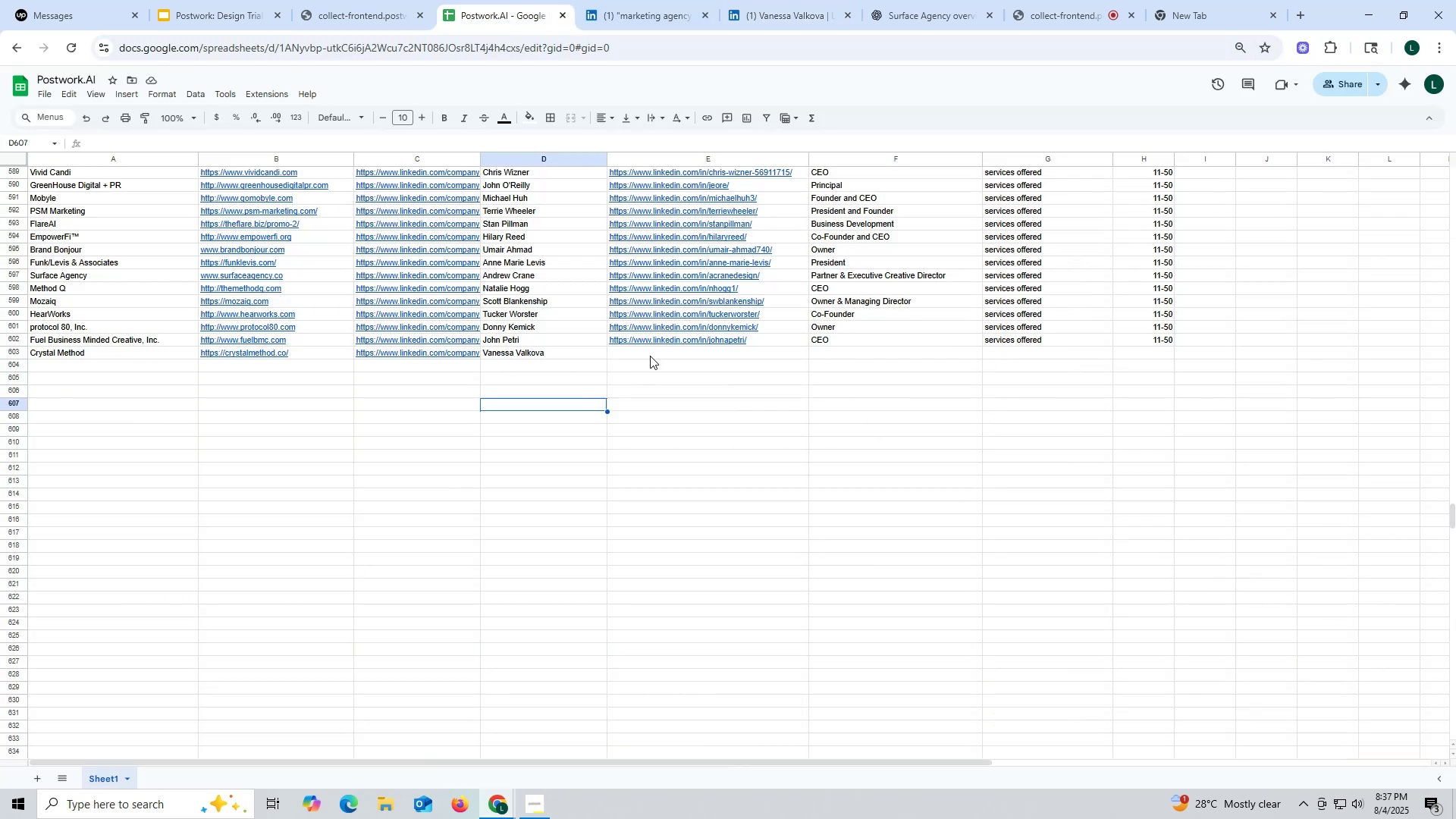 
double_click([648, 353])
 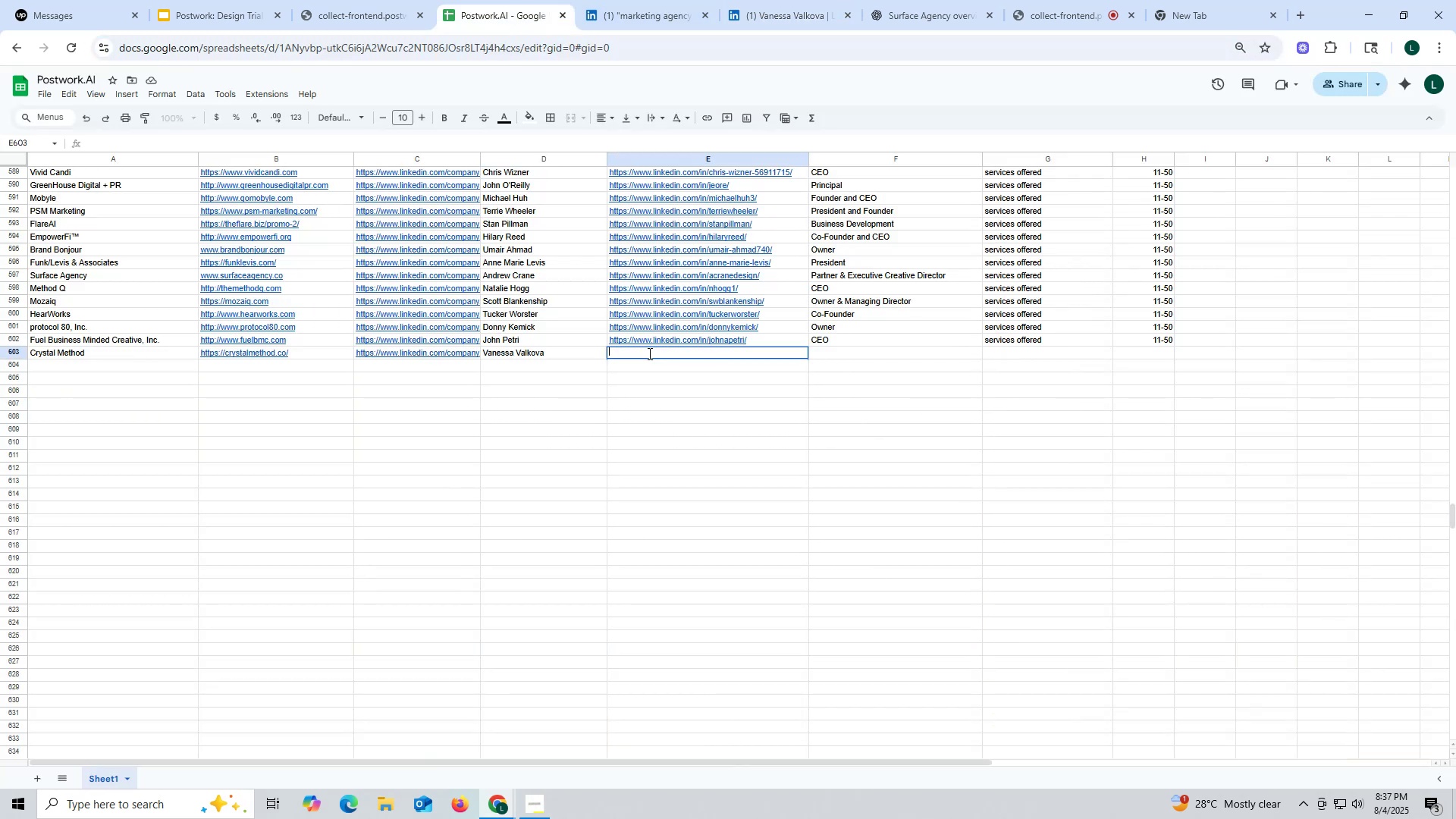 
key(Control+V)
 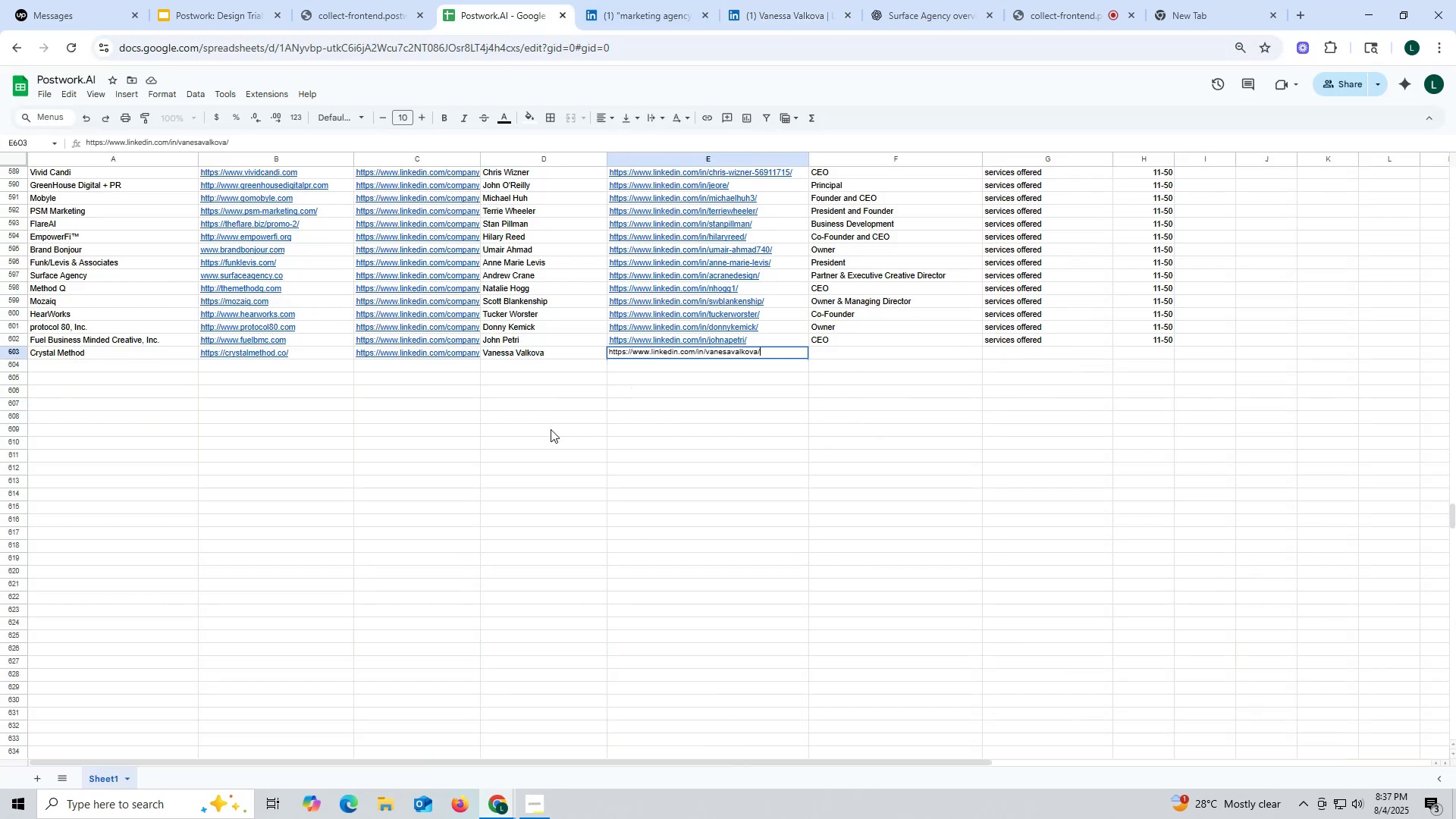 
left_click([551, 429])
 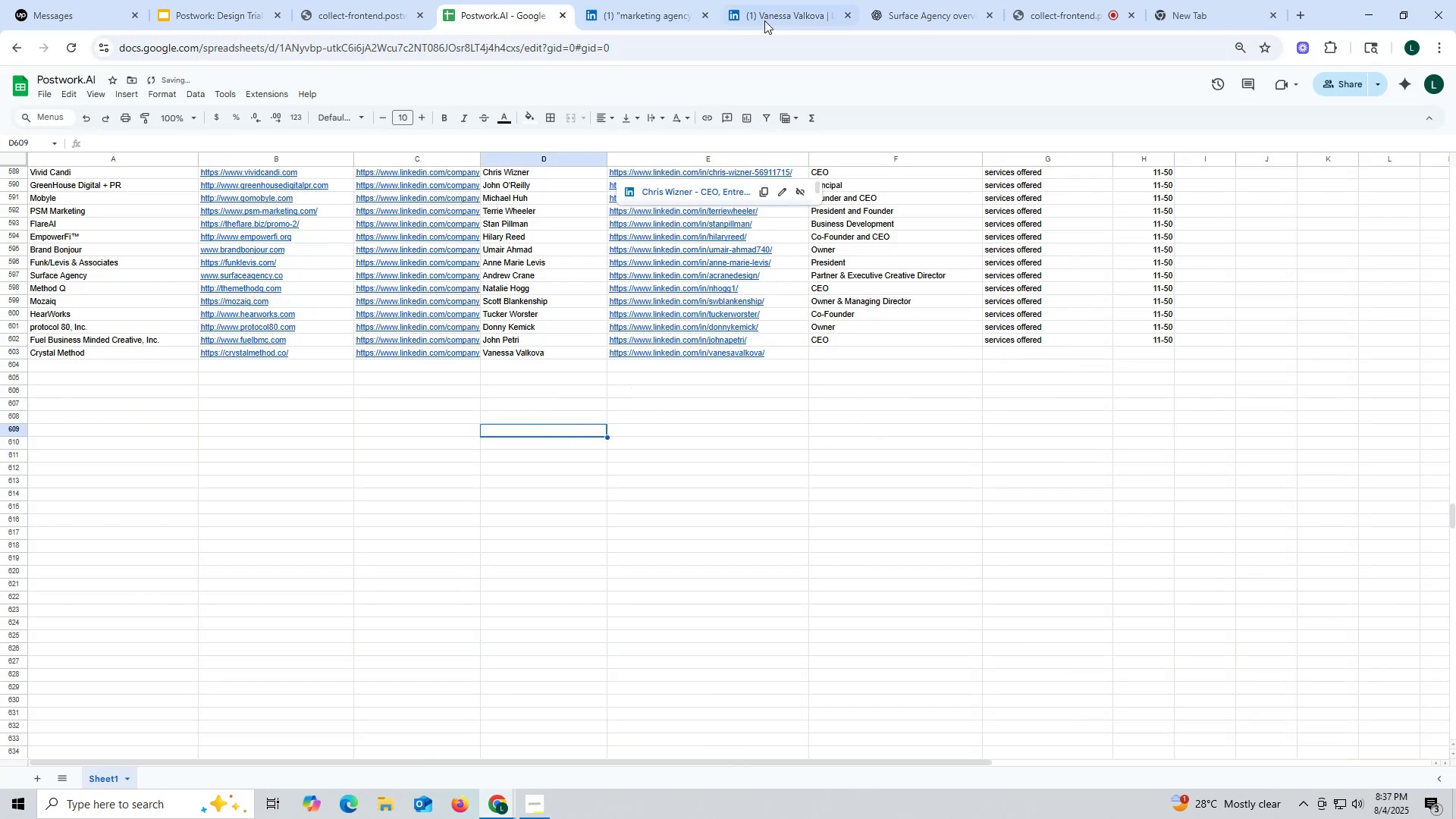 
left_click([769, 8])
 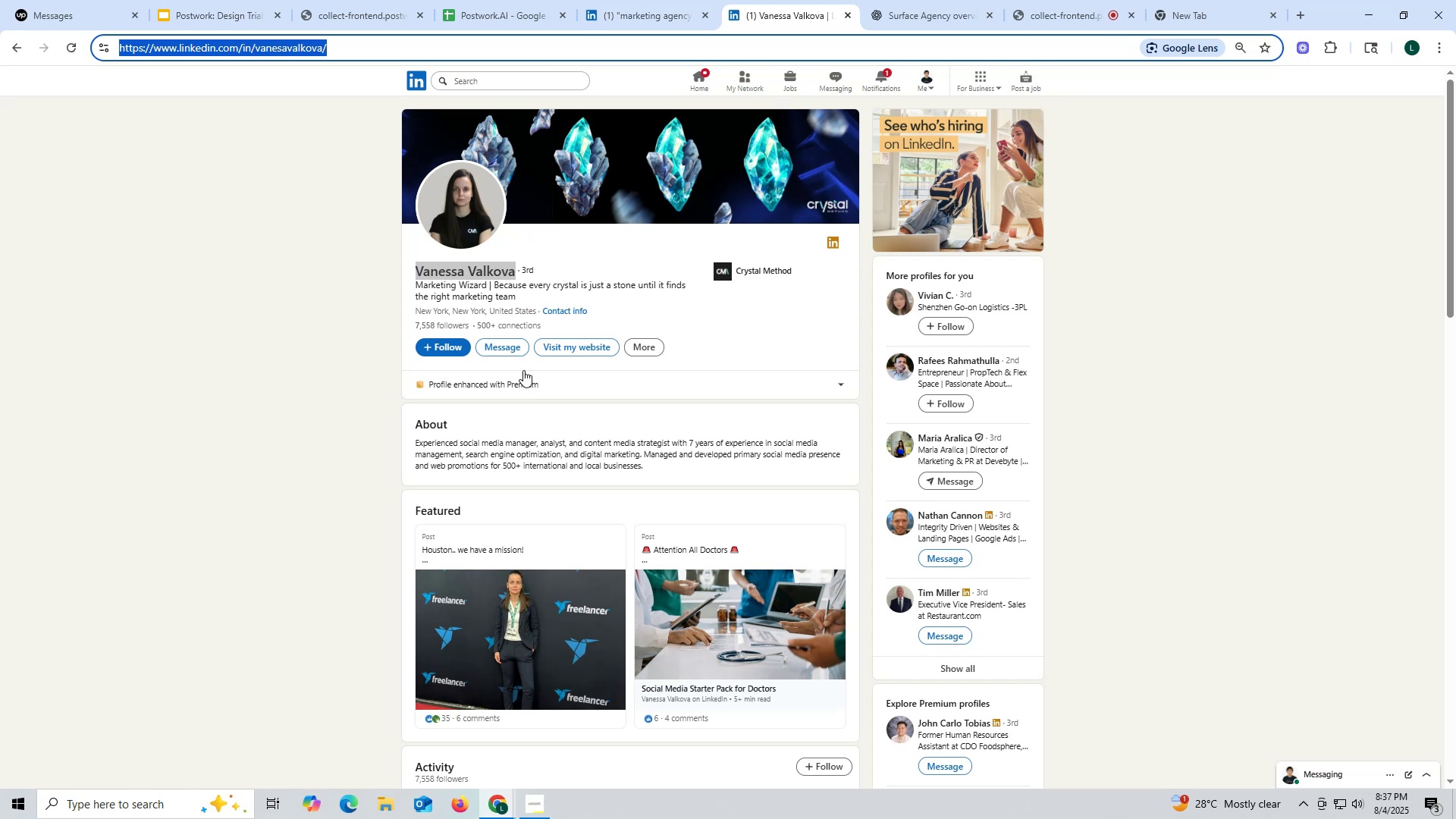 
scroll: coordinate [523, 370], scroll_direction: down, amount: 8.0
 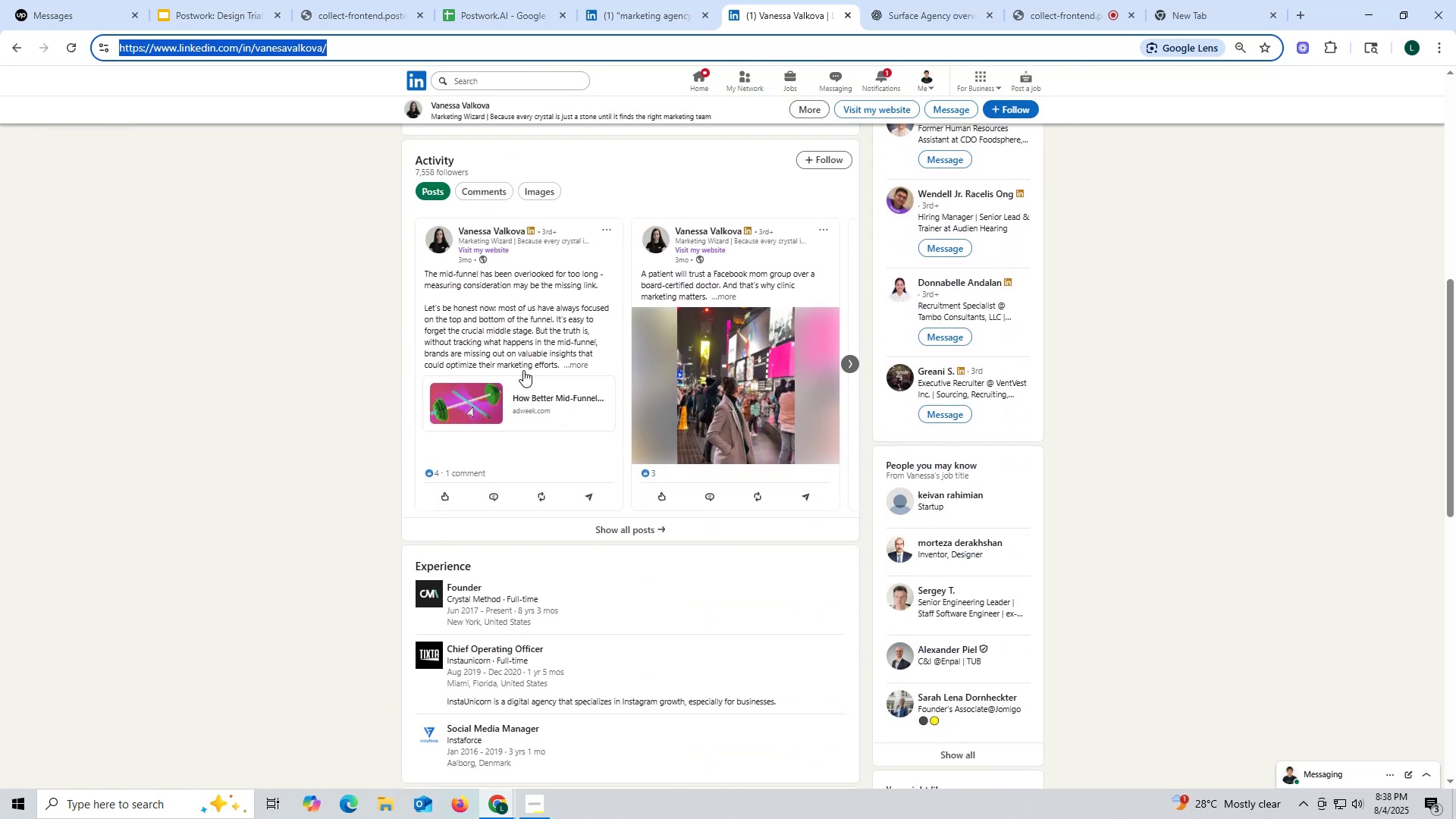 
scroll: coordinate [523, 367], scroll_direction: up, amount: 10.0
 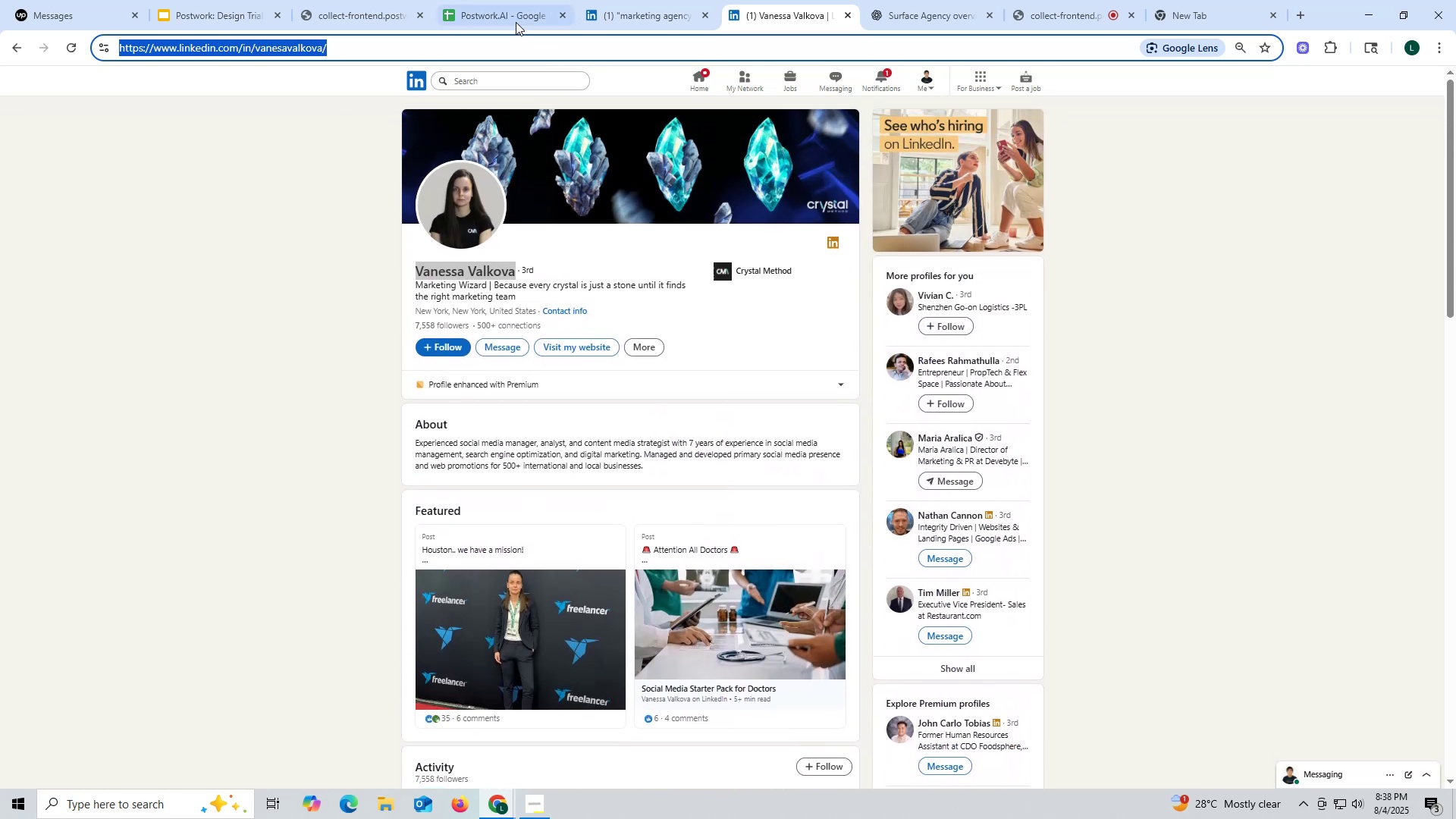 
left_click([515, 21])
 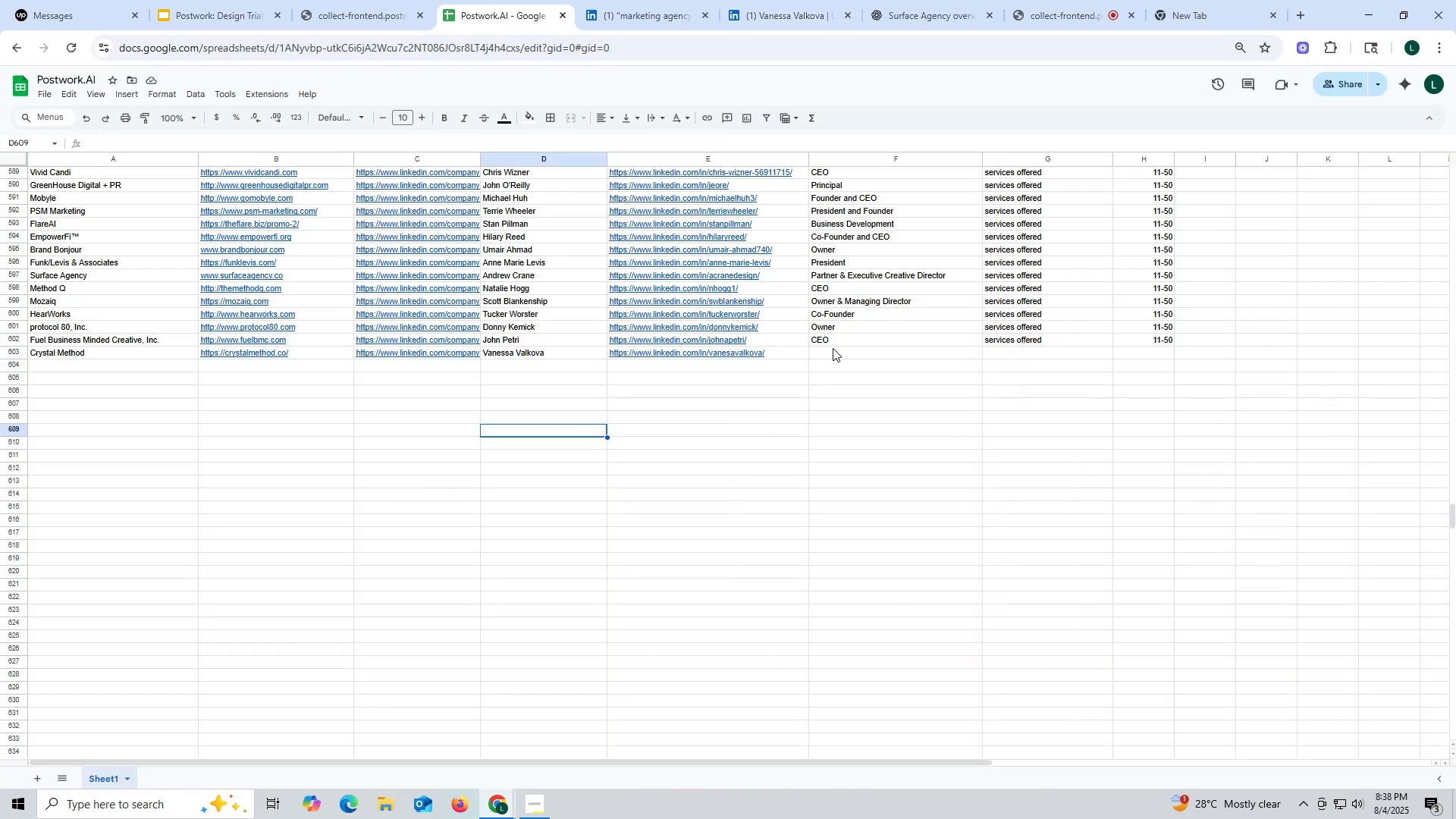 
left_click([833, 350])
 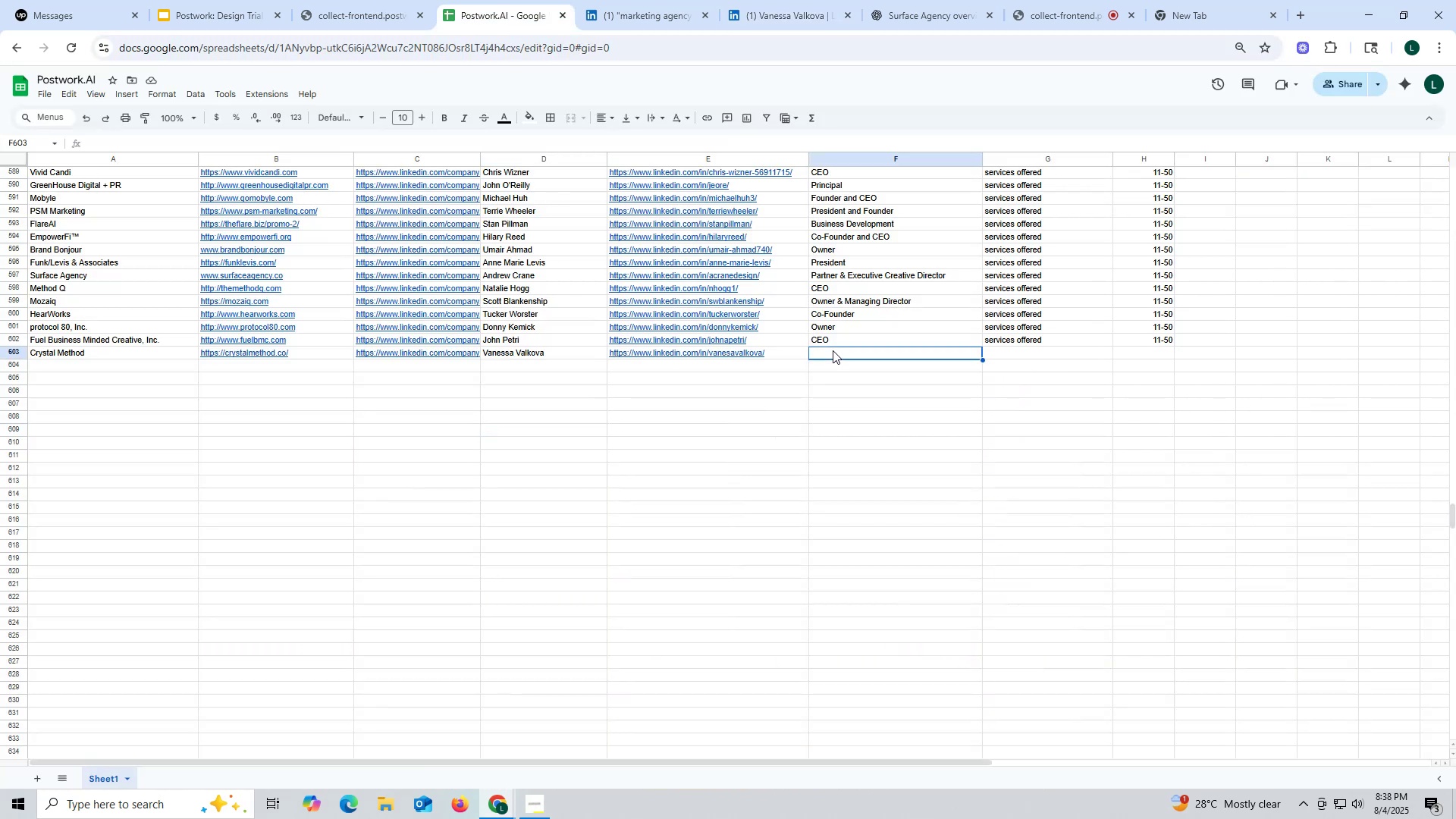 
type(Founder)
 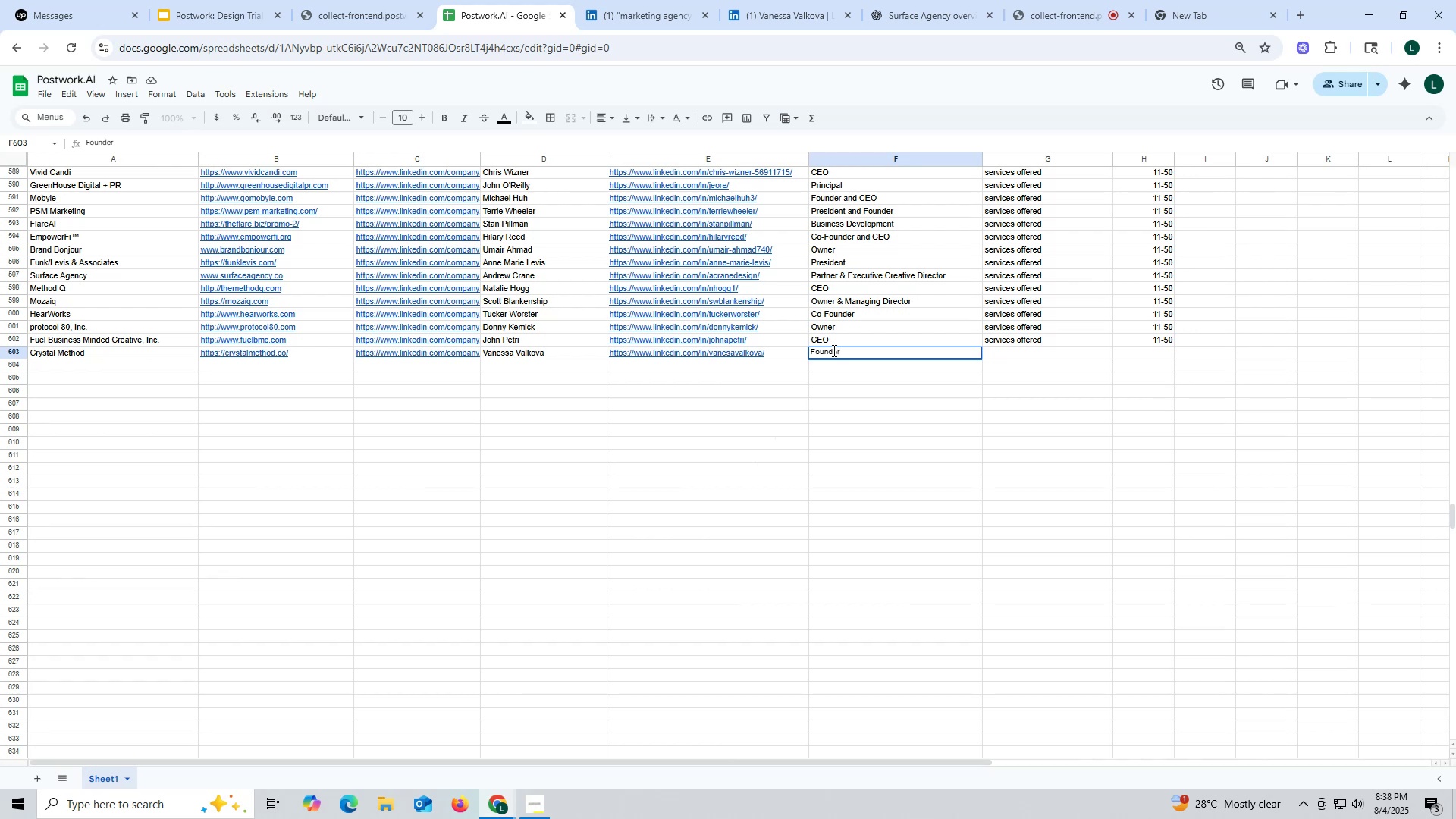 
left_click_drag(start_coordinate=[920, 425], to_coordinate=[924, 427])
 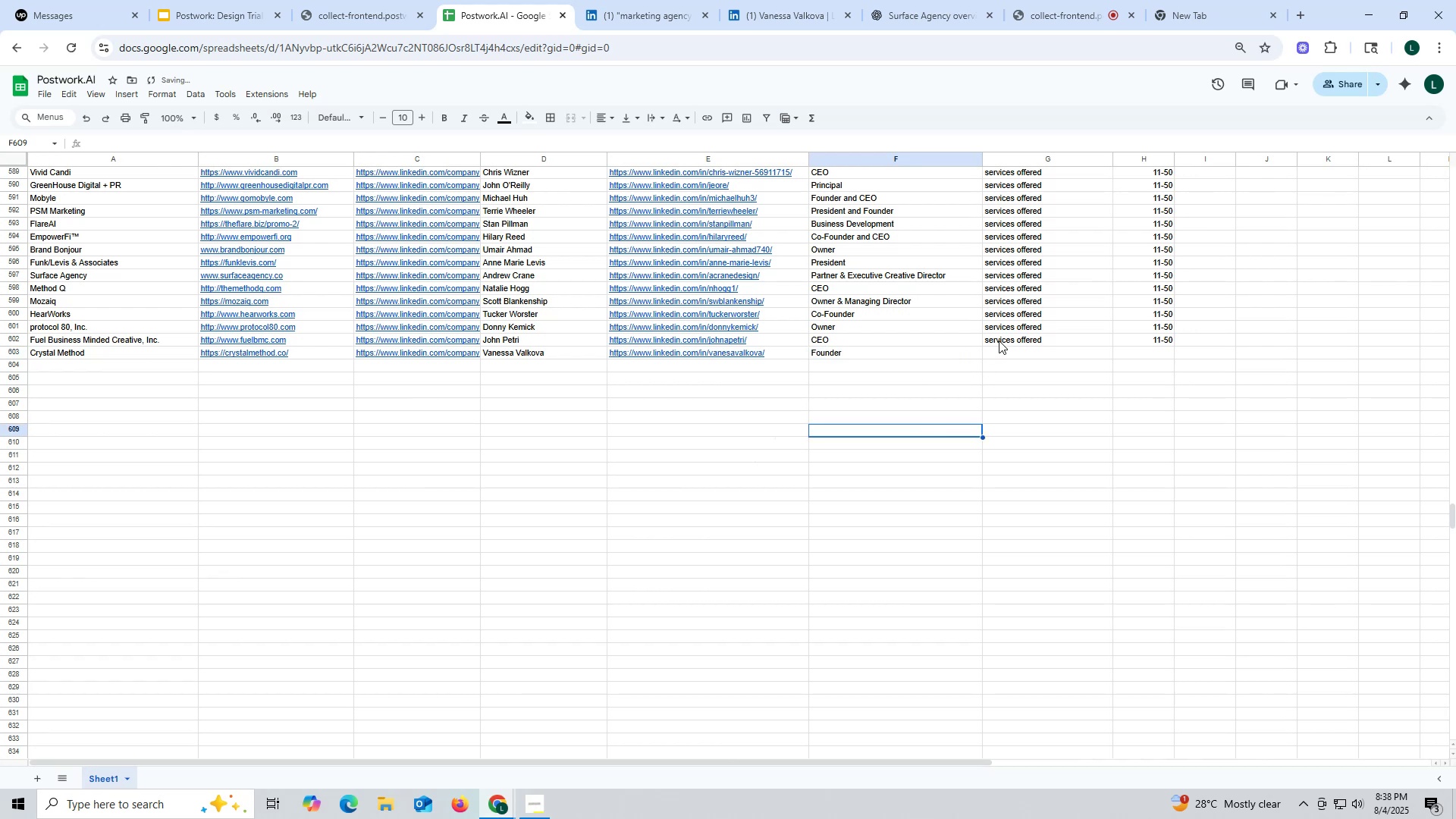 
left_click([999, 340])
 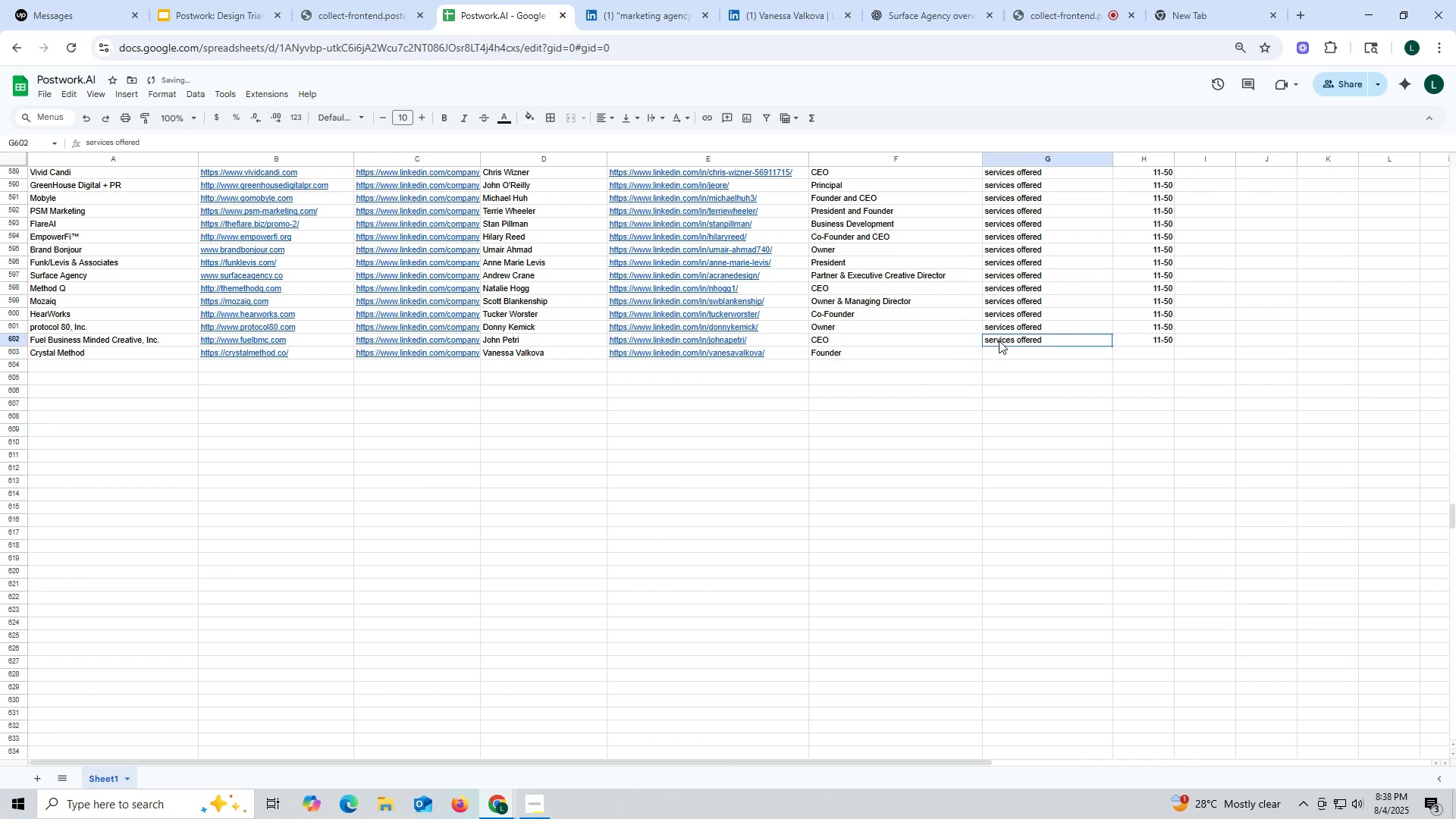 
key(Control+ControlLeft)
 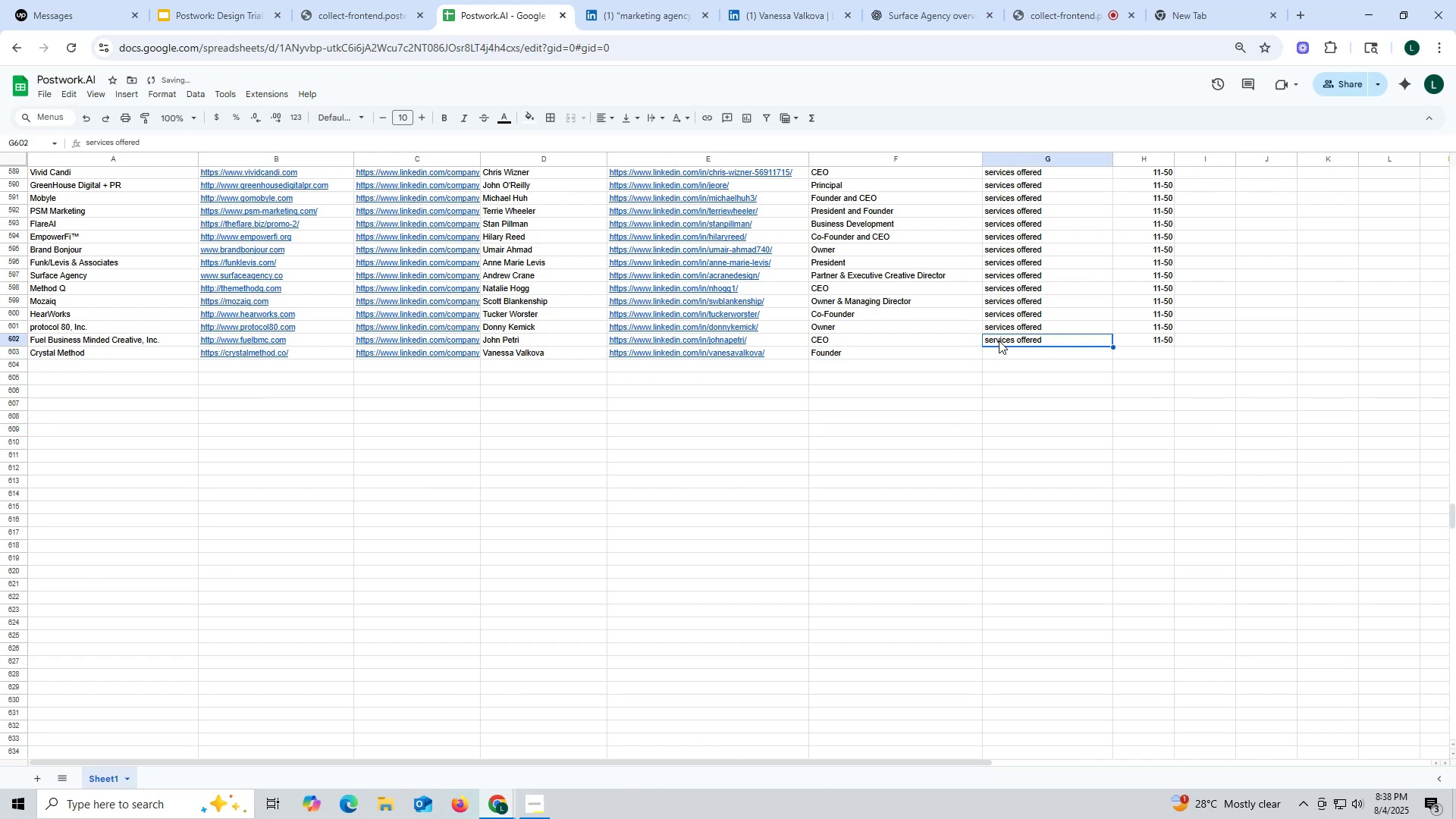 
key(Control+C)
 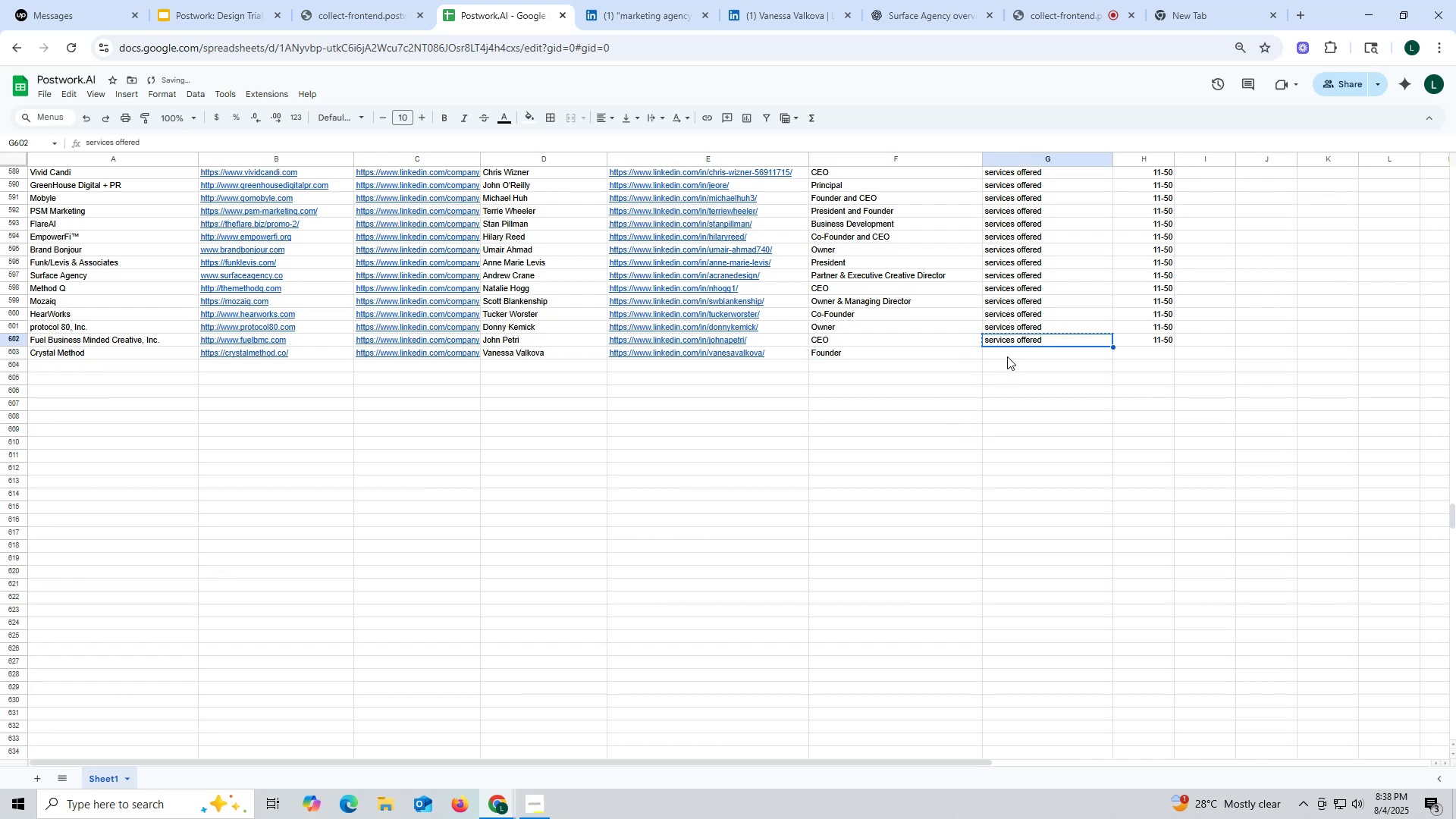 
key(Control+ControlLeft)
 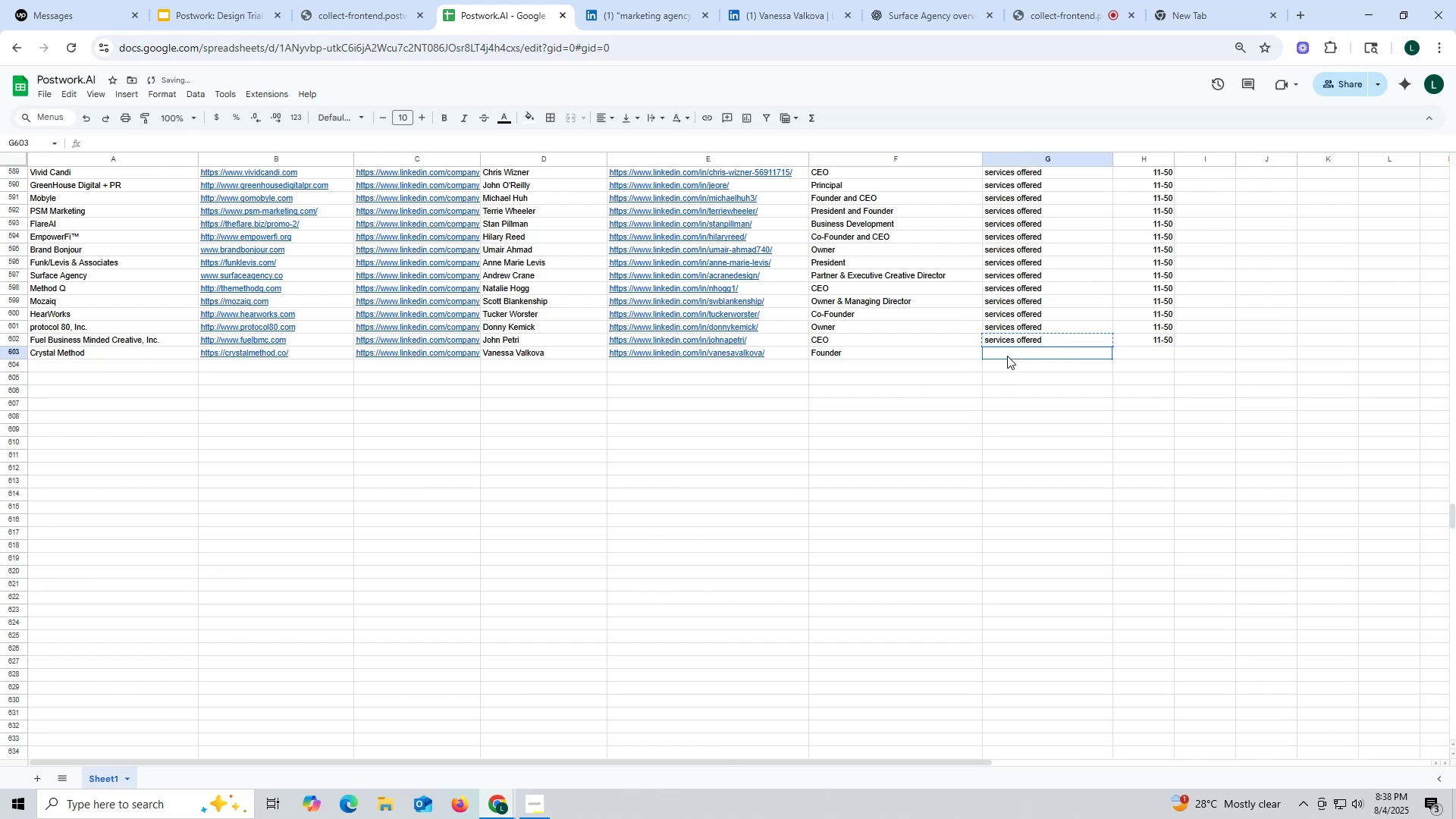 
left_click([1007, 356])
 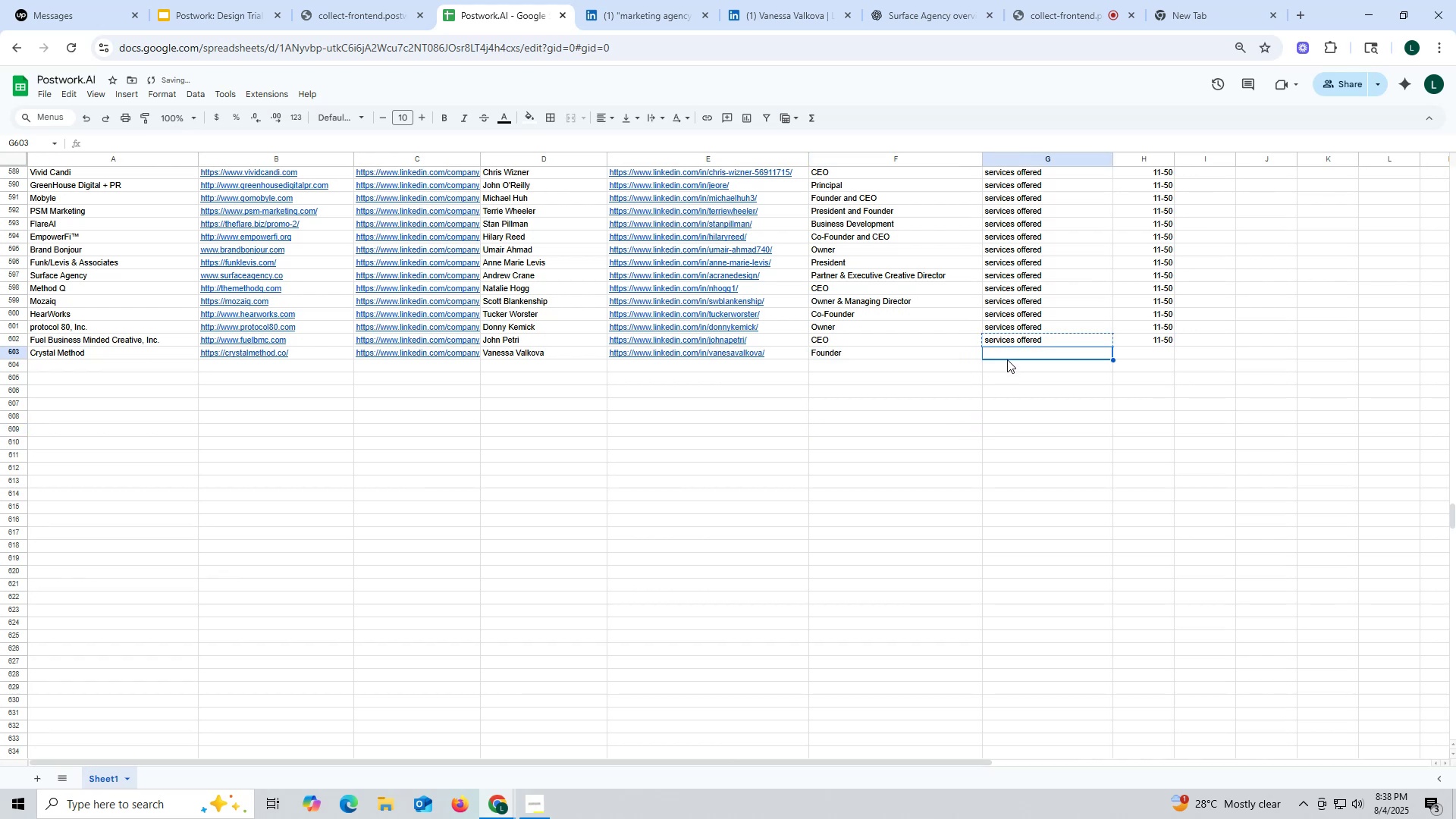 
key(Control+V)
 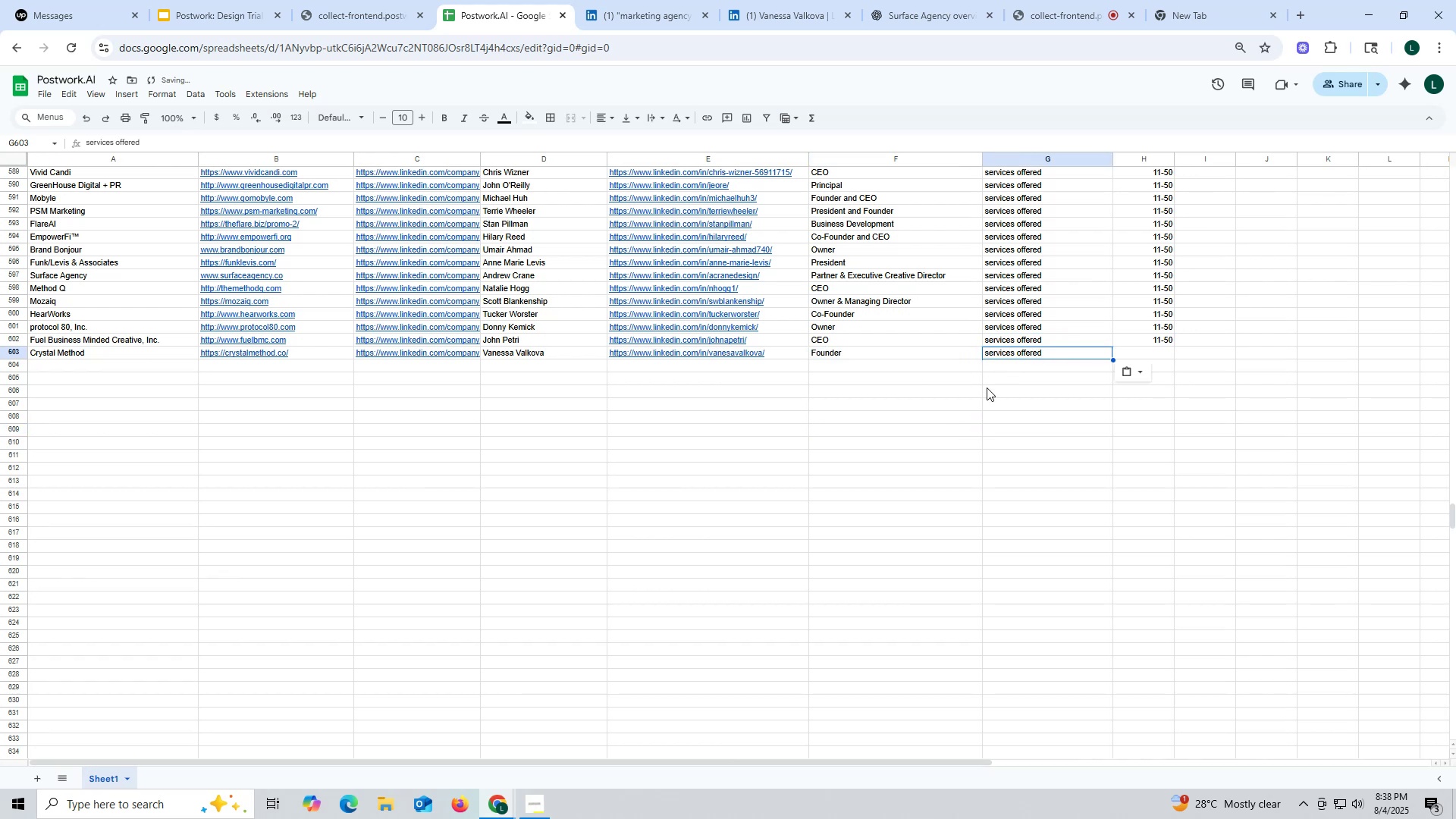 
double_click([987, 388])
 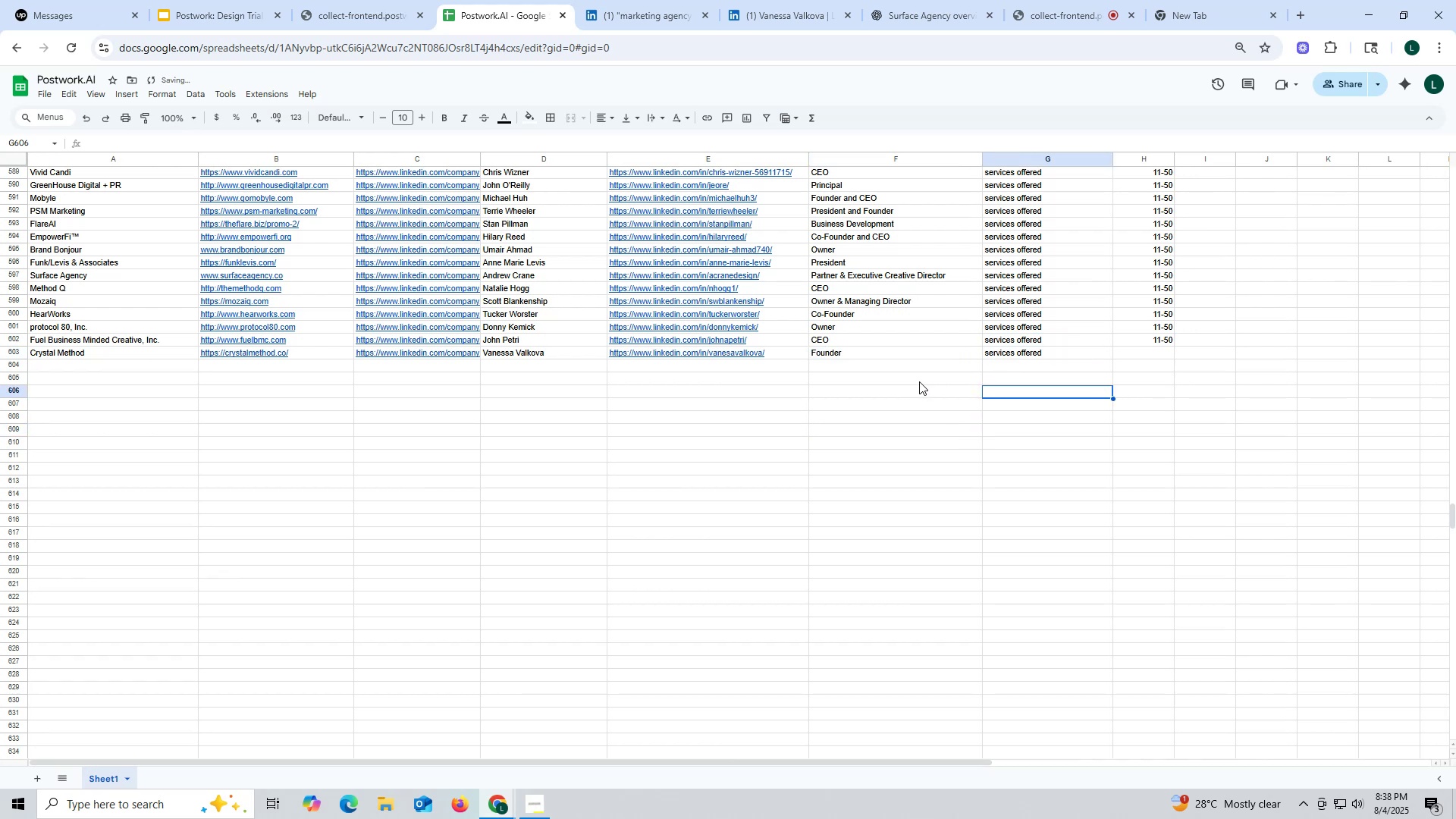 
left_click([919, 381])
 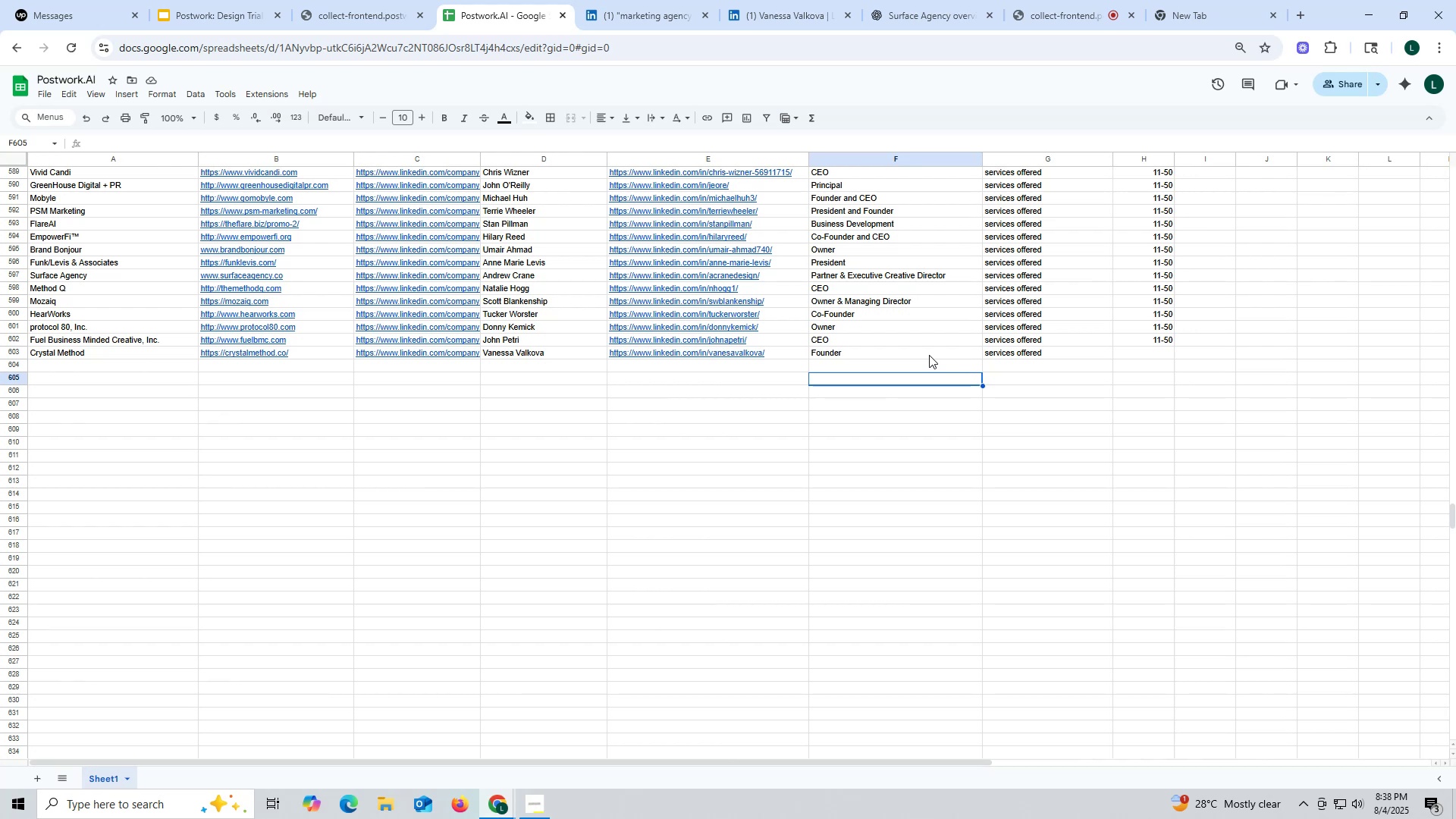 
wait(10.74)
 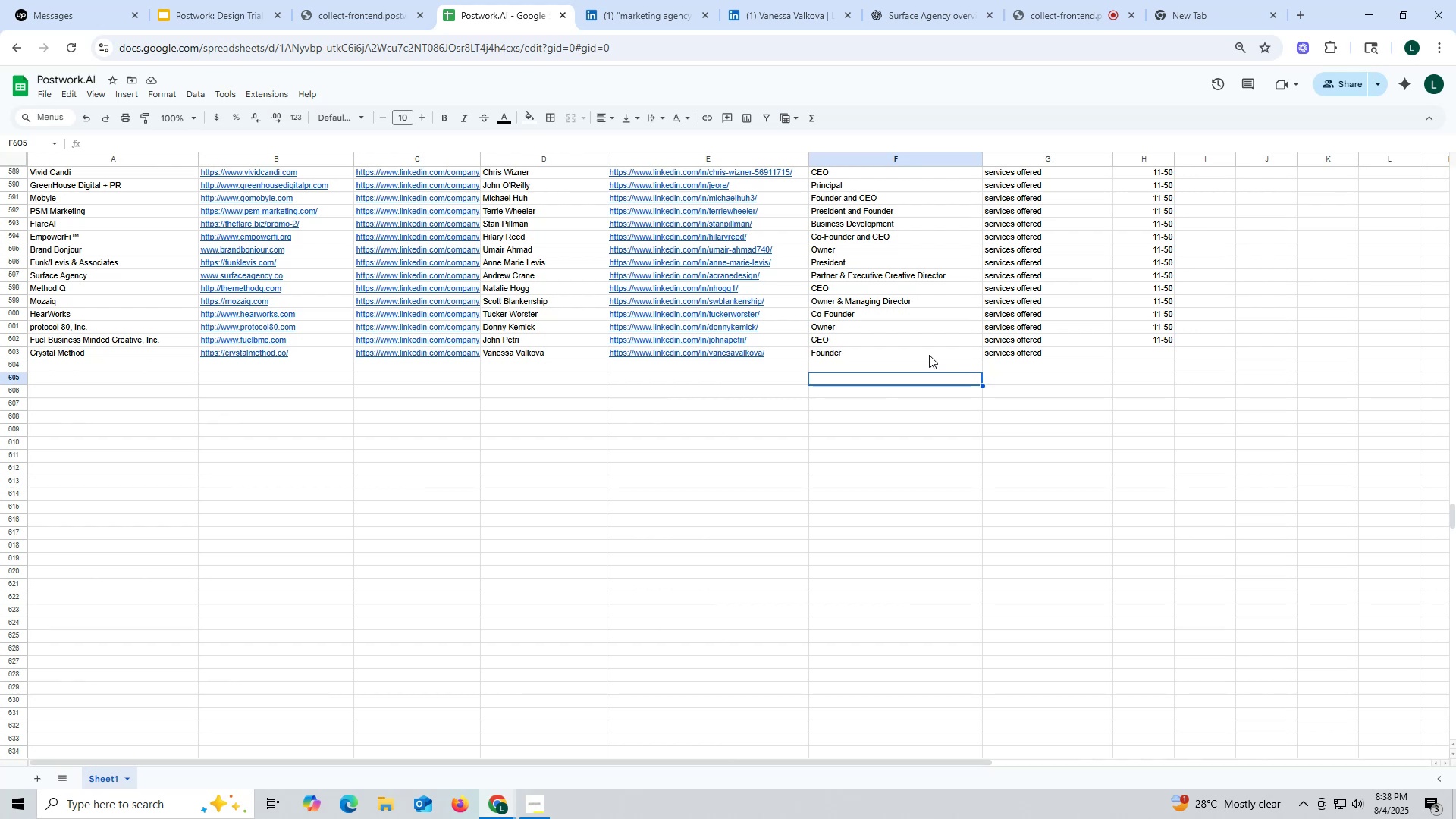 
key(Control+ControlLeft)
 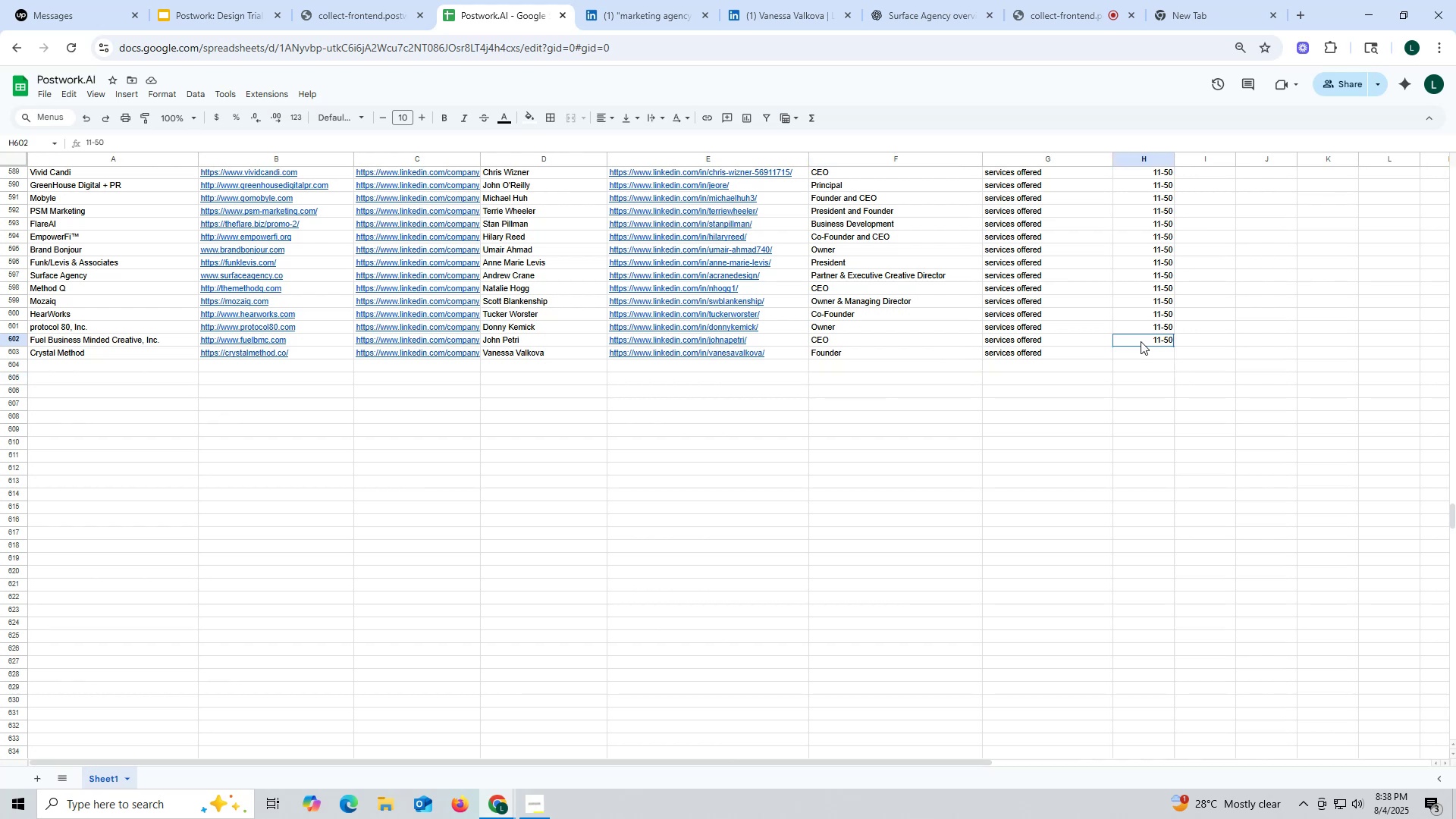 
left_click([1141, 341])
 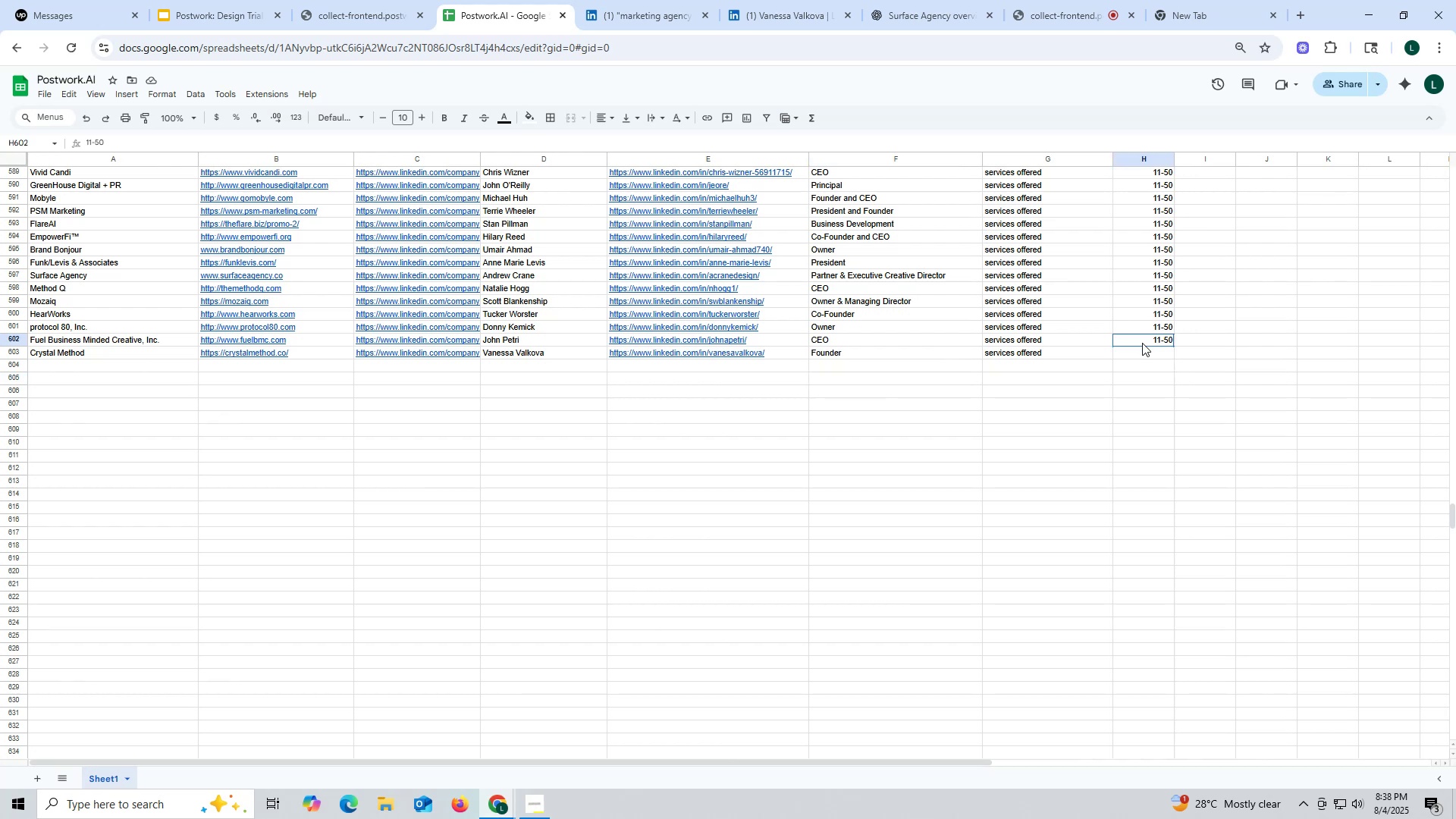 
key(Control+C)
 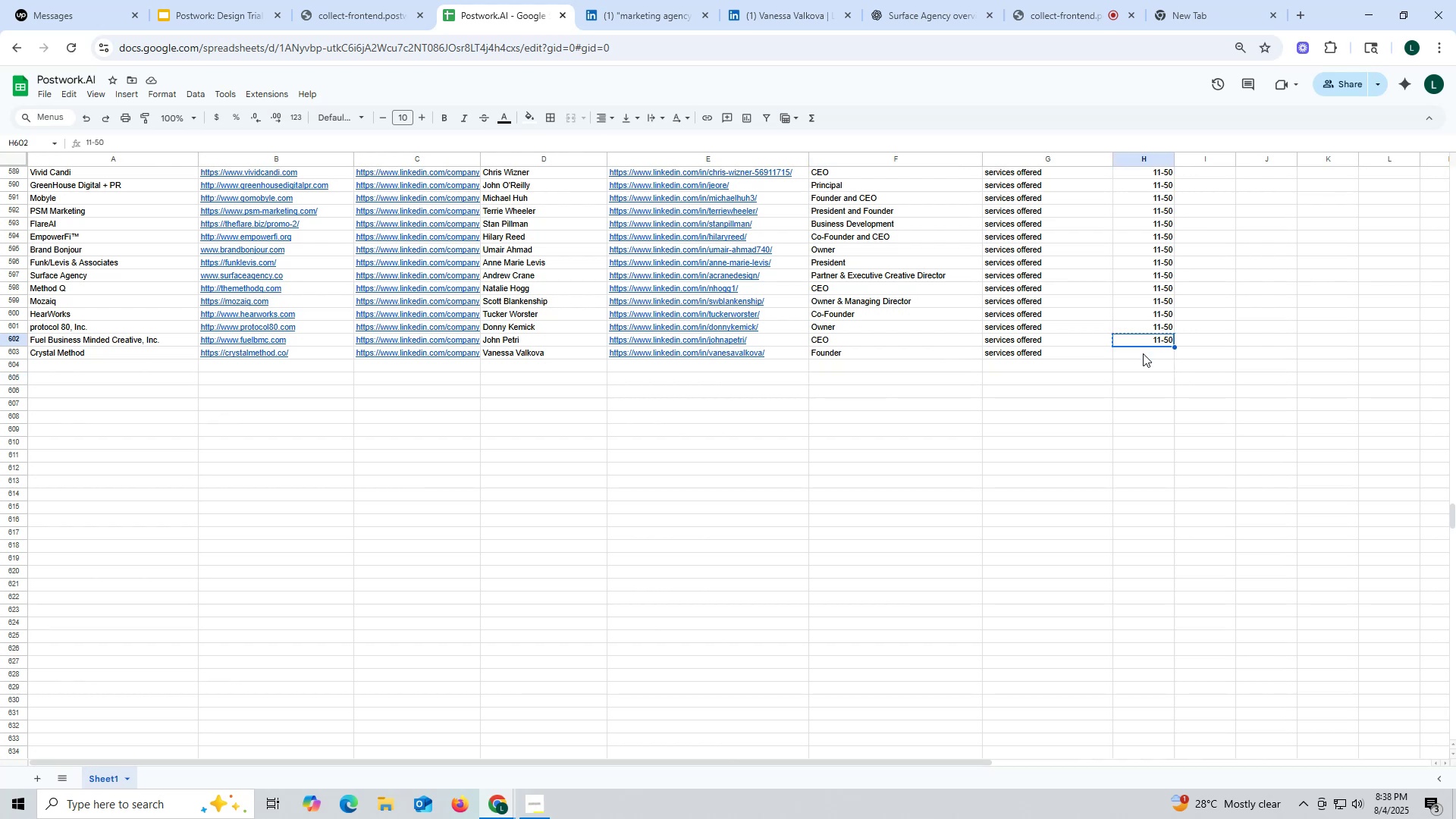 
key(Control+ControlLeft)
 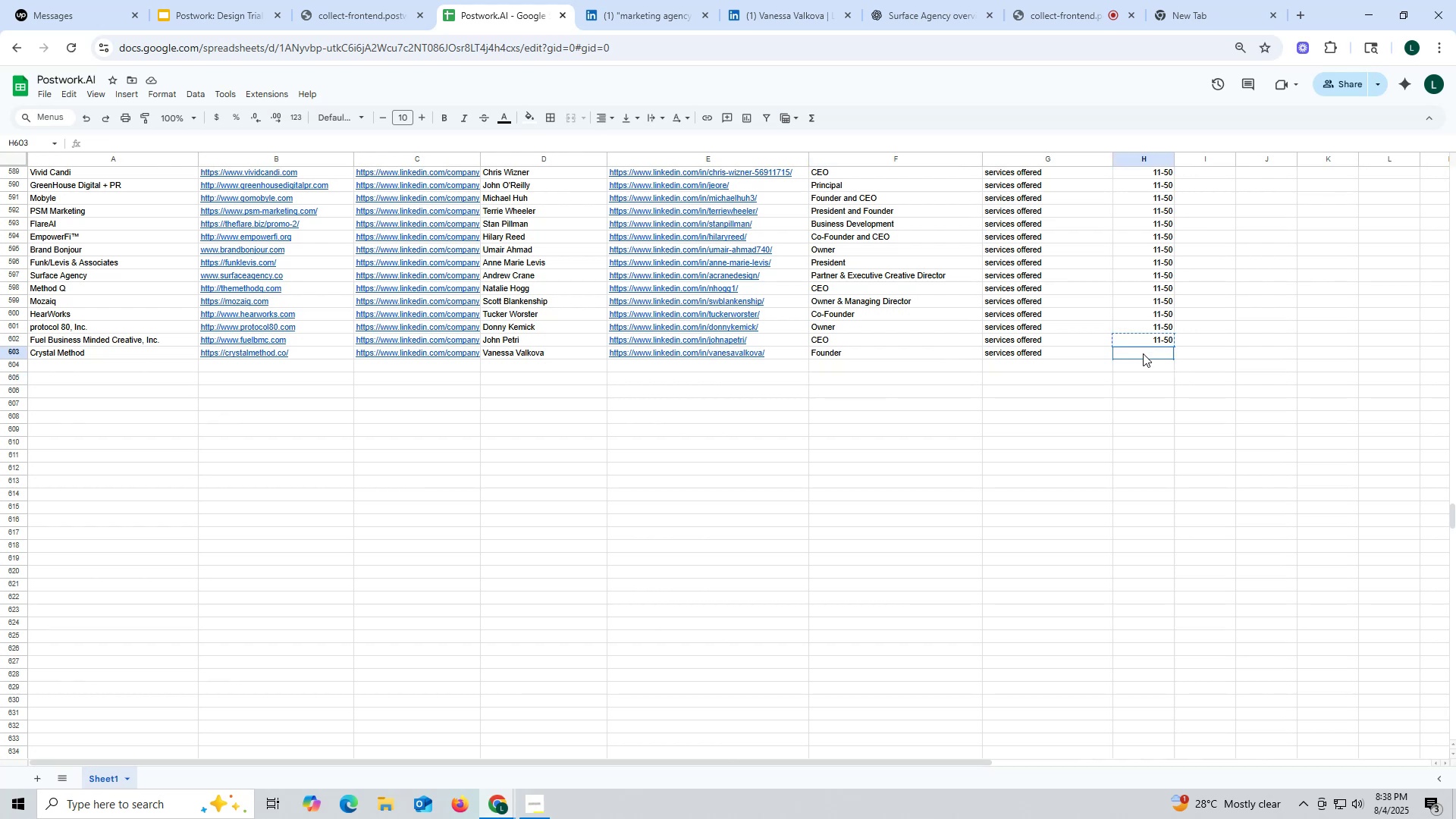 
double_click([1143, 353])
 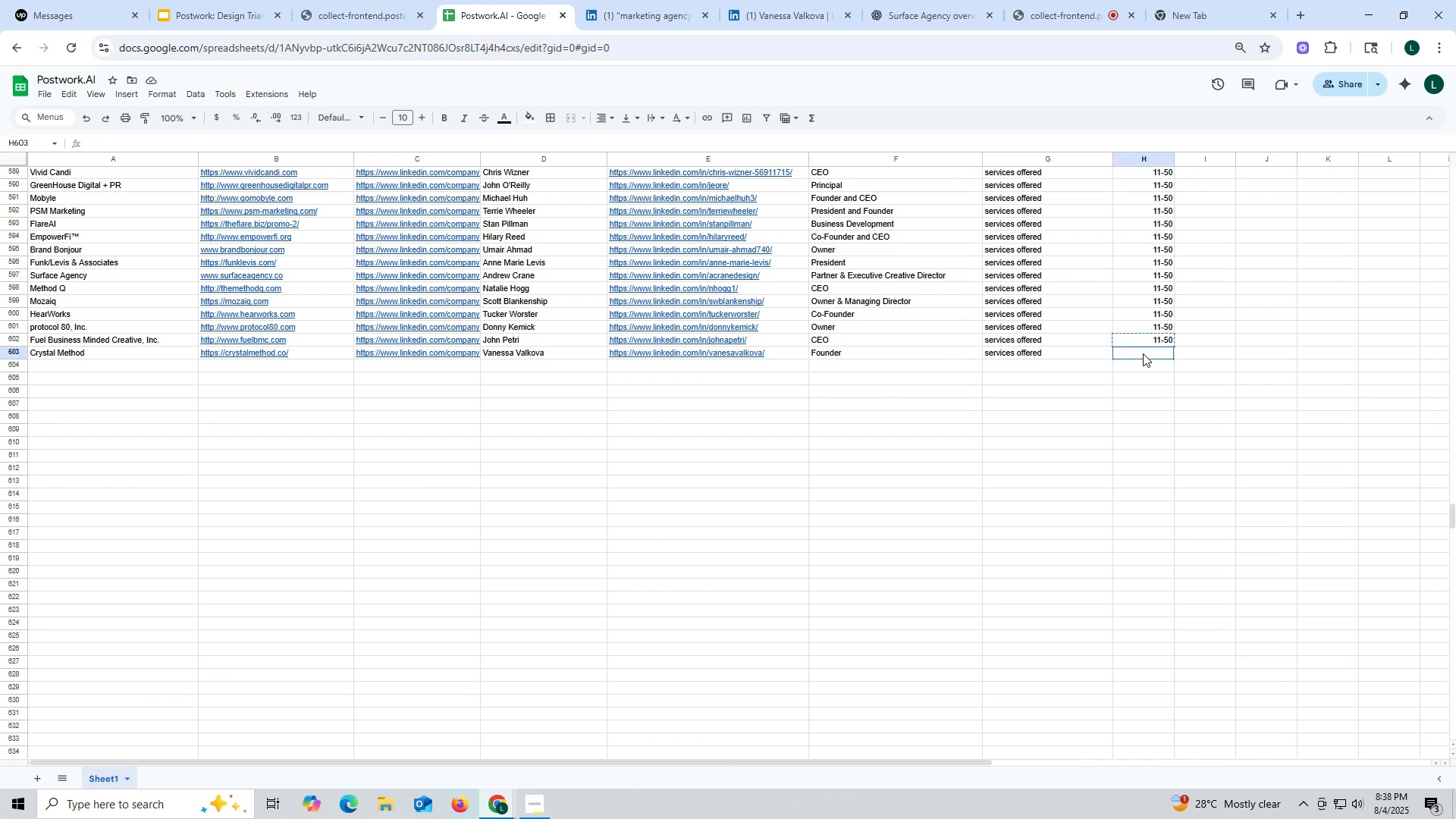 
key(Control+V)
 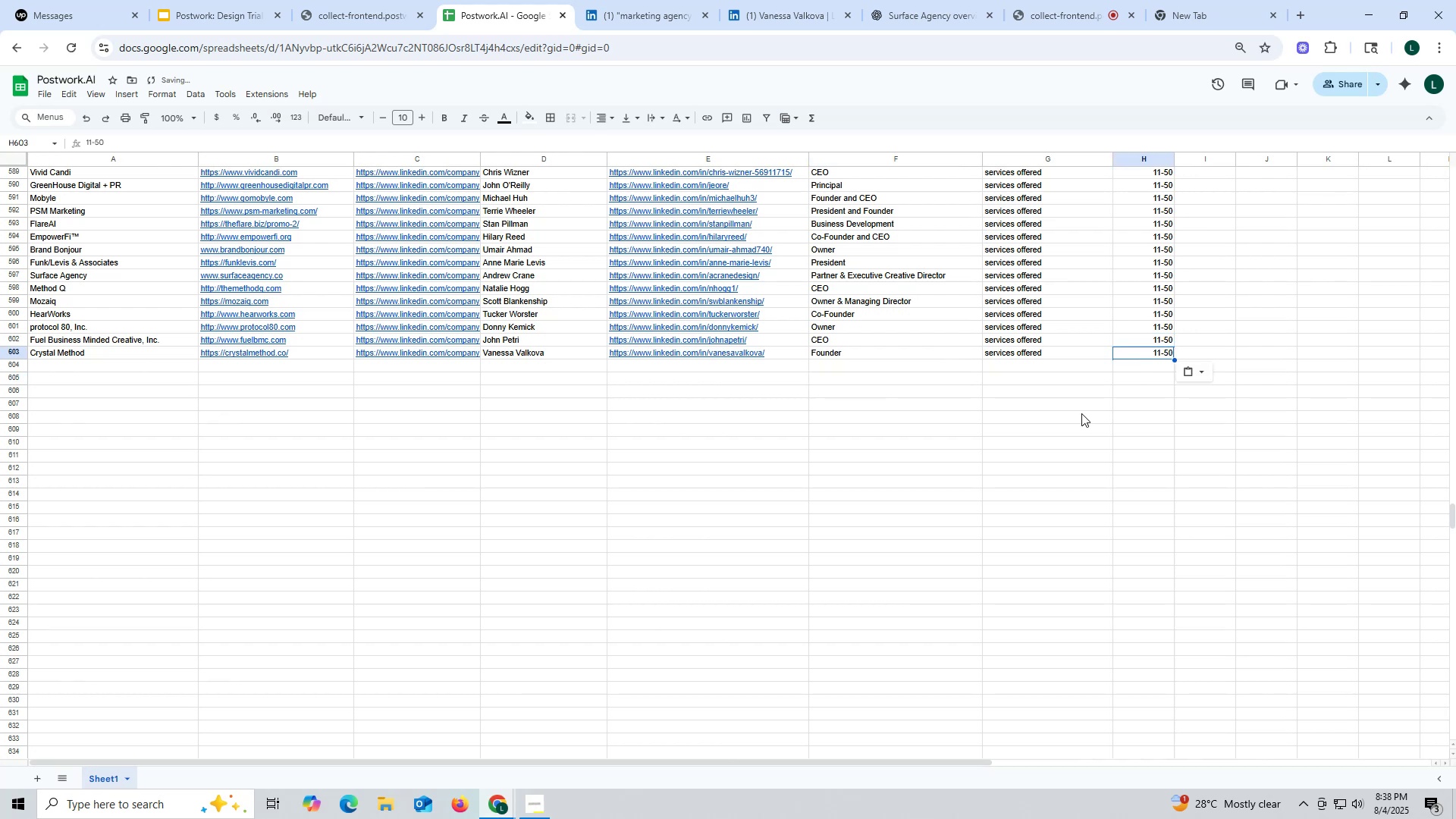 
triple_click([1081, 413])
 